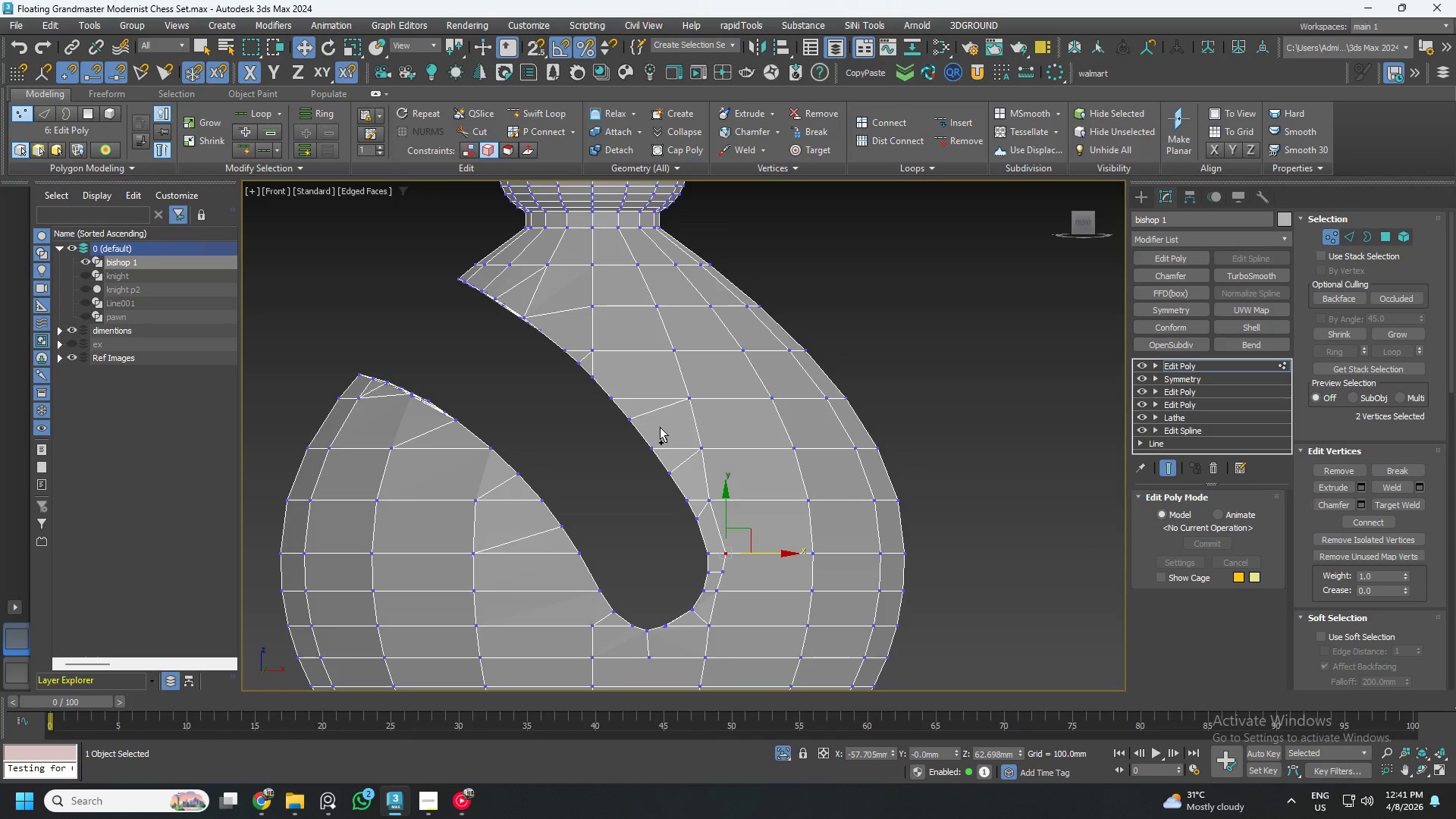 
key(Control+Z)
 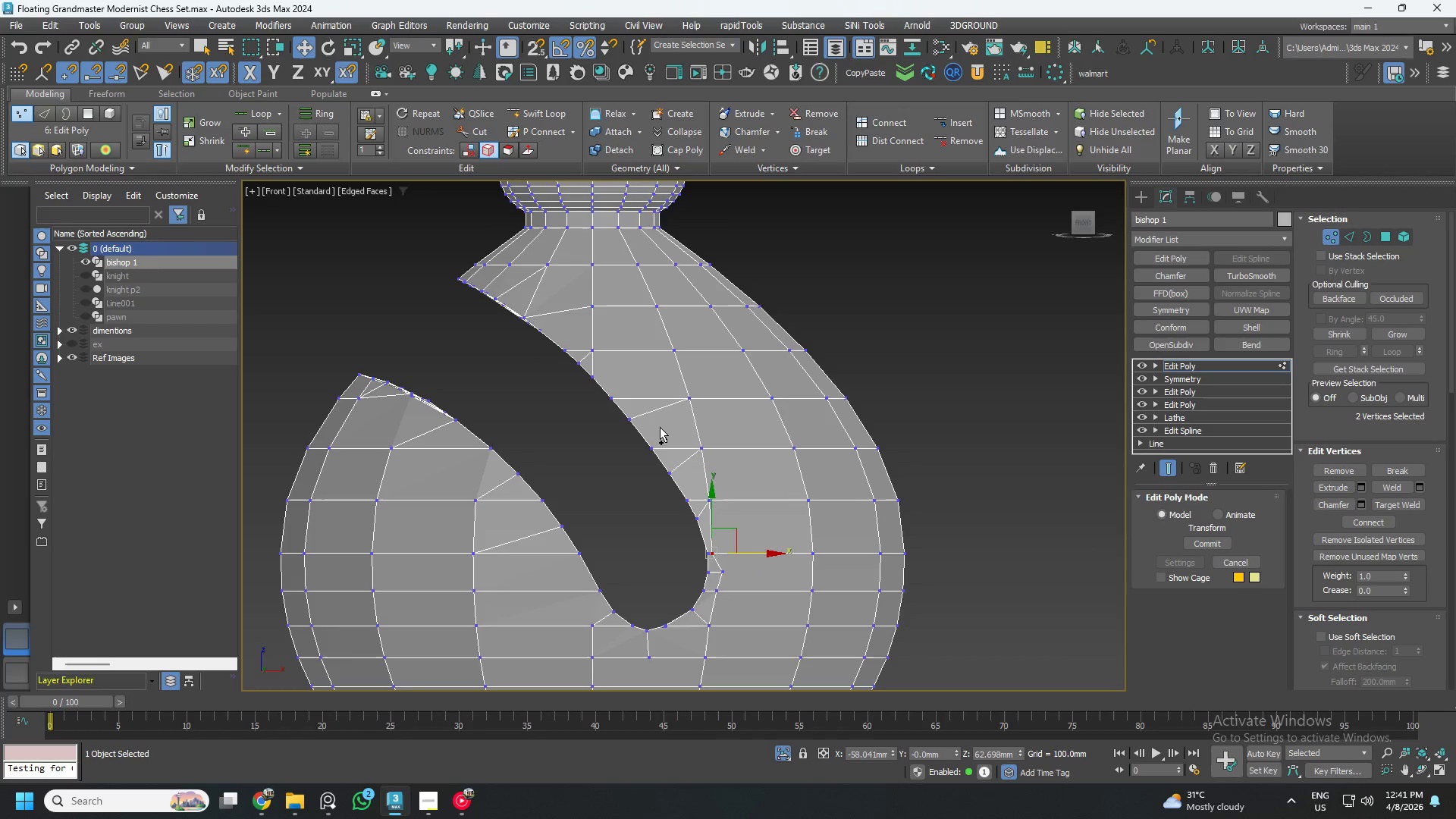 
key(Control+Z)
 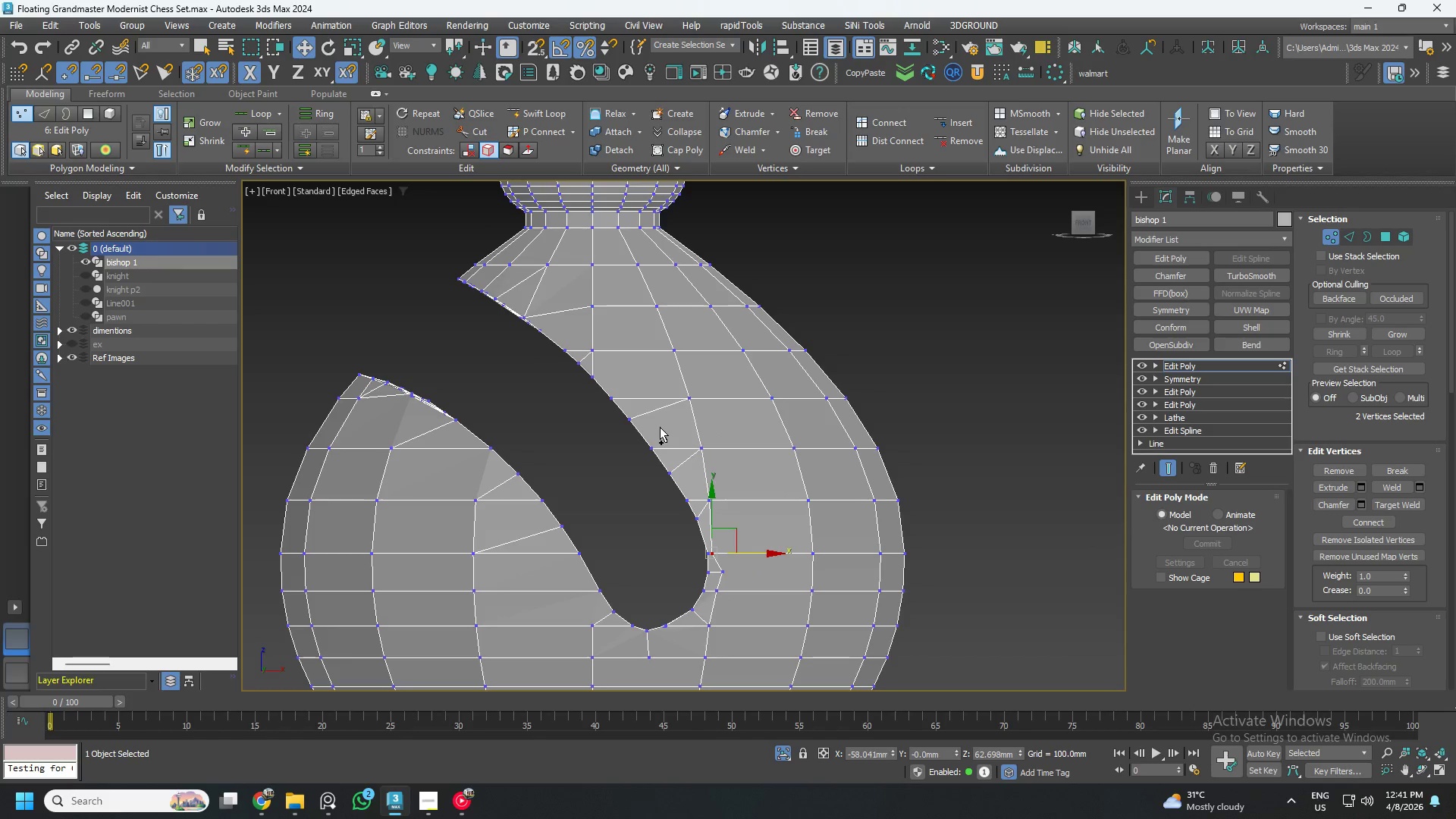 
key(Control+Z)
 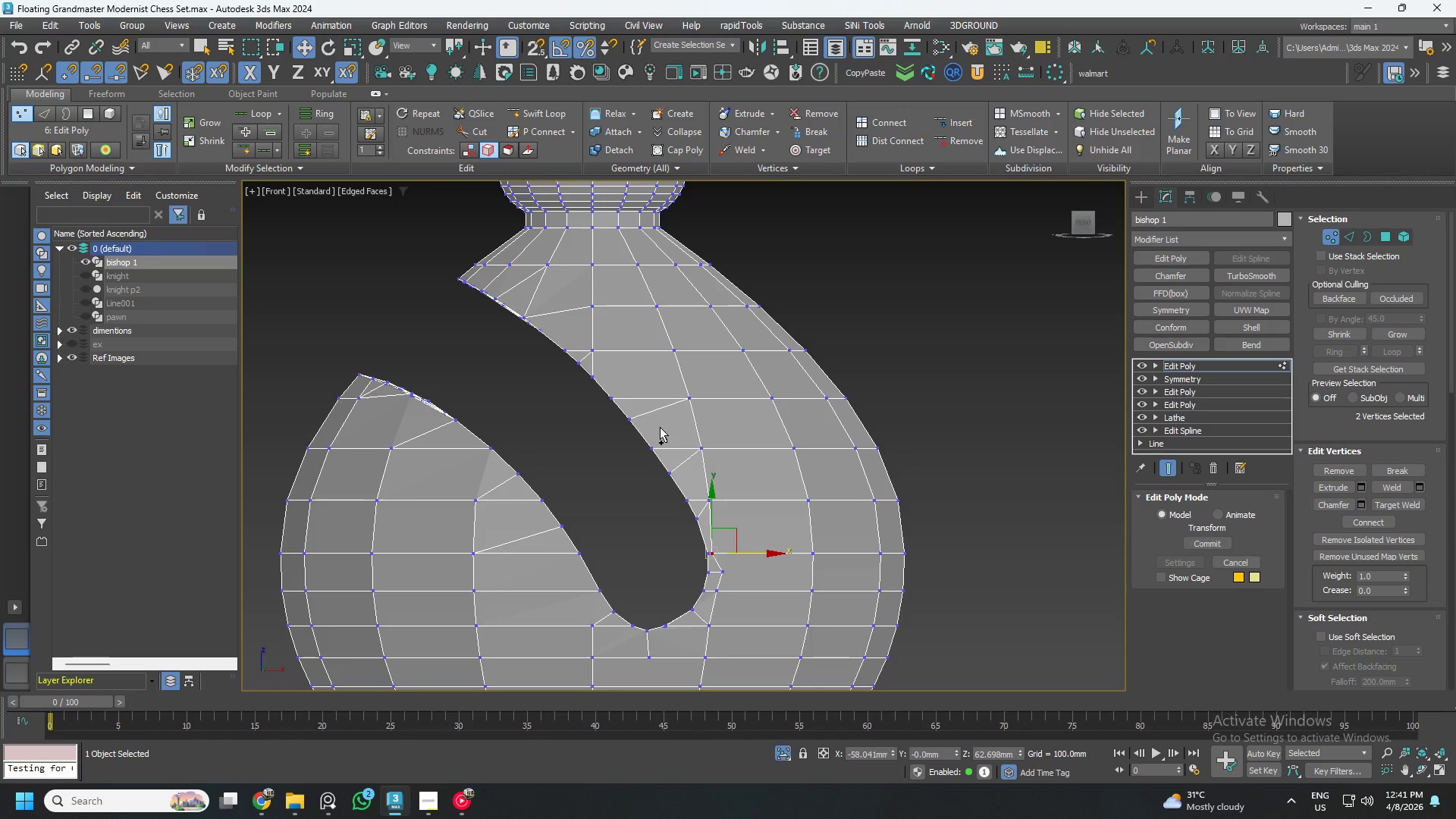 
key(Control+Z)
 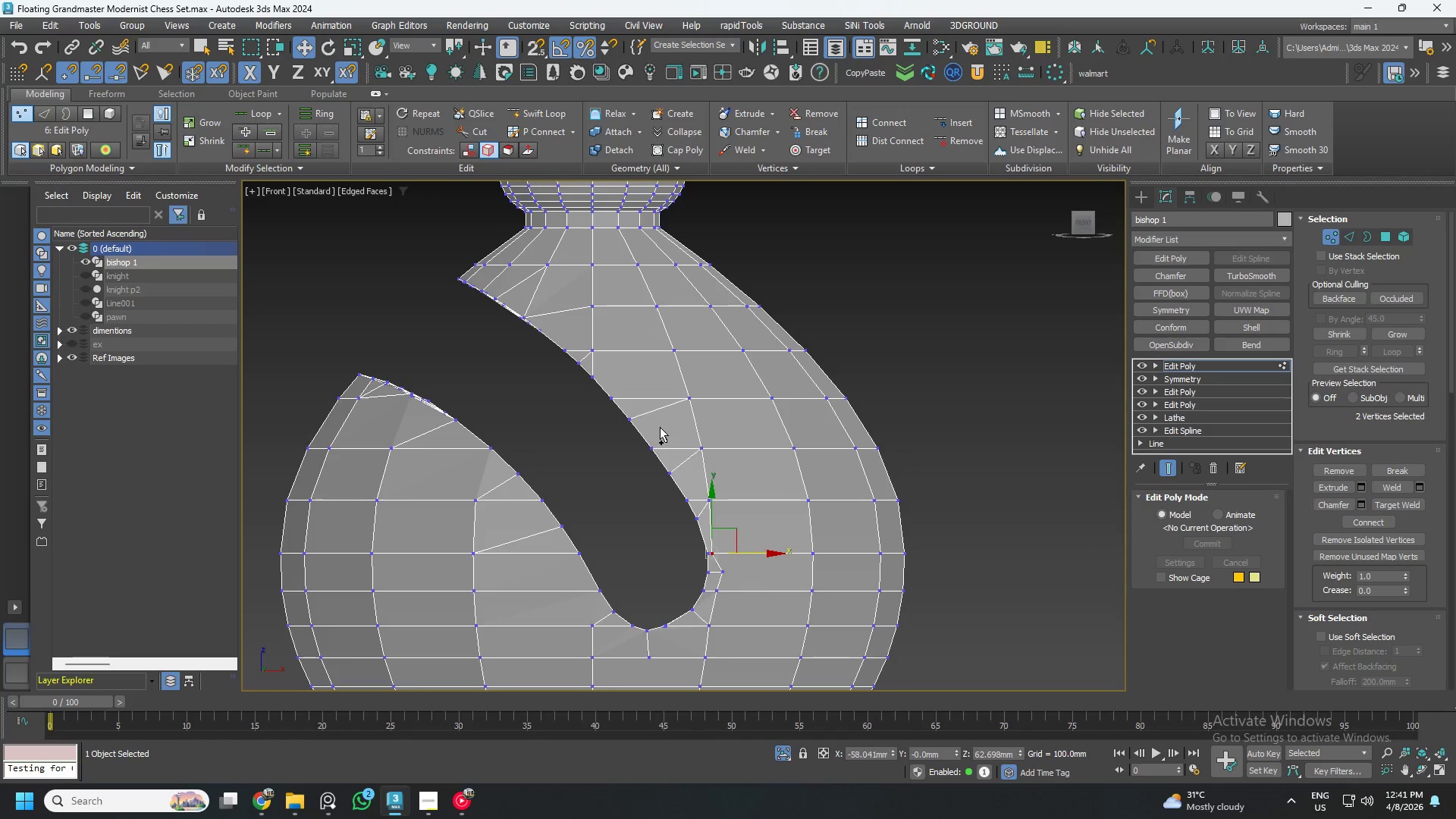 
key(Control+Z)
 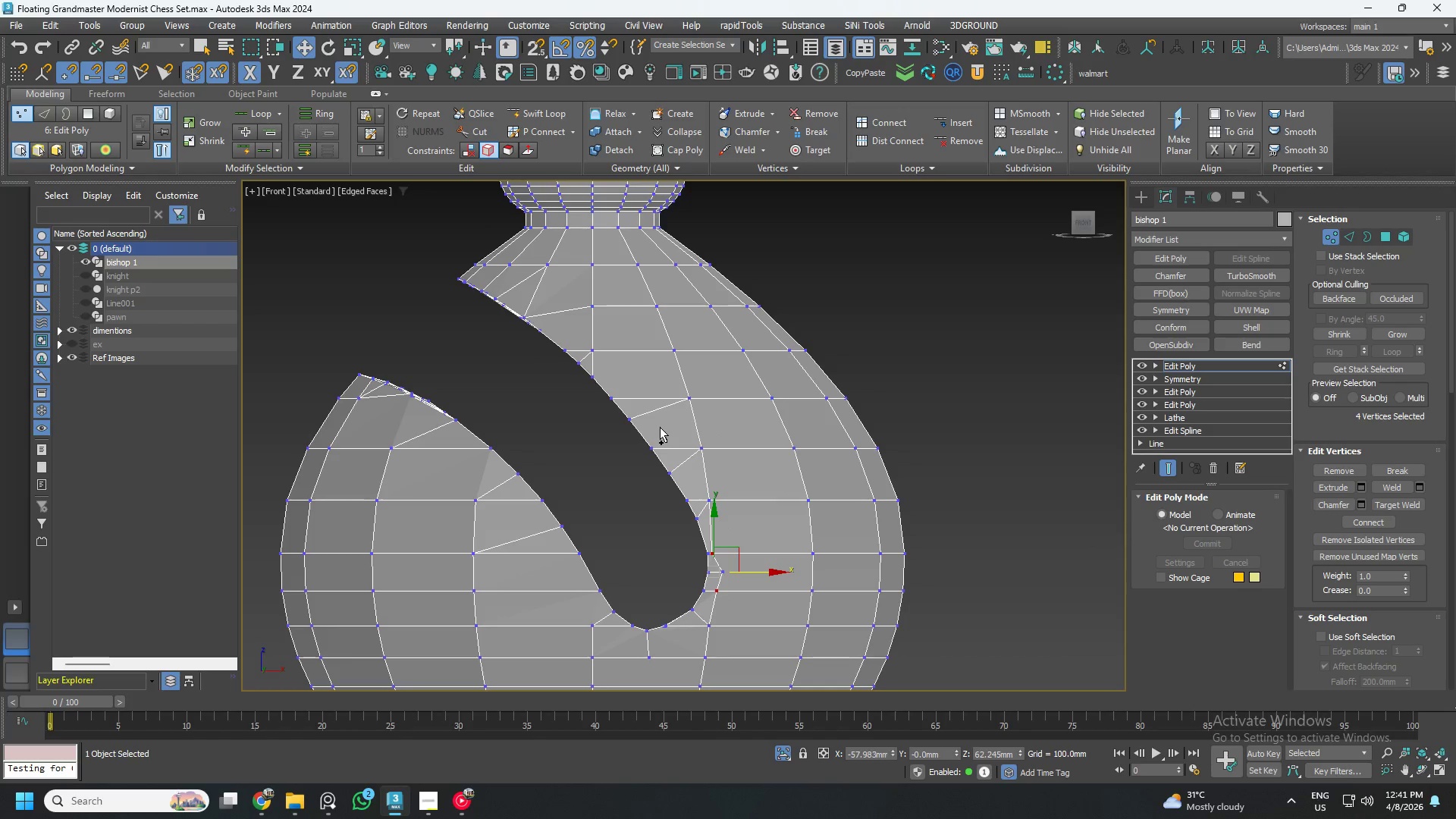 
key(Control+Z)
 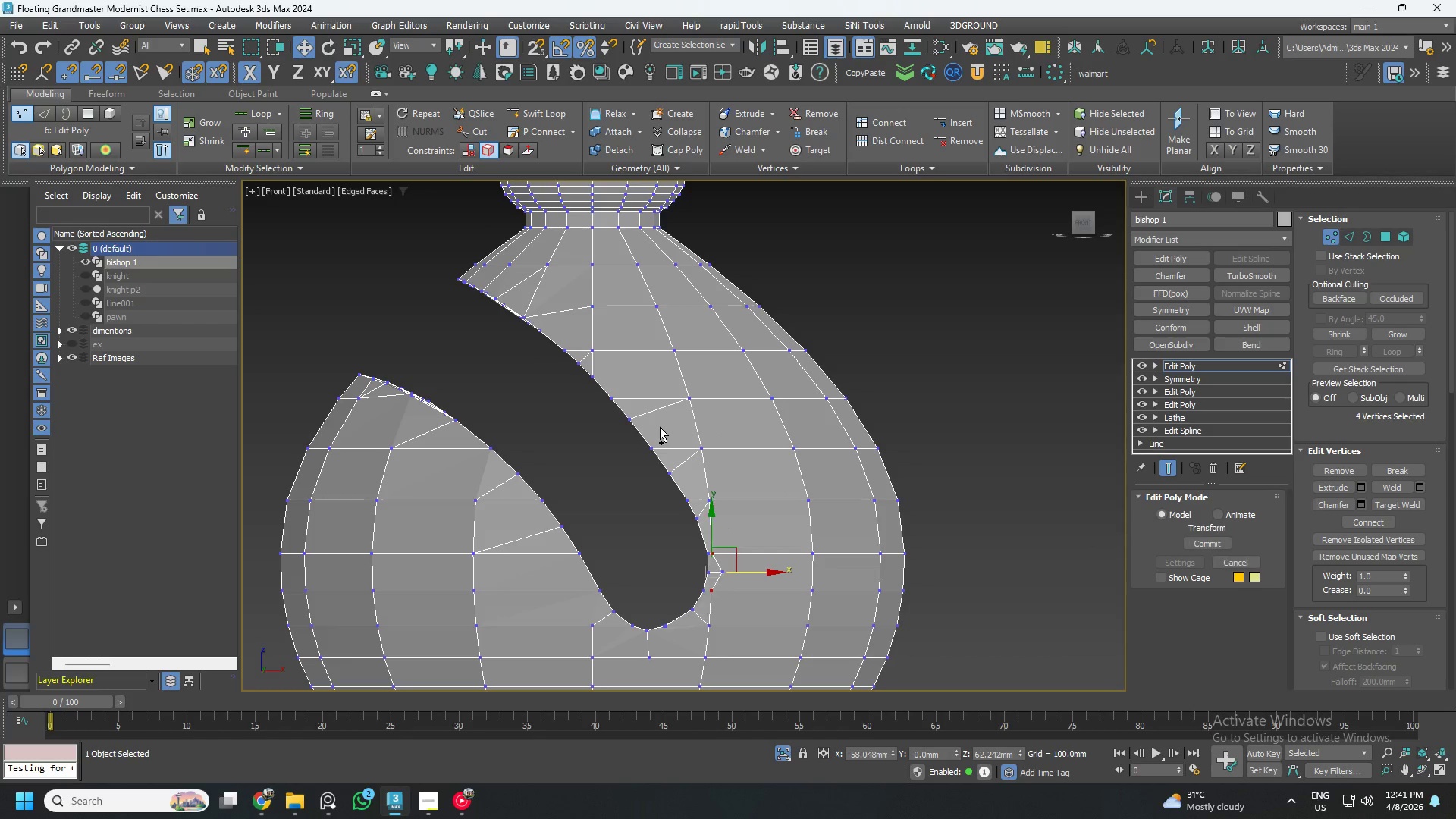 
key(Control+Z)
 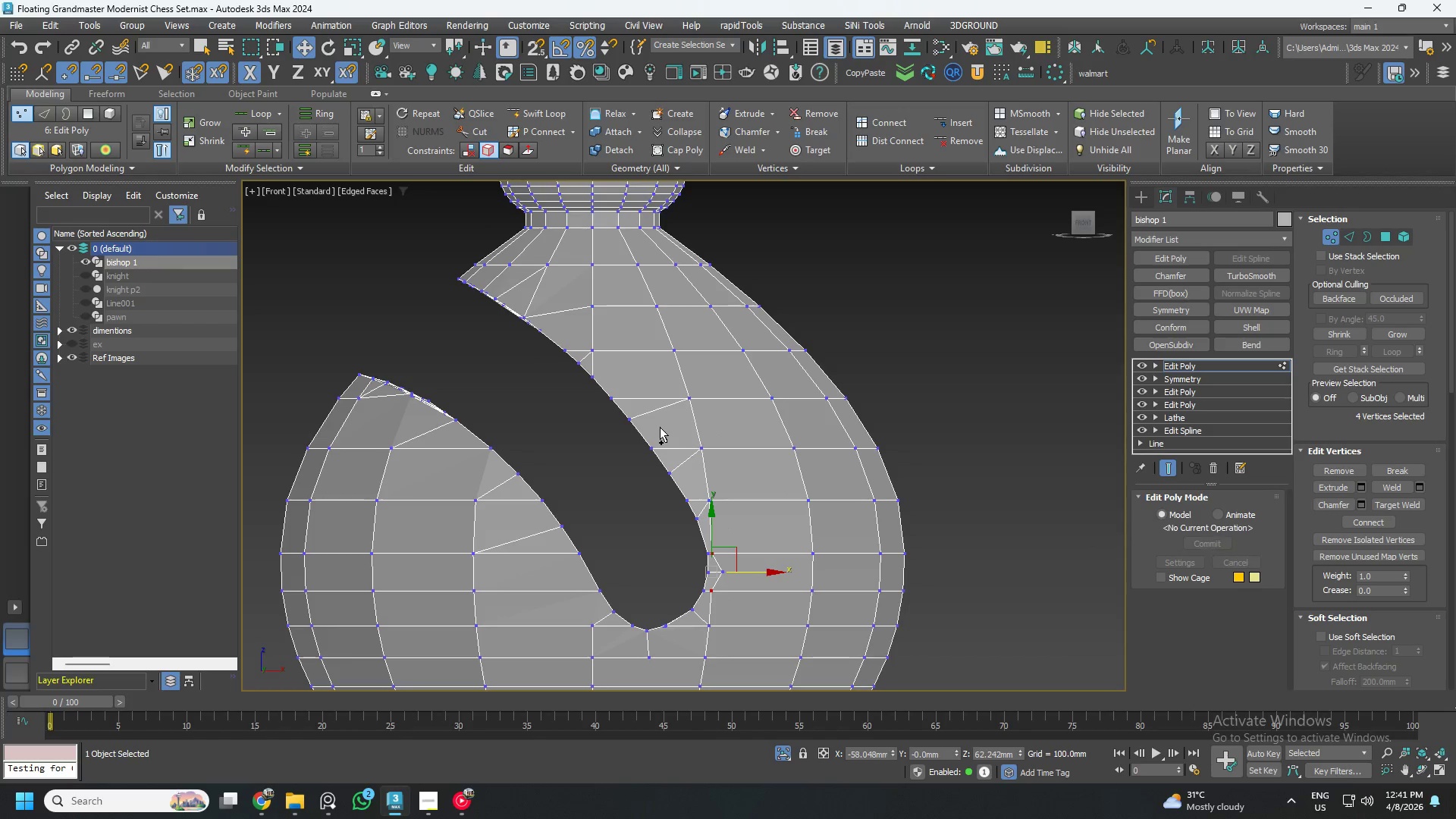 
key(Control+Z)
 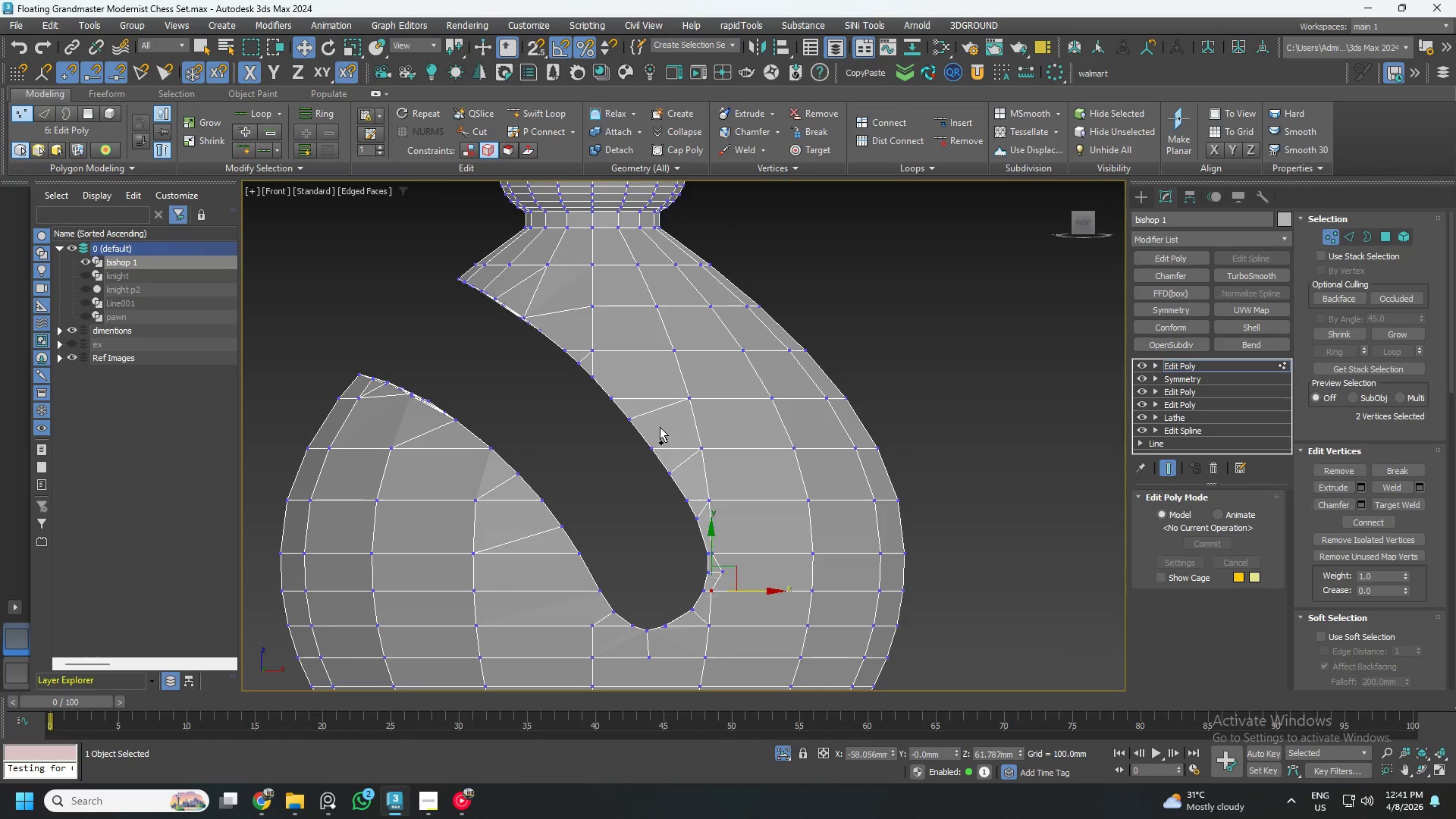 
key(Control+Z)
 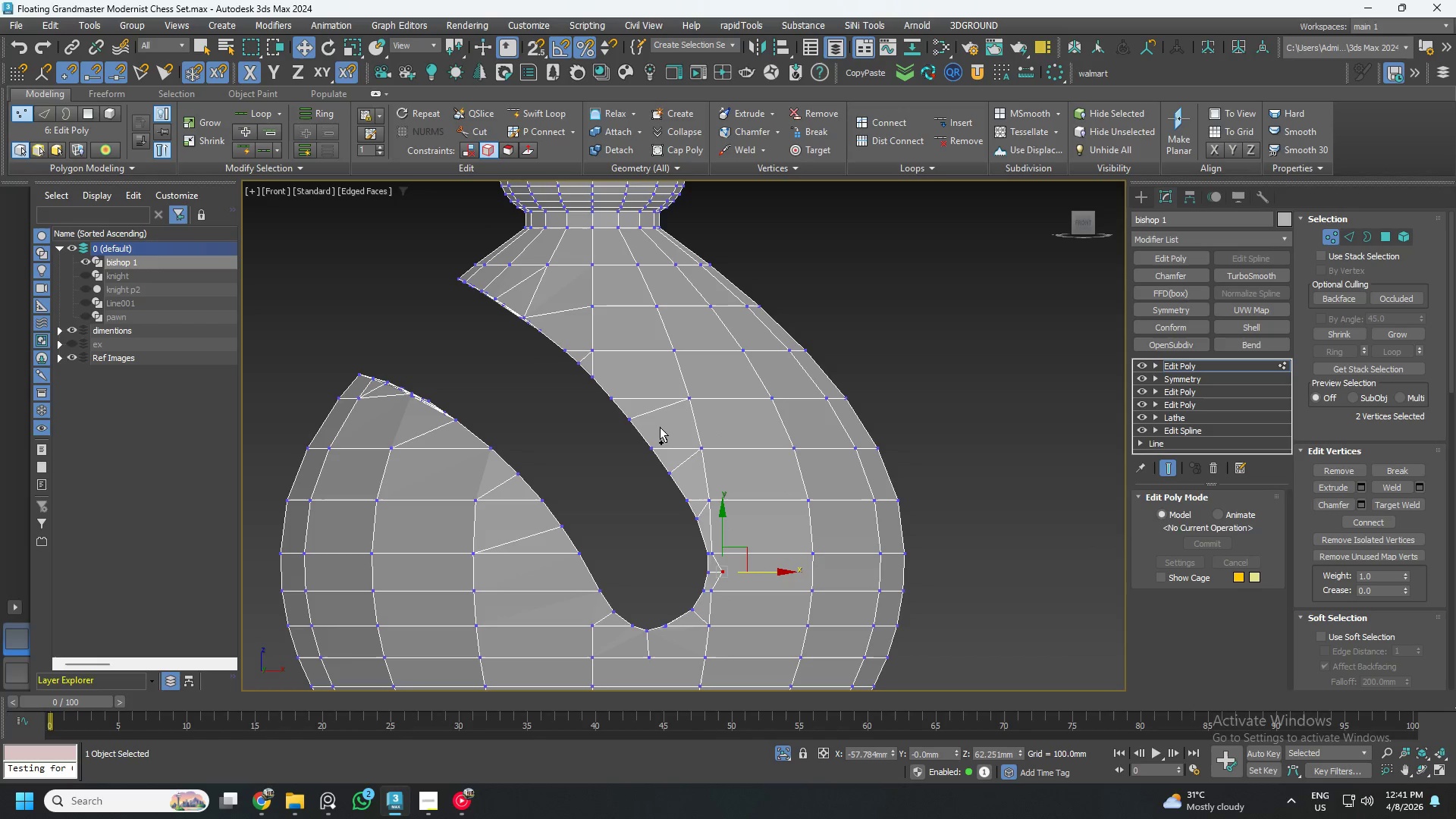 
key(Control+Z)
 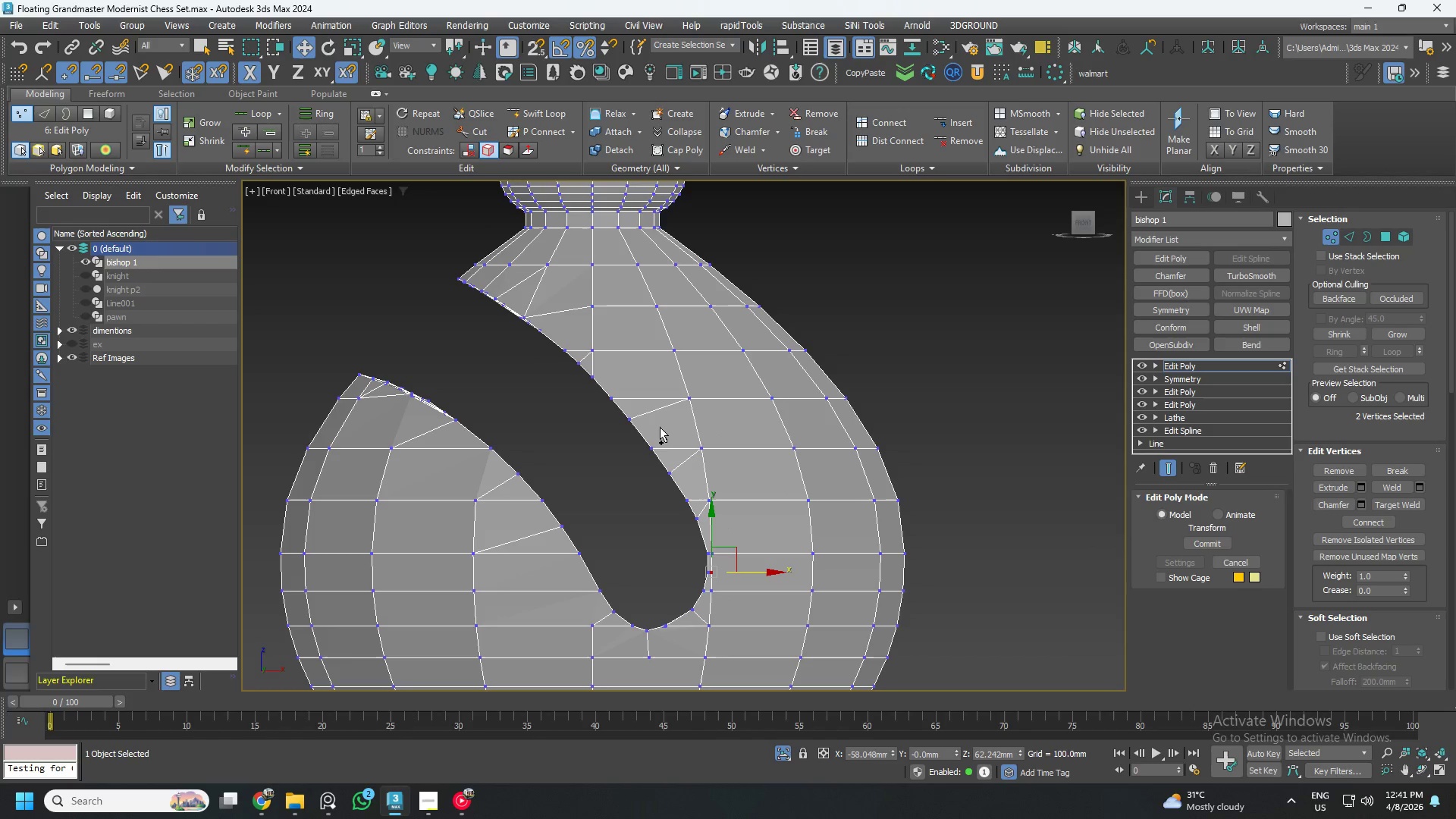 
key(Control+Z)
 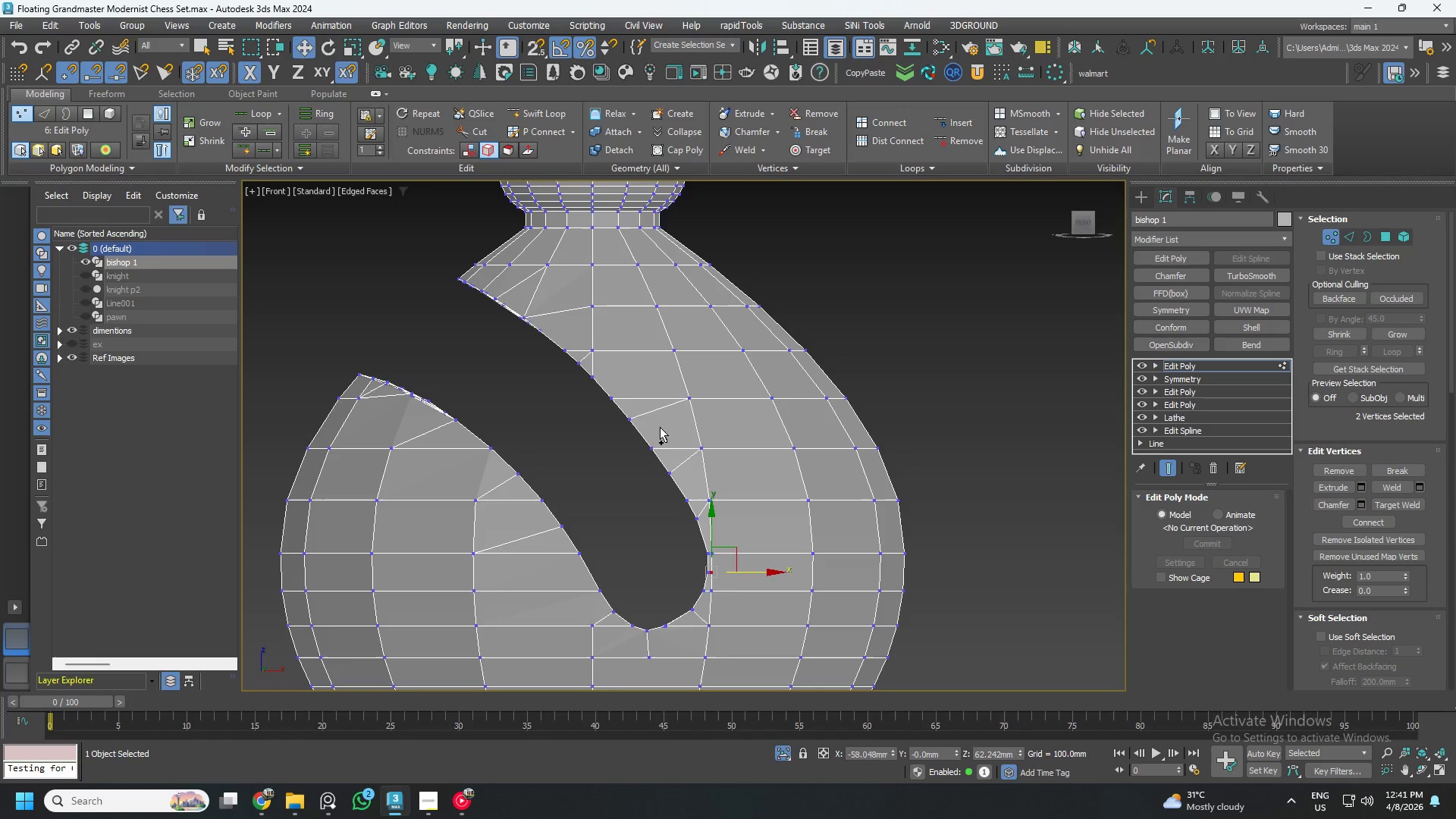 
key(Control+Z)
 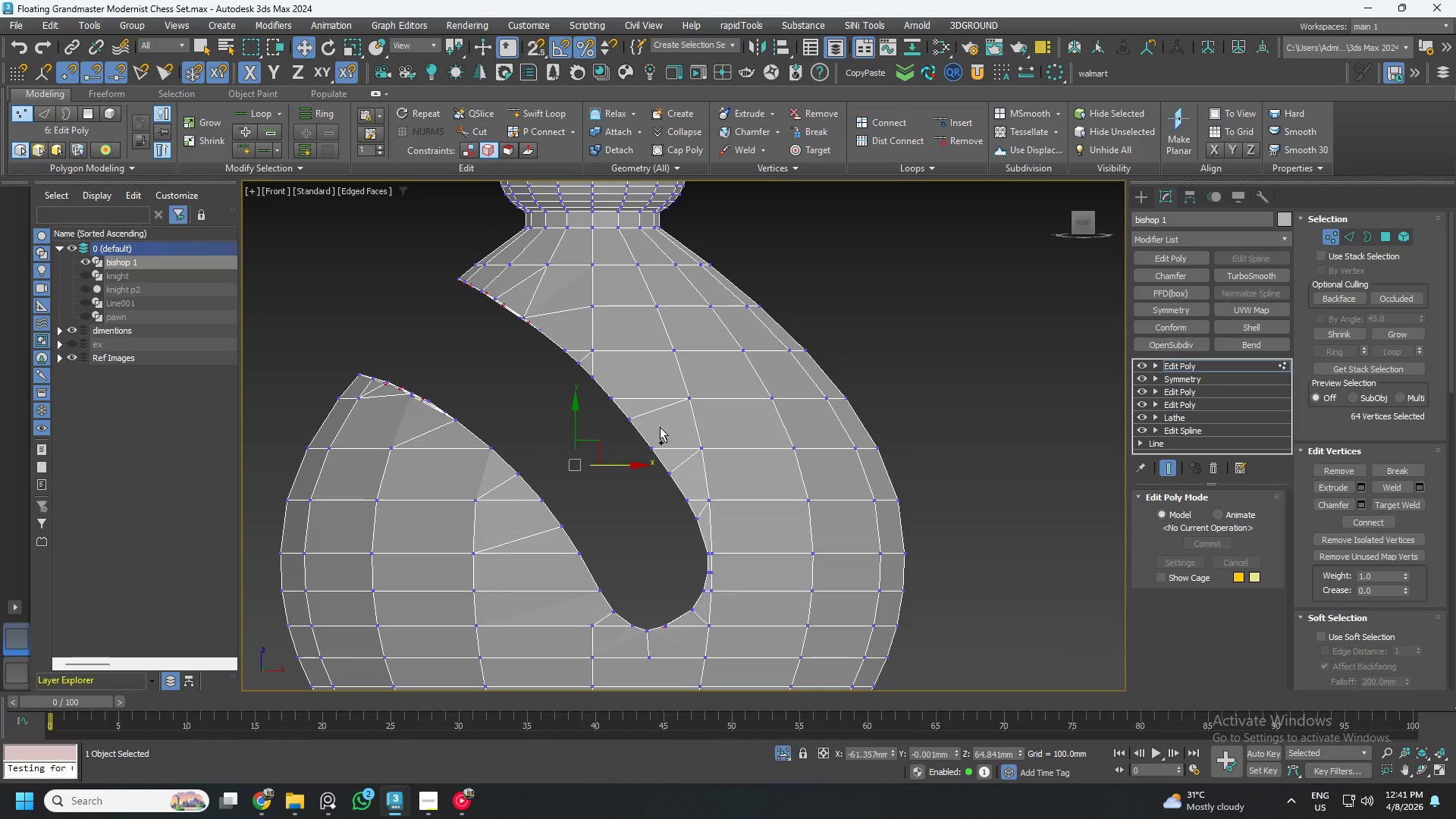 
key(Control+Z)
 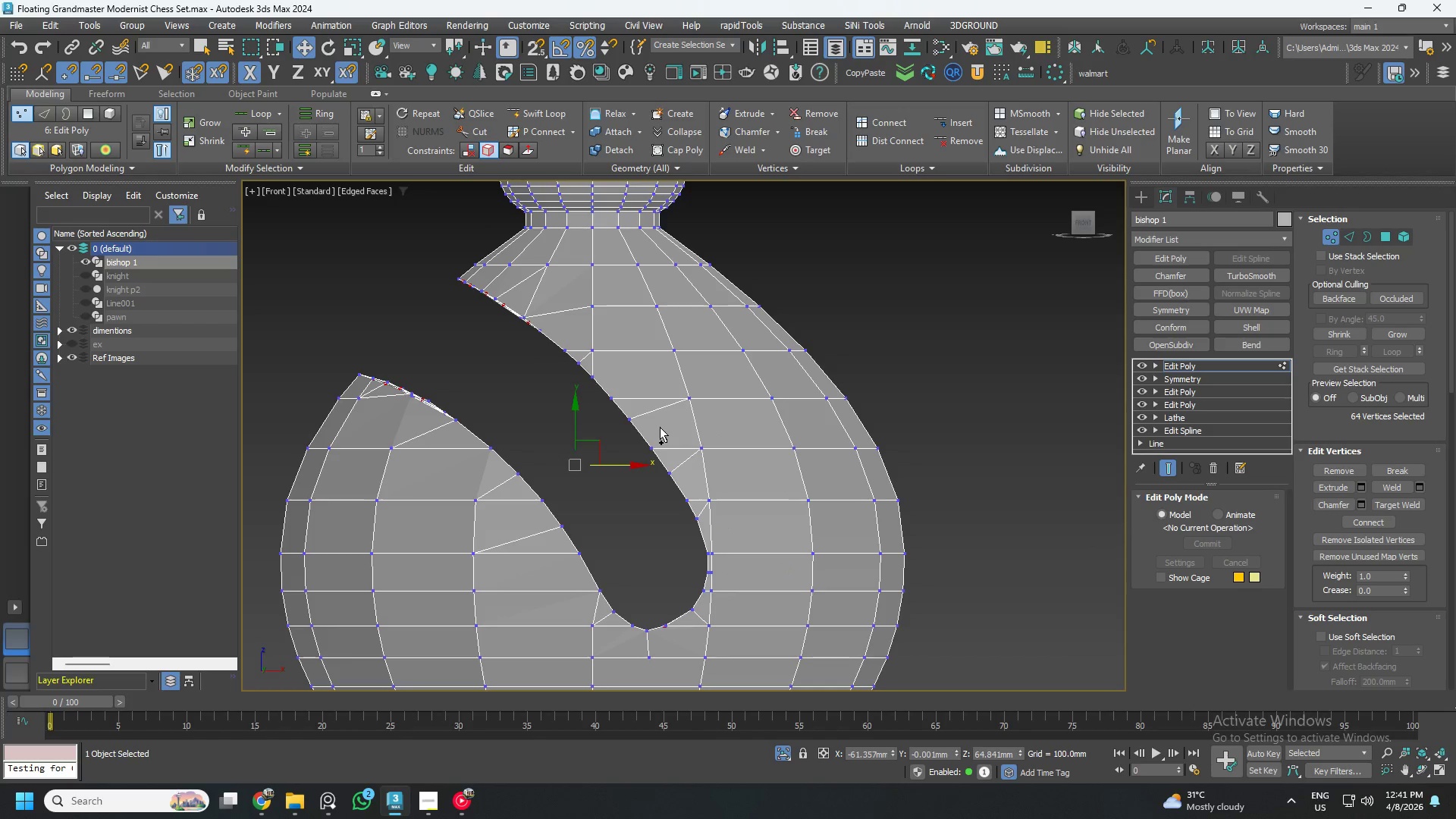 
key(Control+Z)
 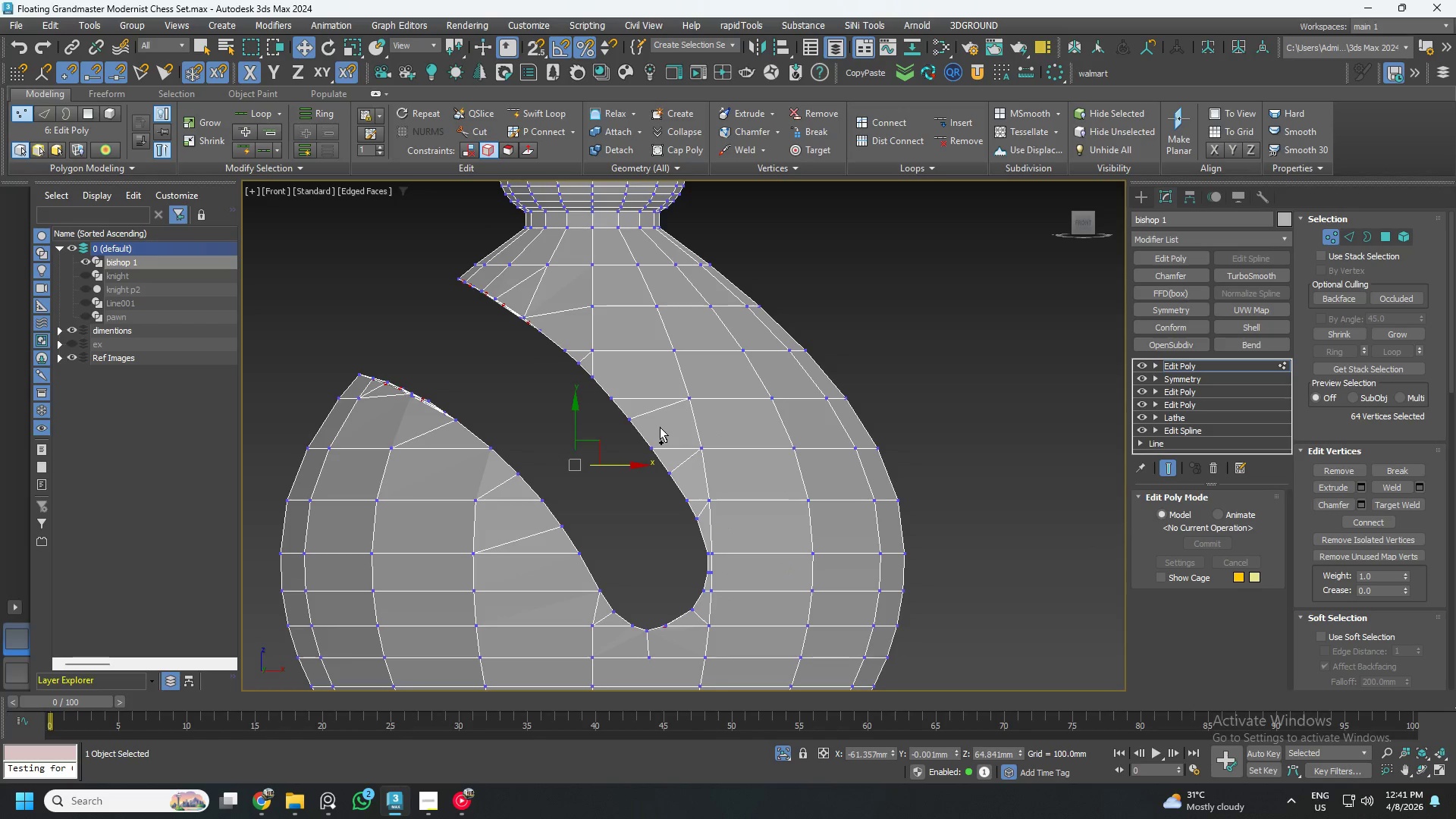 
key(Control+Z)
 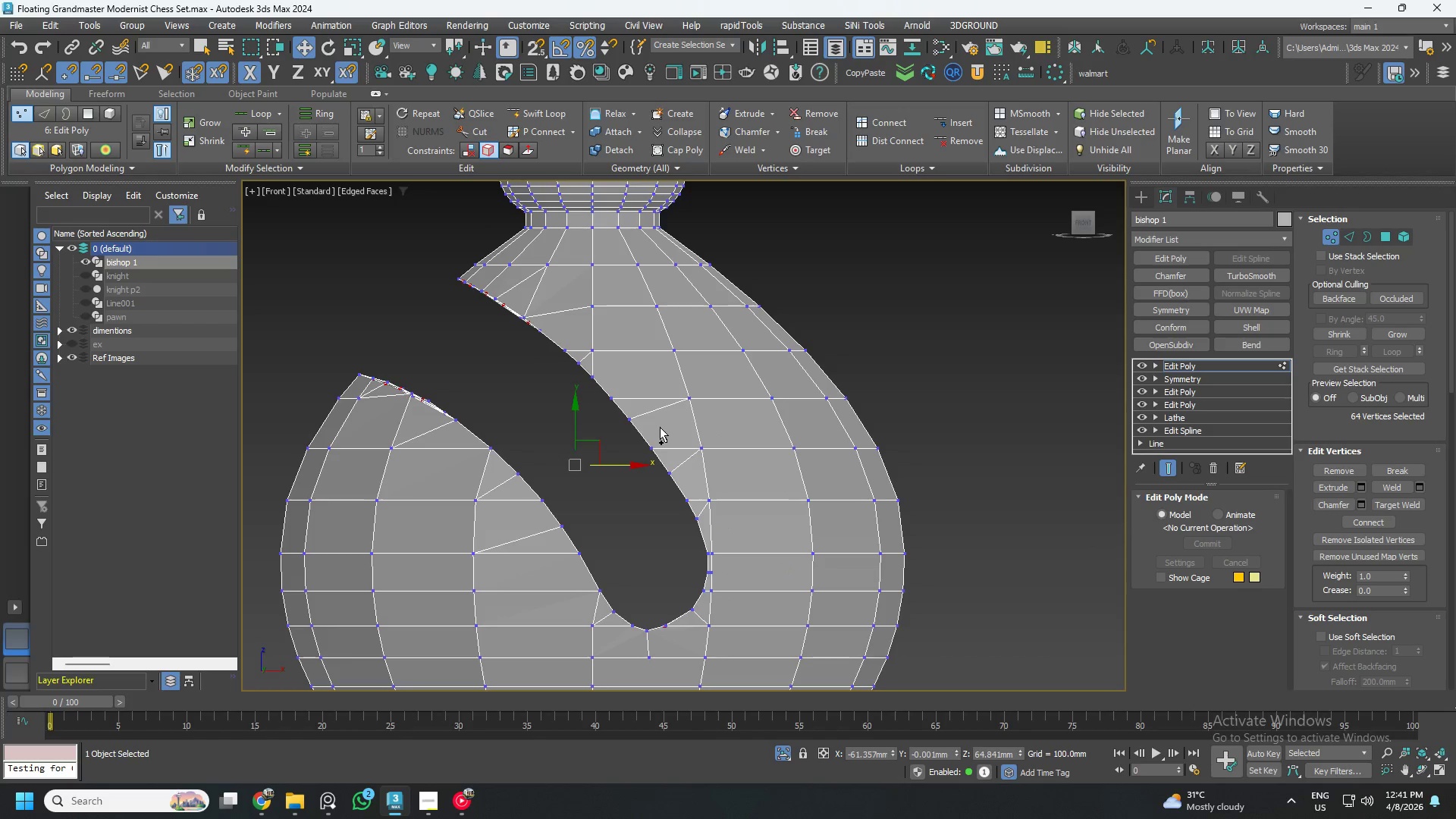 
key(Control+Z)
 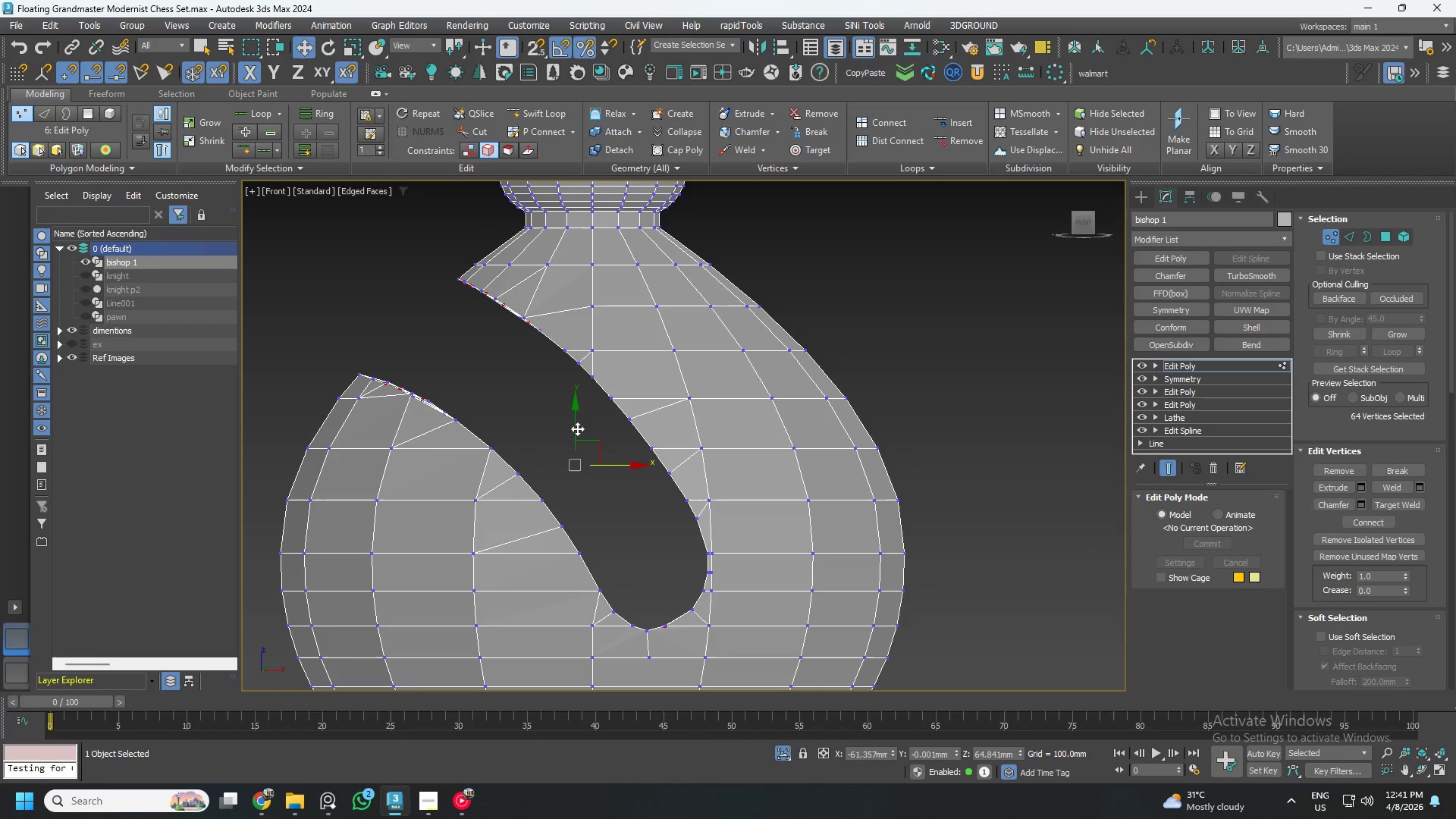 
scroll: coordinate [392, 429], scroll_direction: up, amount: 3.0
 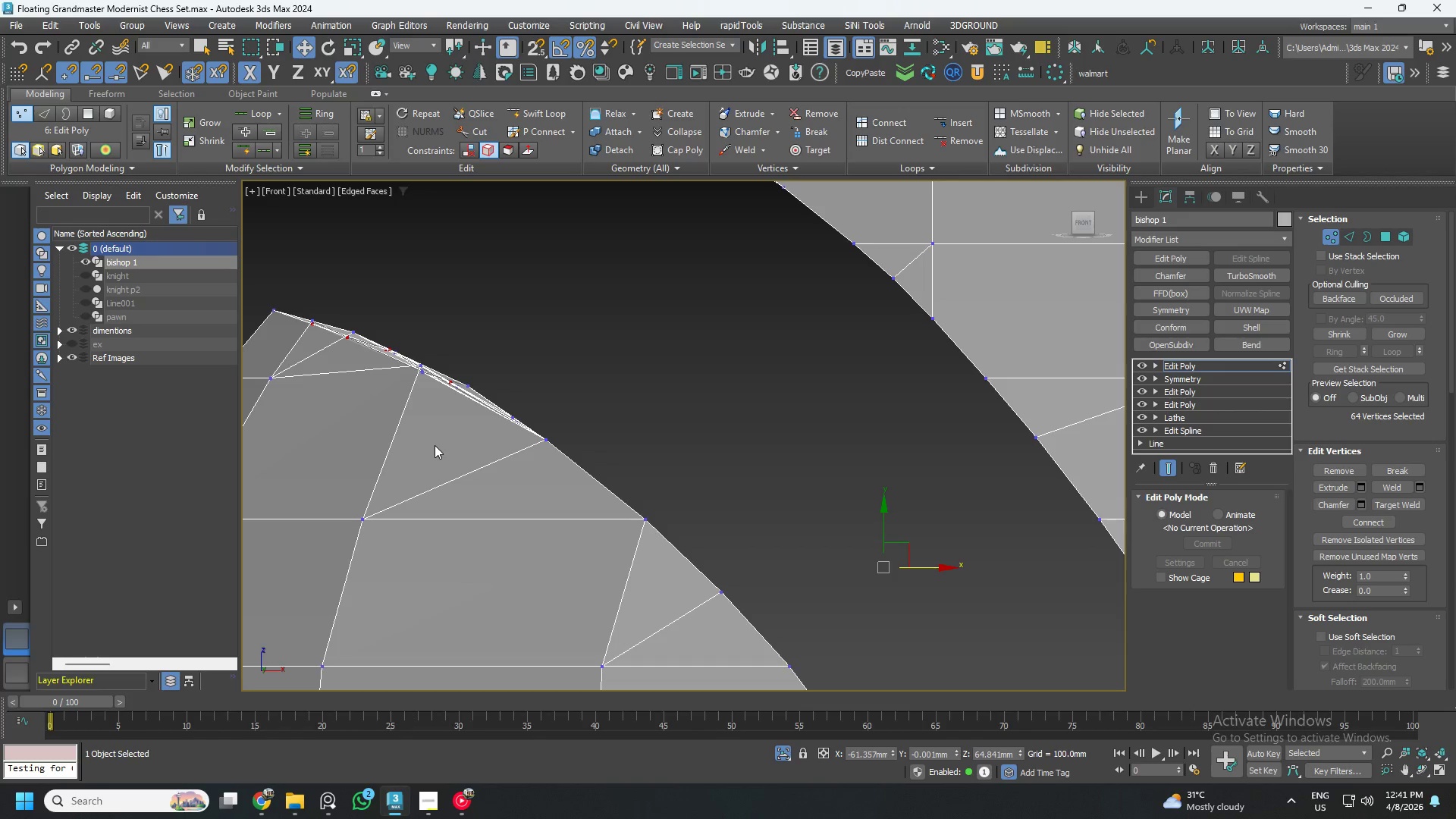 
left_click_drag(start_coordinate=[435, 445], to_coordinate=[353, 399])
 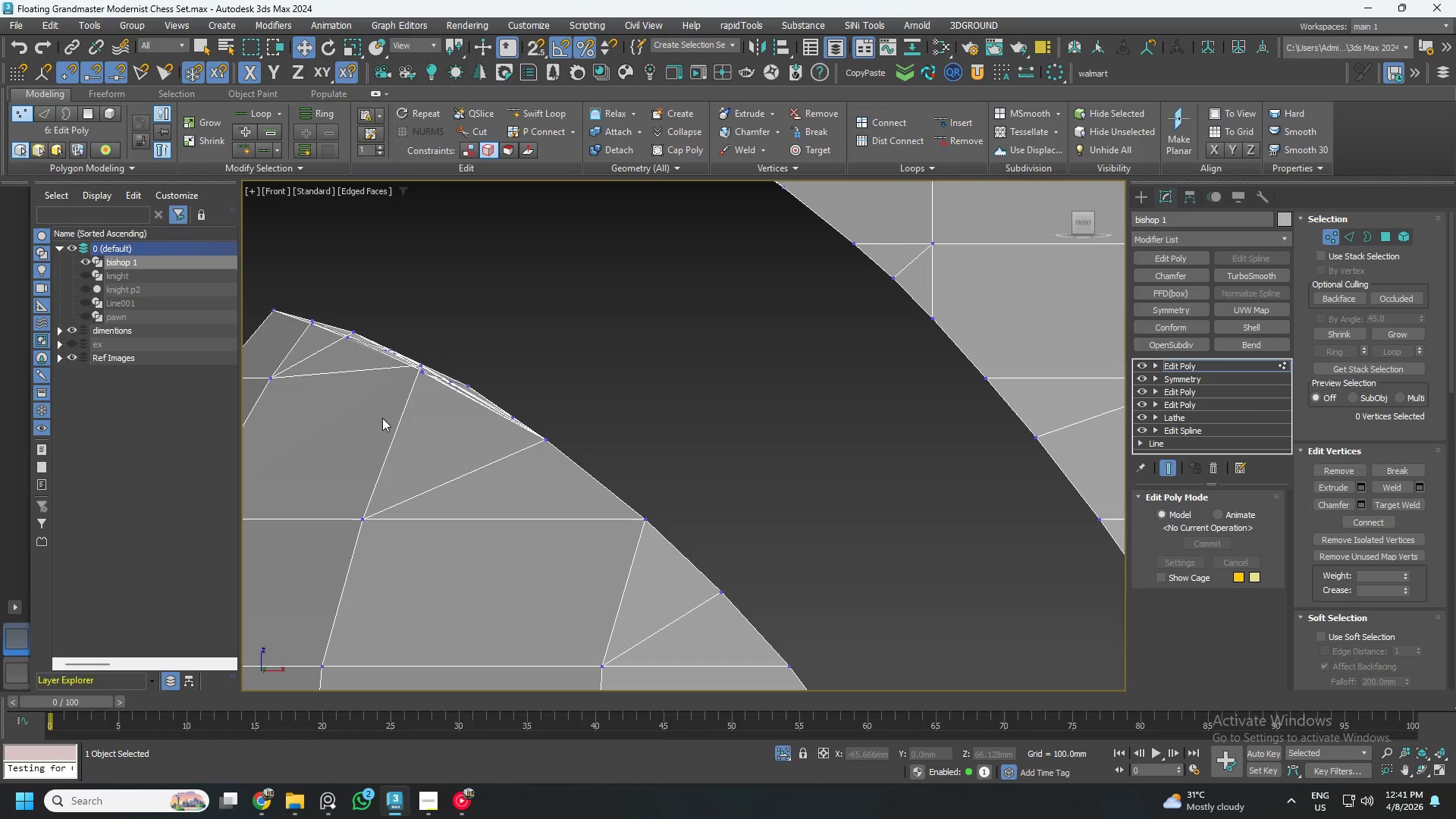 
key(2)
 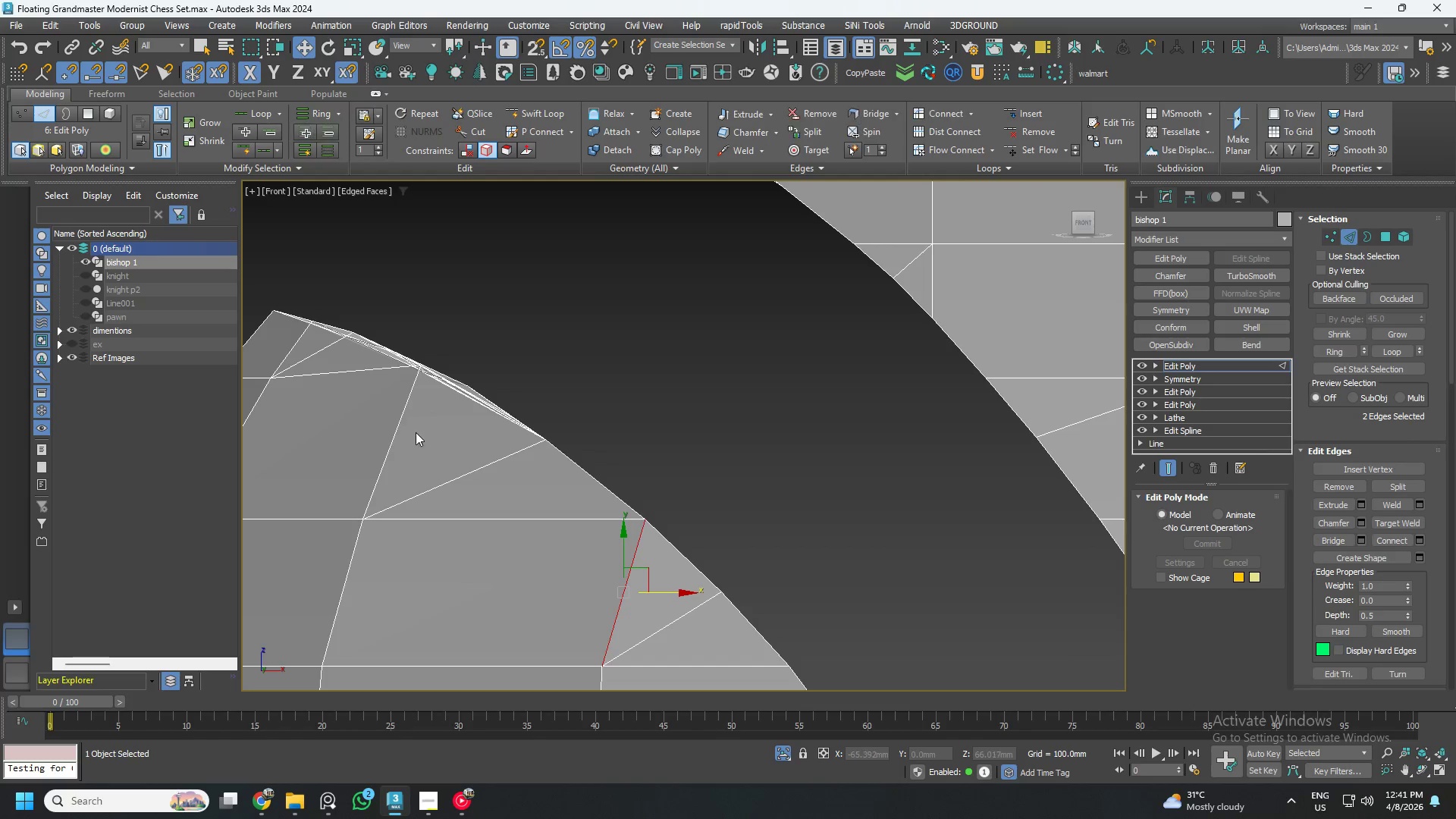 
scroll: coordinate [419, 435], scroll_direction: down, amount: 1.0
 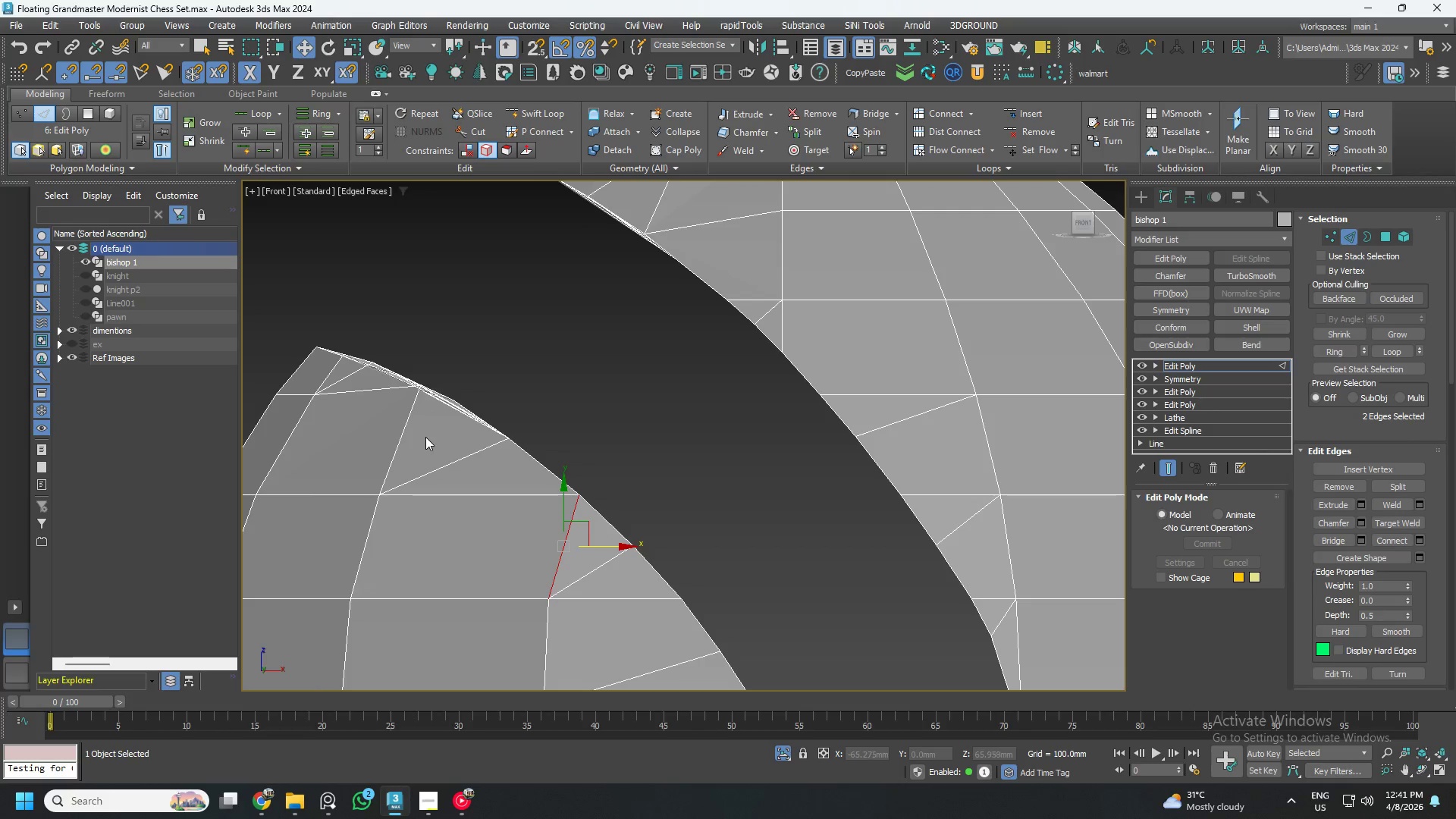 
left_click_drag(start_coordinate=[443, 448], to_coordinate=[384, 416])
 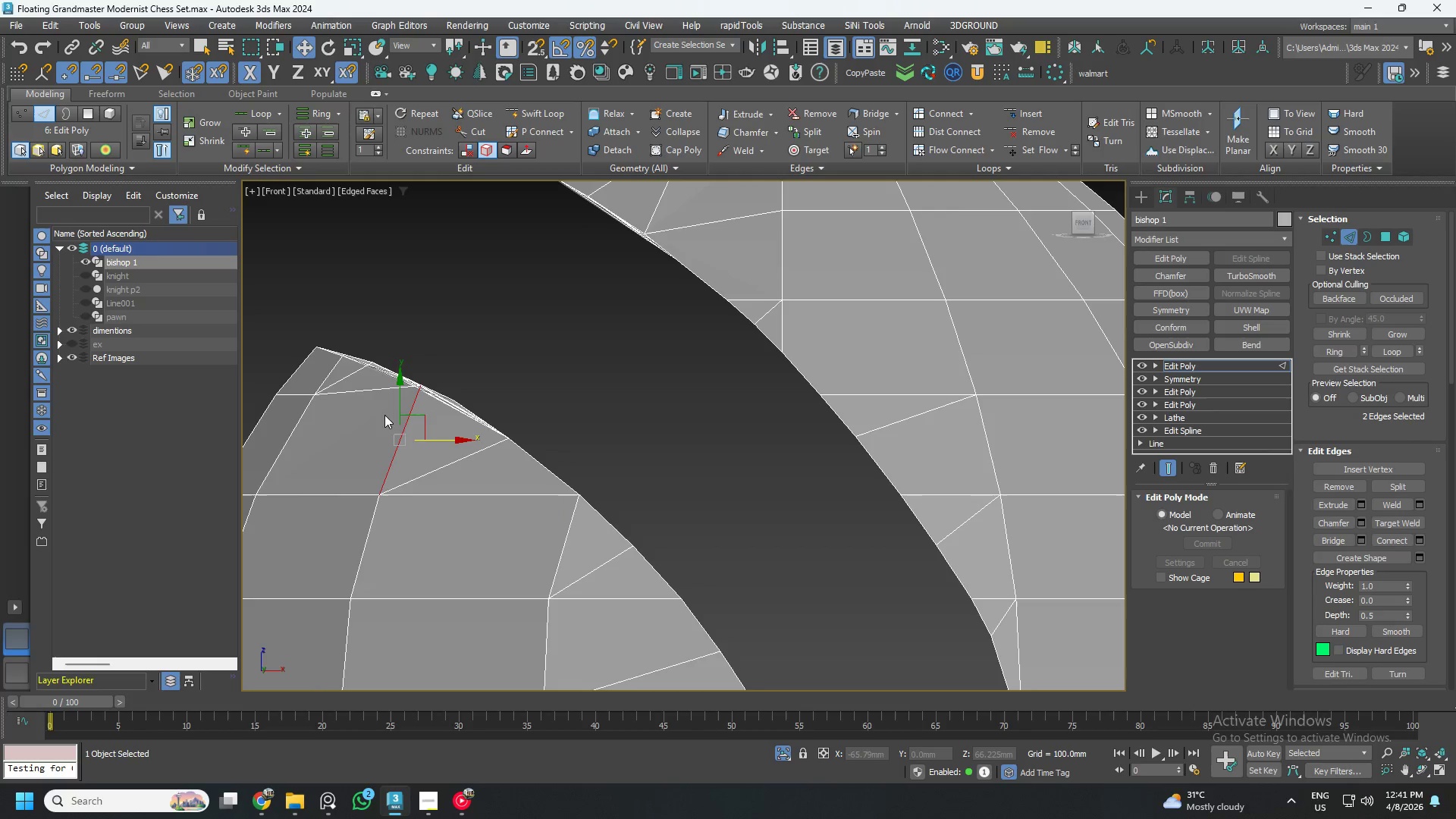 
hold_key(key=AltLeft, duration=1.45)
 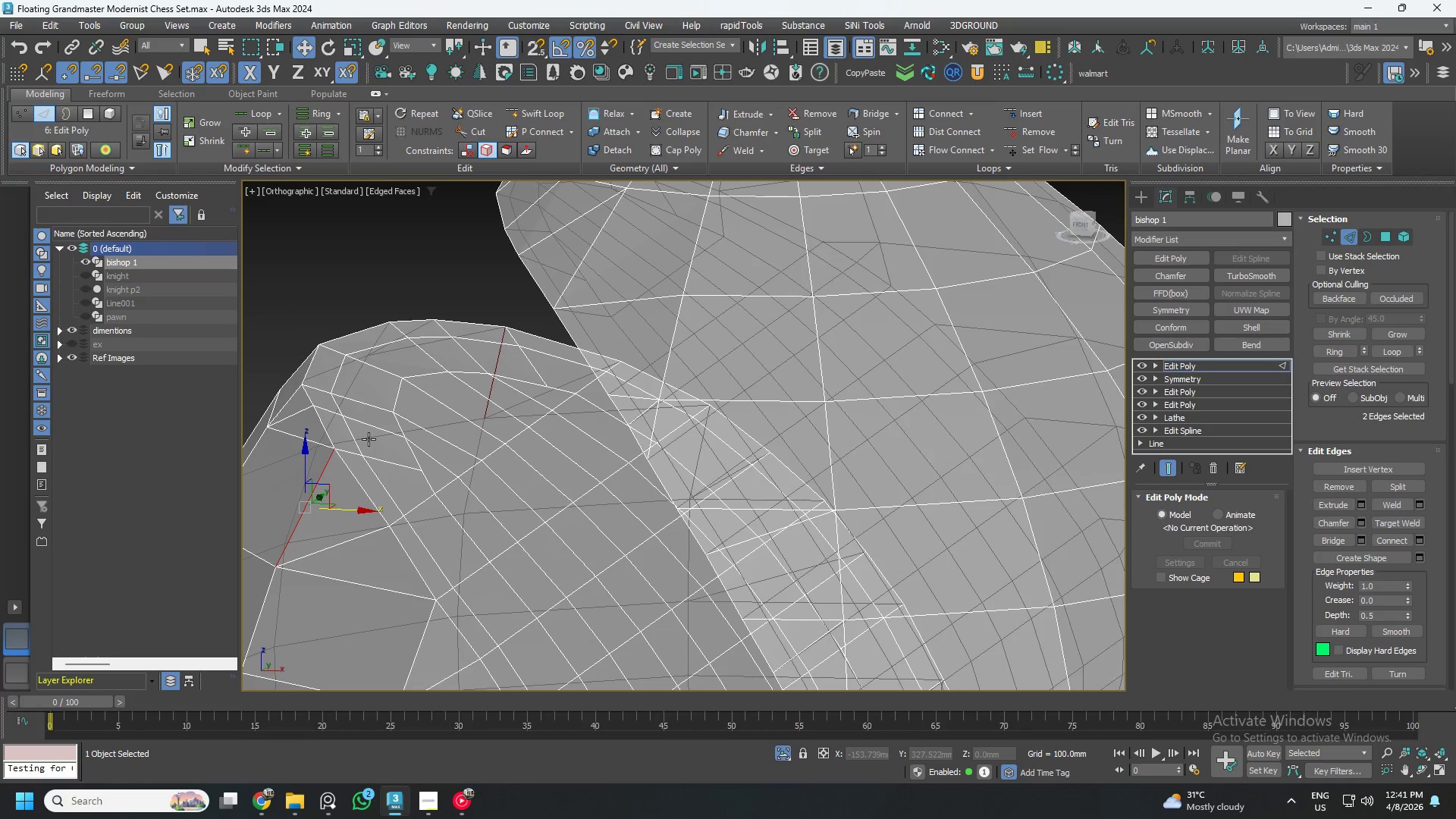 
key(Control+Backspace)
 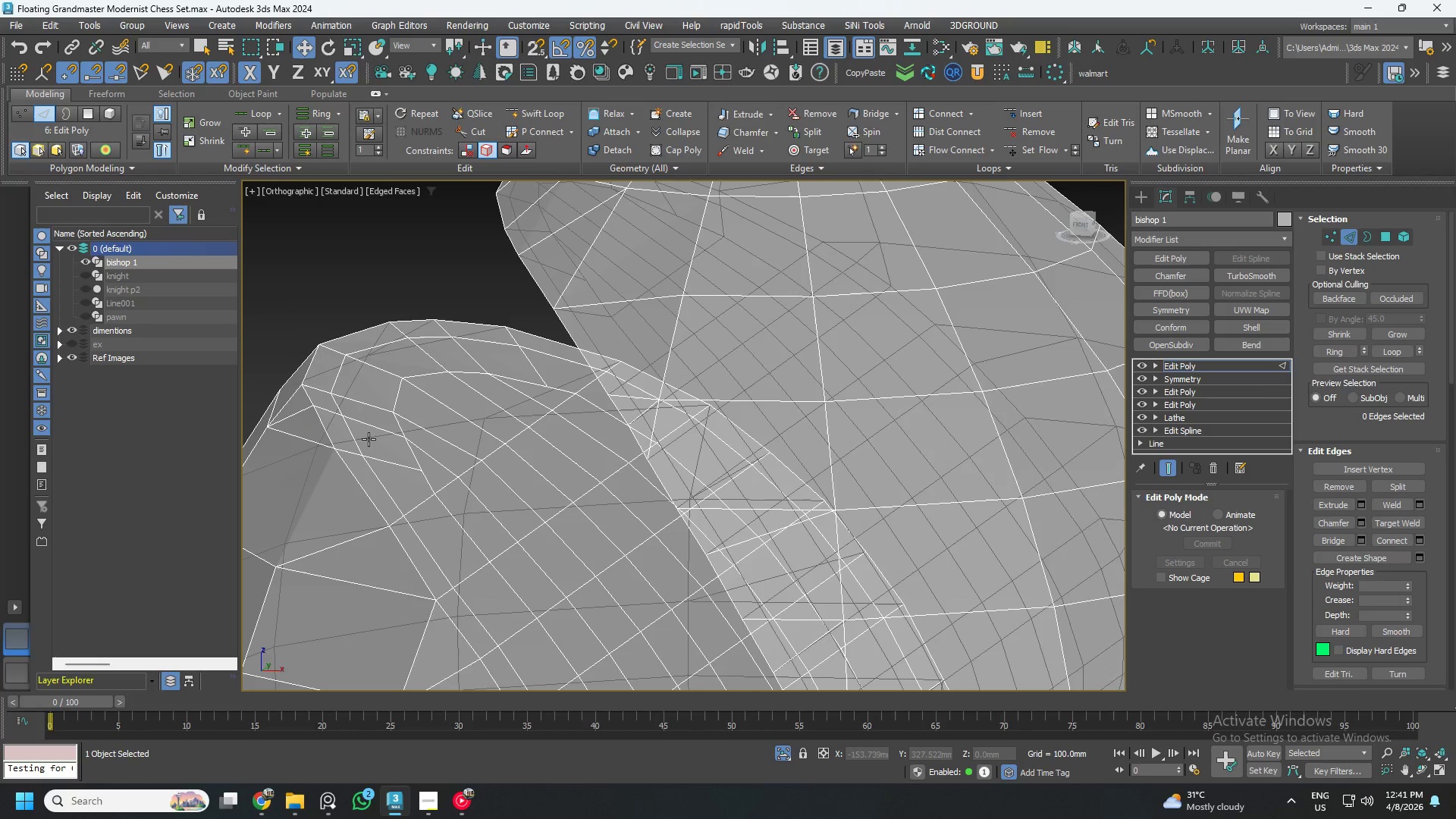 
hold_key(key=AltLeft, duration=0.72)
 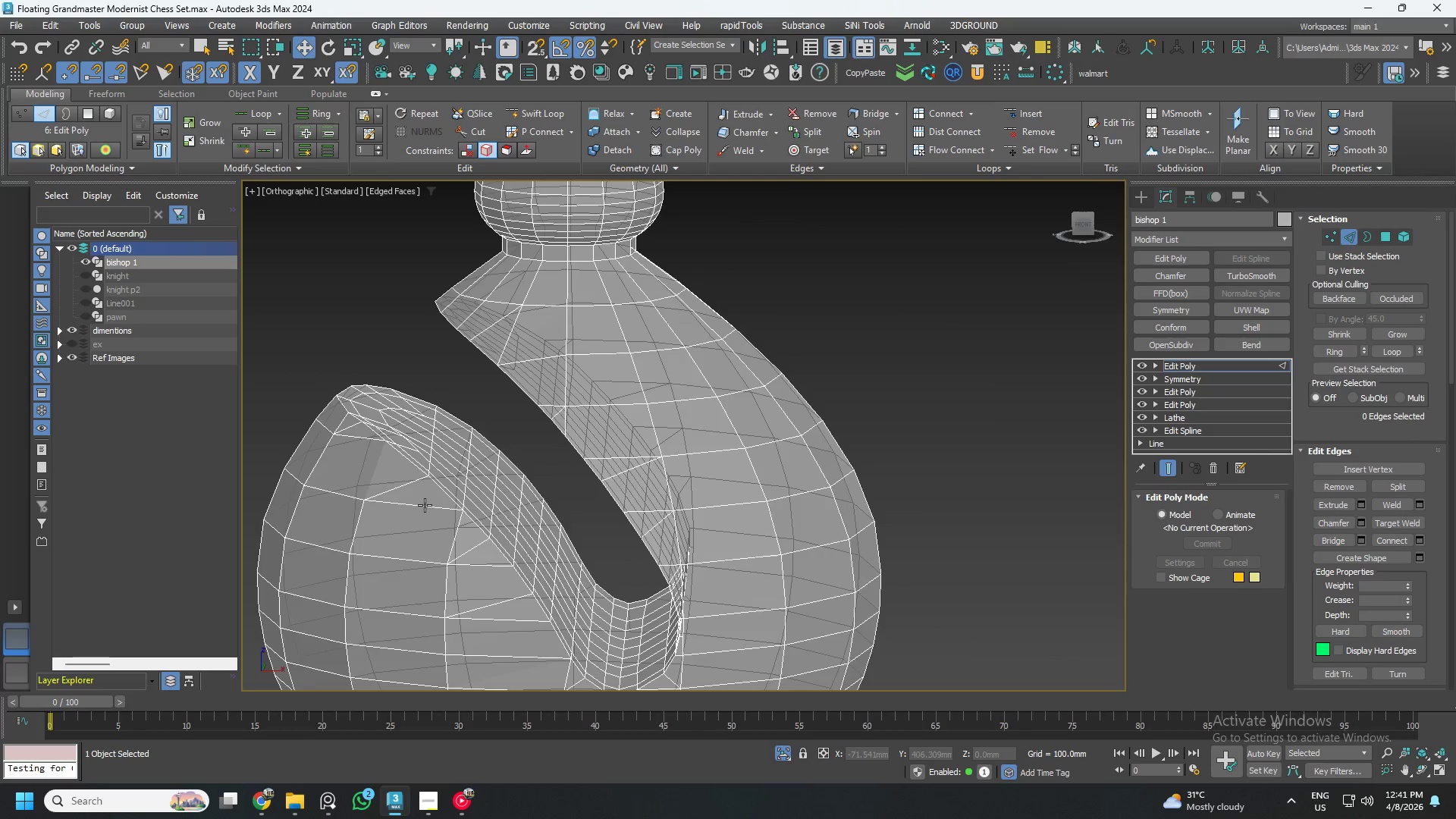 
scroll: coordinate [369, 439], scroll_direction: down, amount: 2.0
 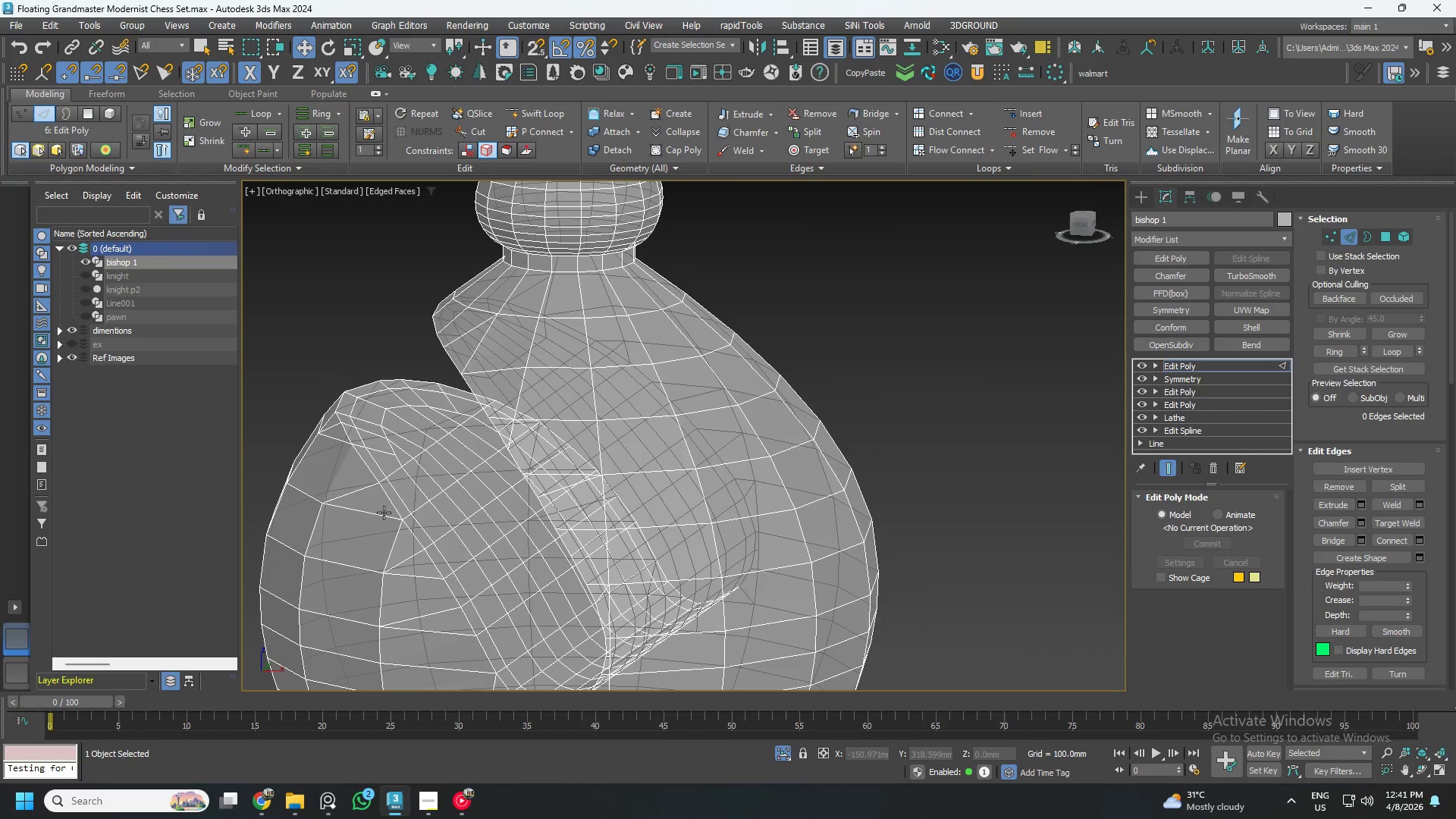 
scroll: coordinate [425, 503], scroll_direction: up, amount: 1.0
 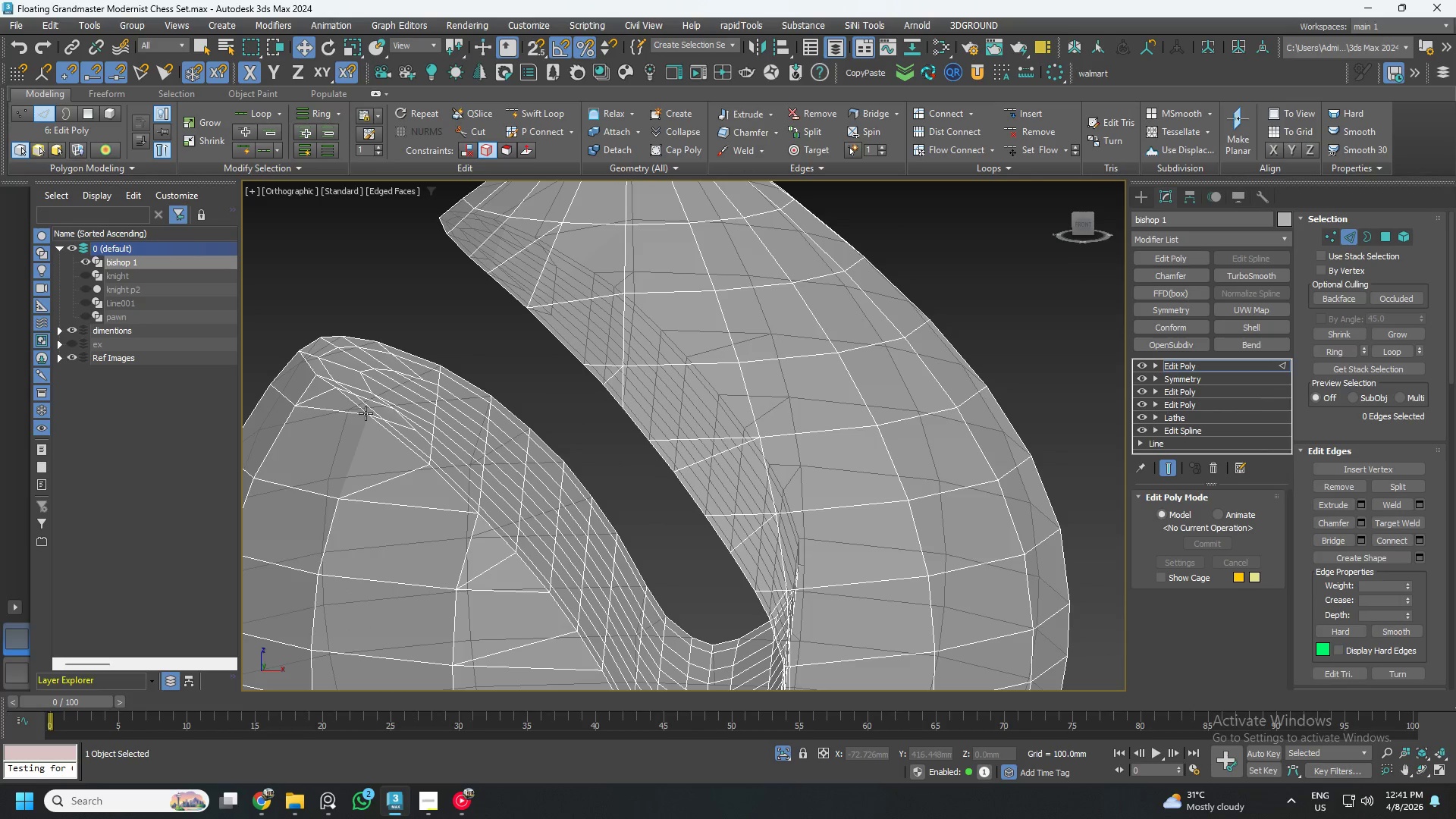 
key(1)
 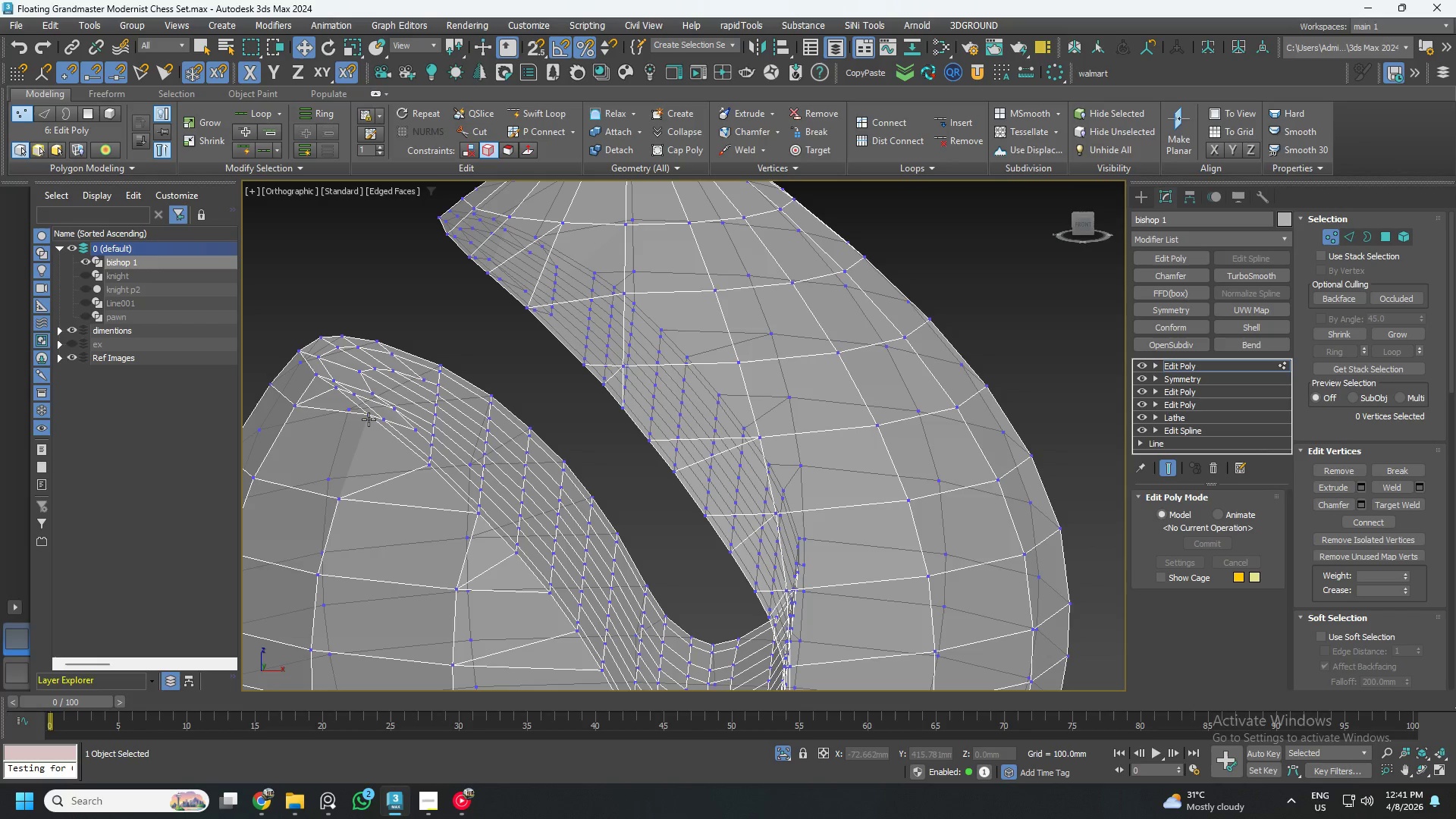 
left_click([368, 419])
 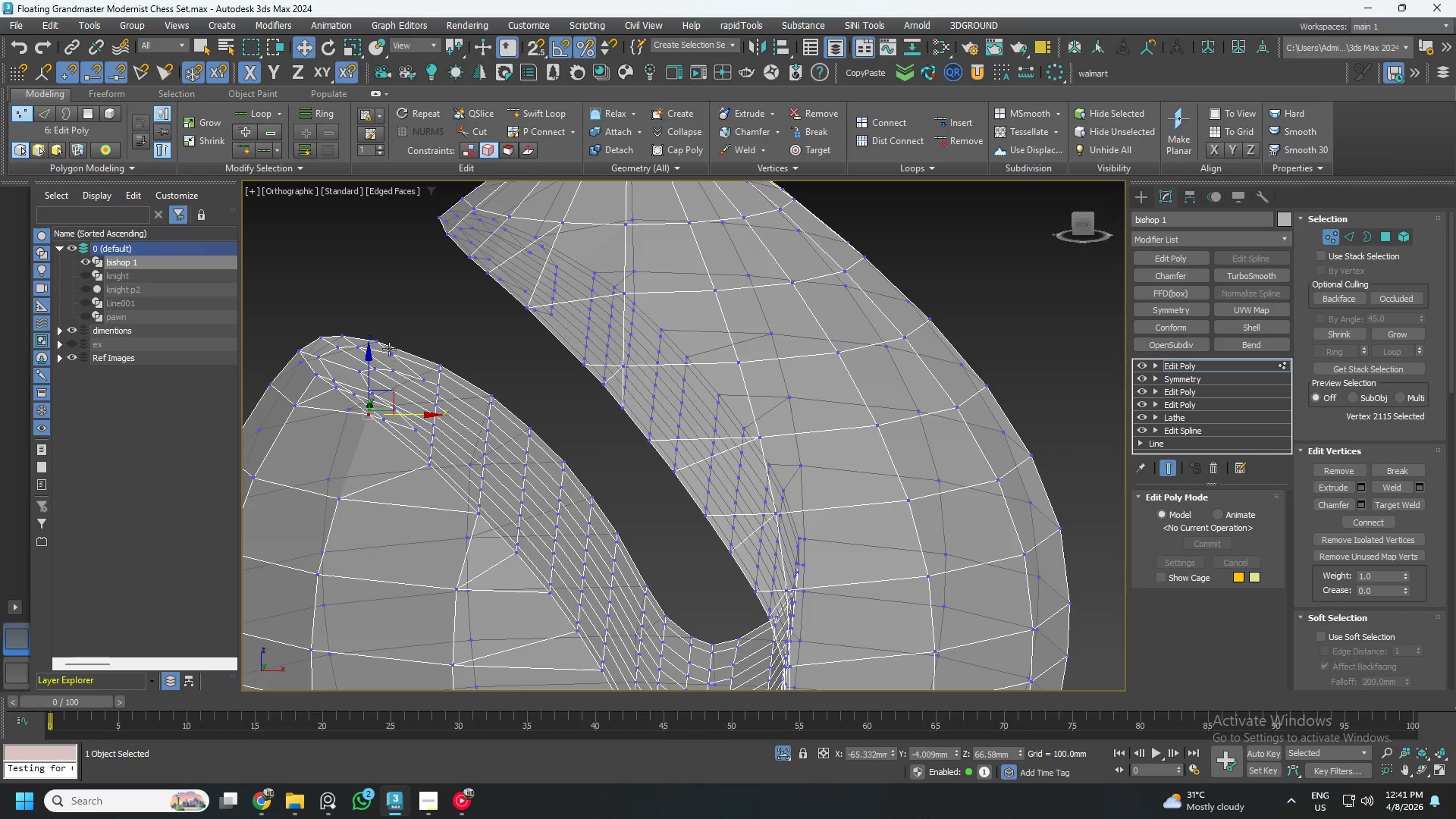 
key(Control+ControlLeft)
 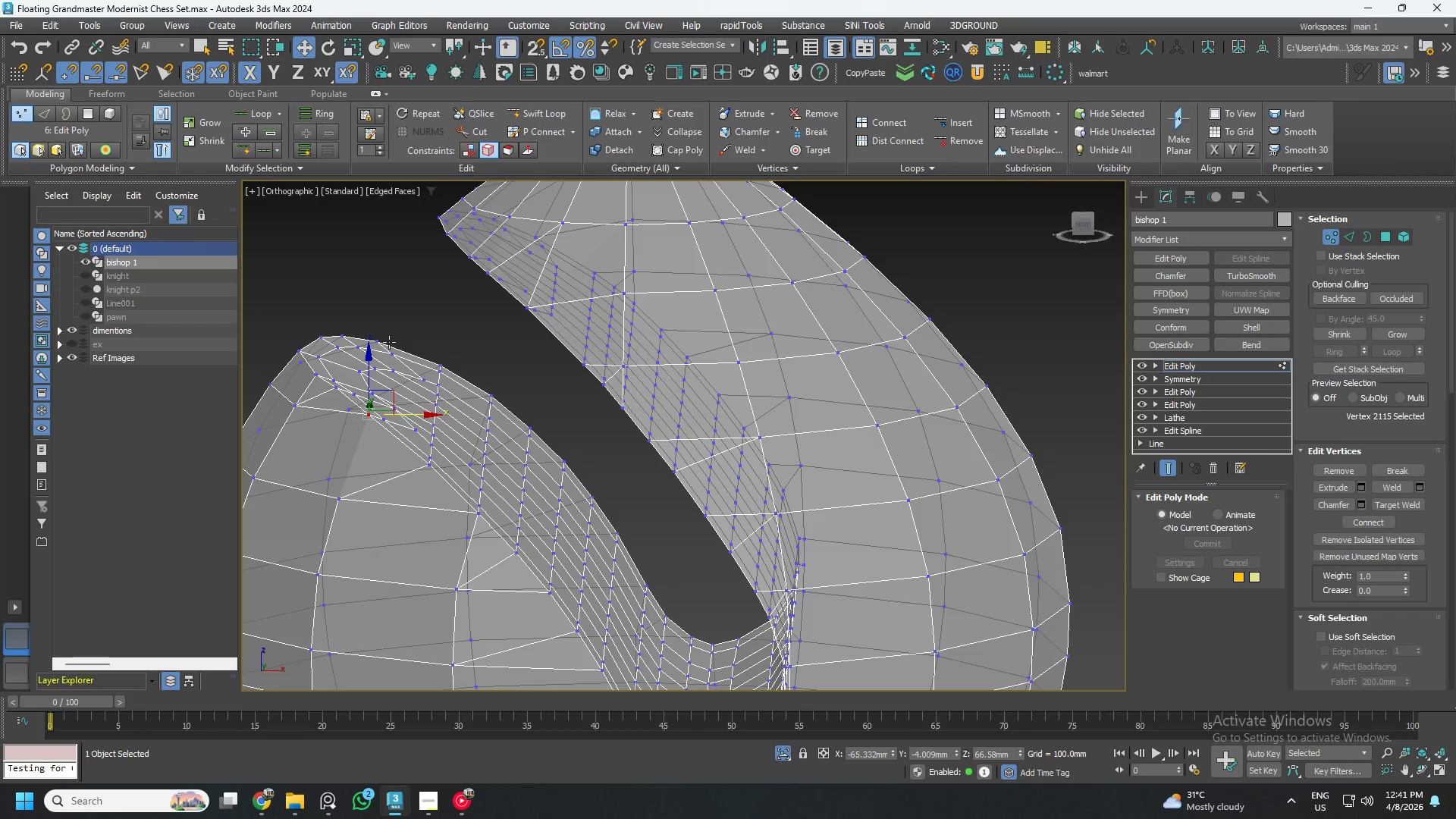 
hold_key(key=ControlLeft, duration=0.59)
left_click([378, 338])
 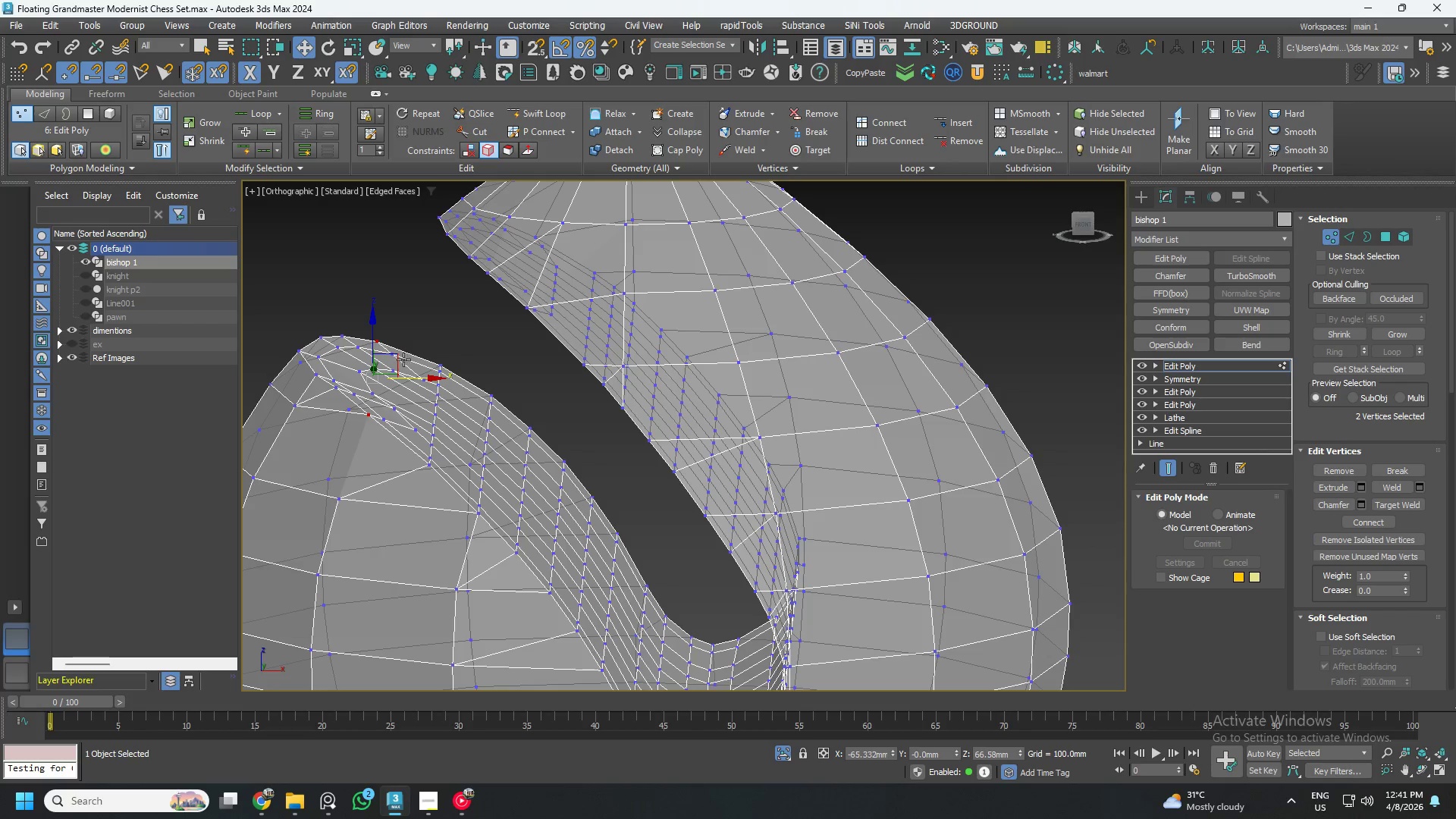 
left_click_drag(start_coordinate=[398, 359], to_coordinate=[400, 375])
 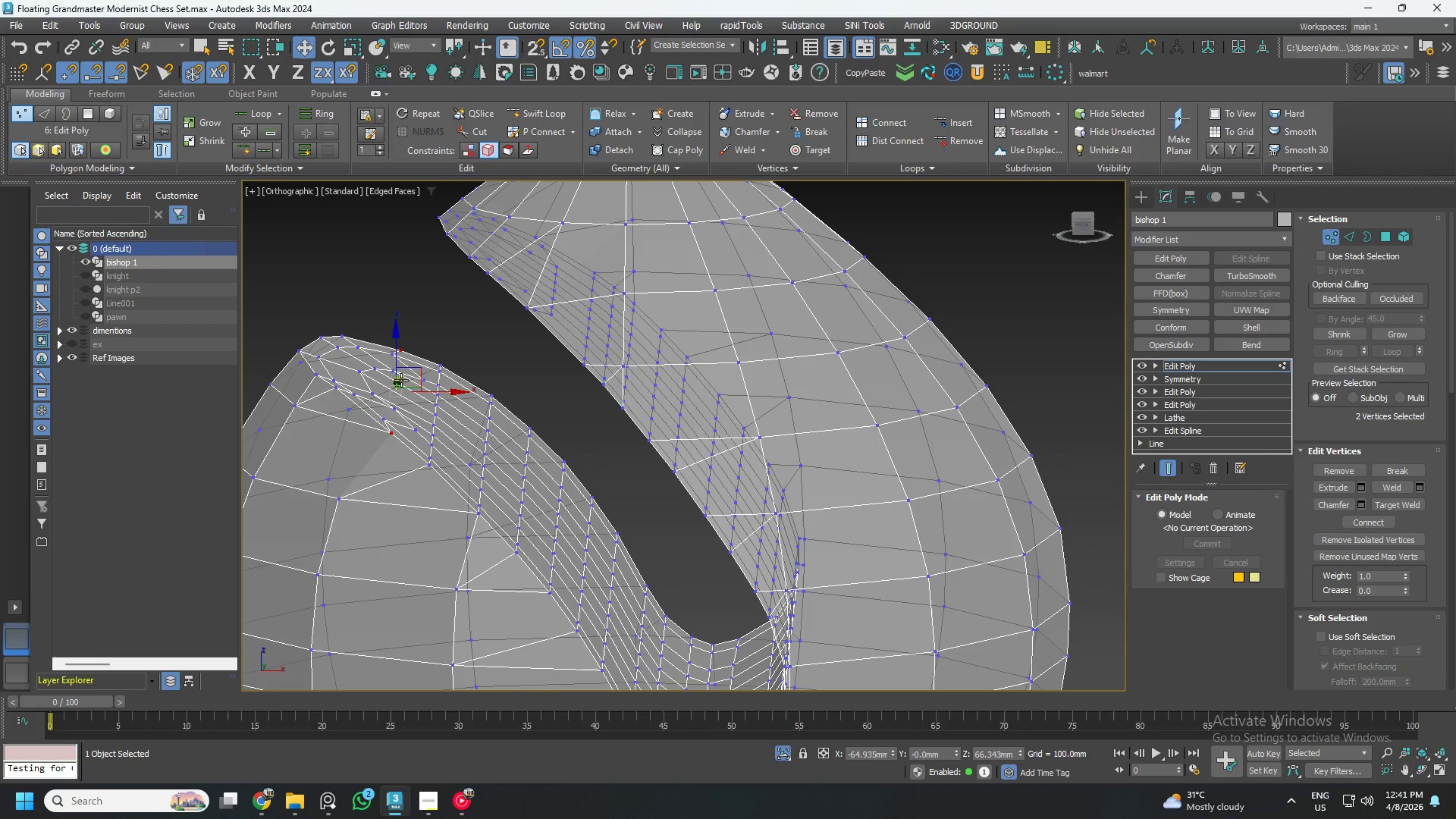 
scroll: coordinate [402, 383], scroll_direction: up, amount: 1.0
 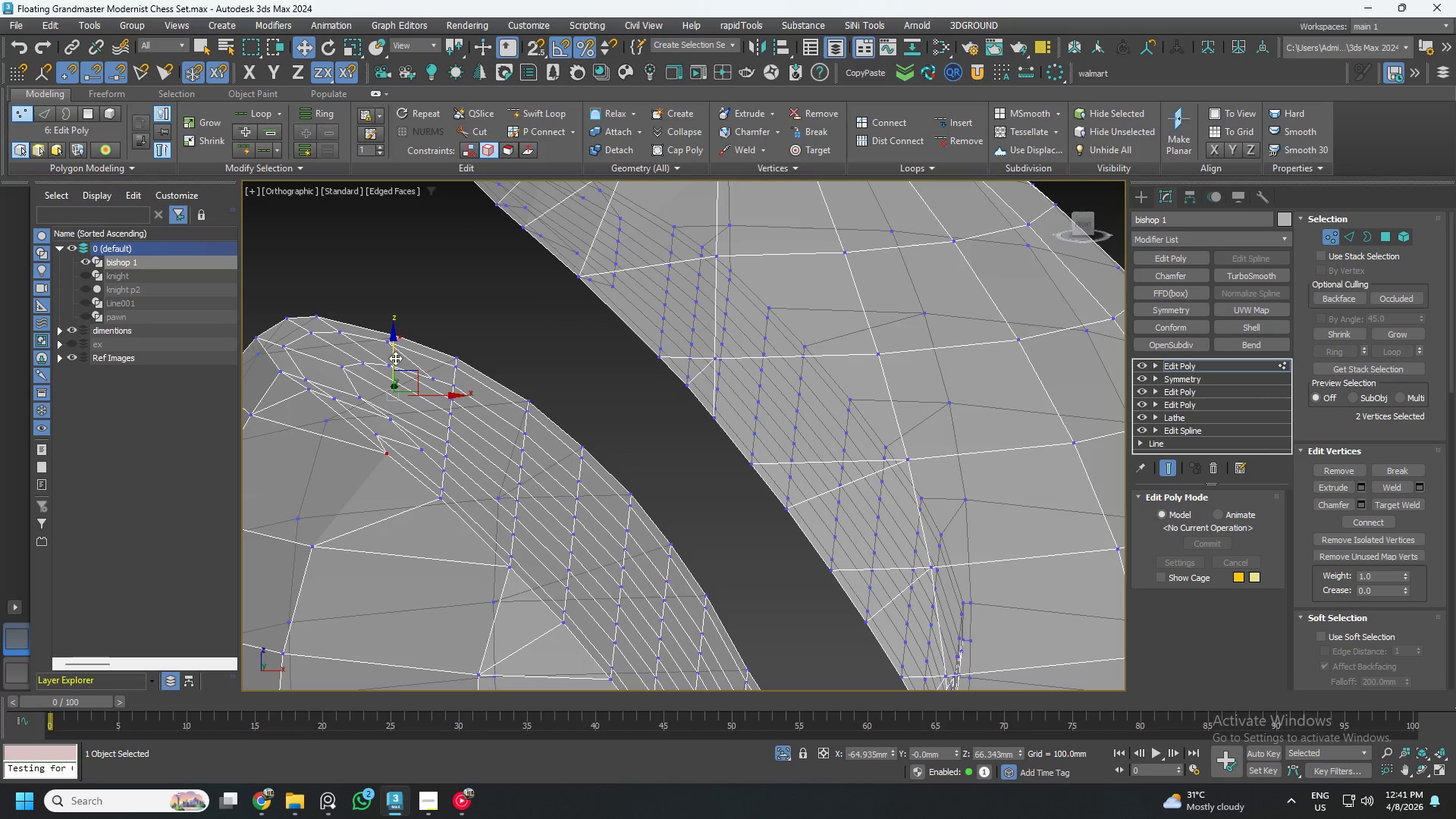 
left_click_drag(start_coordinate=[395, 357], to_coordinate=[388, 347])
 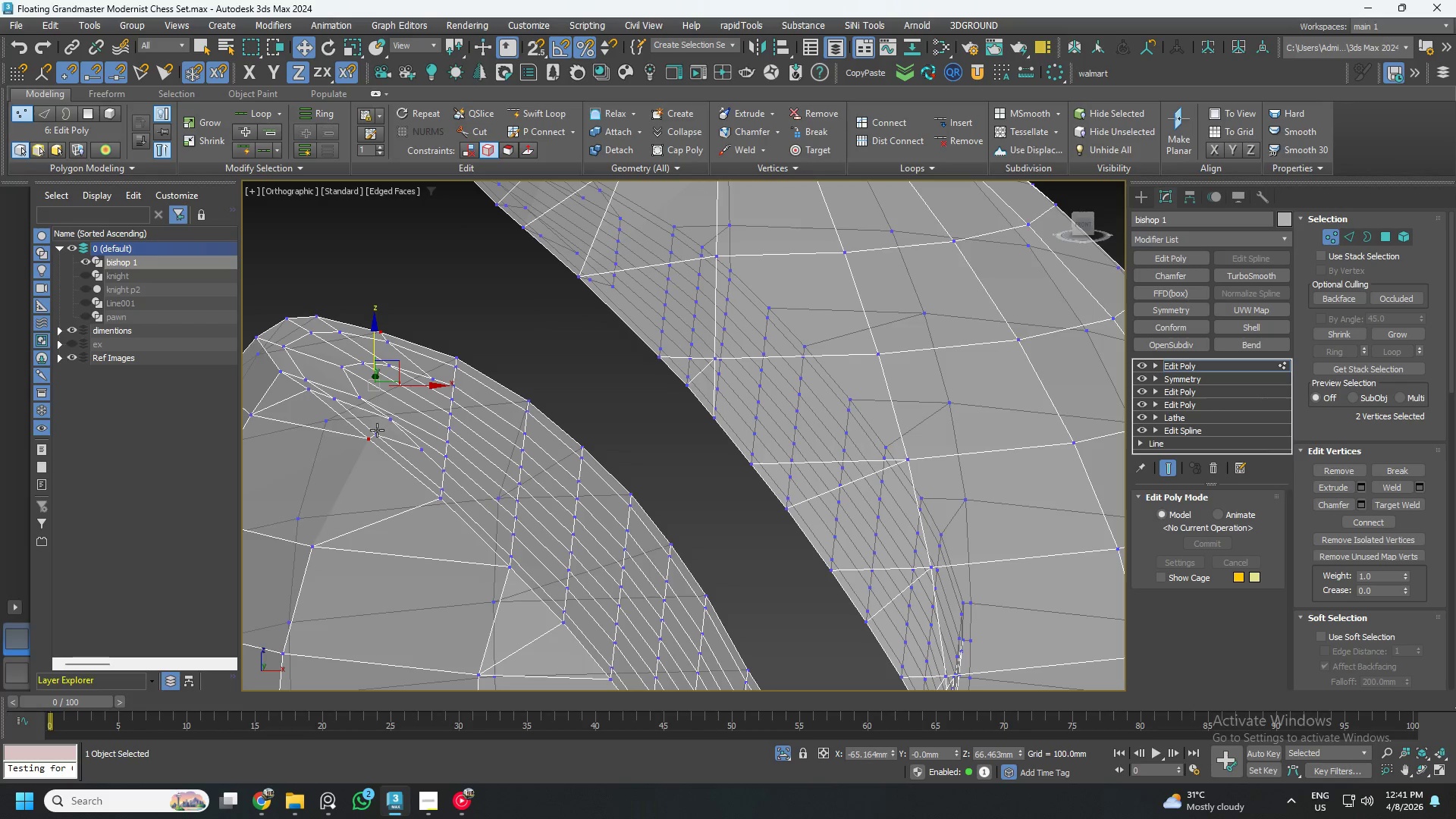 
left_click([376, 430])
 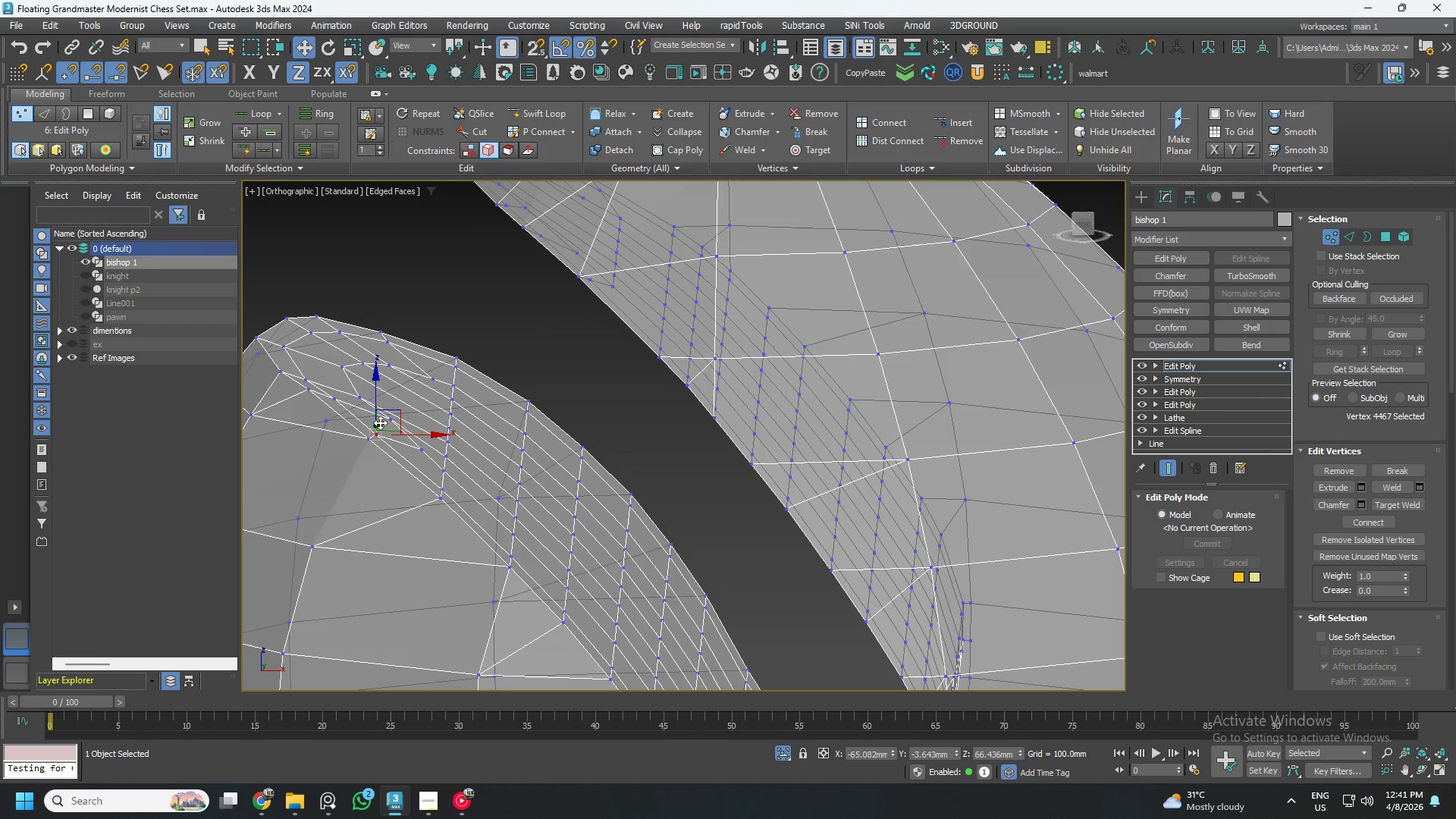 
hold_key(key=ControlLeft, duration=0.78)
left_click([387, 343])
 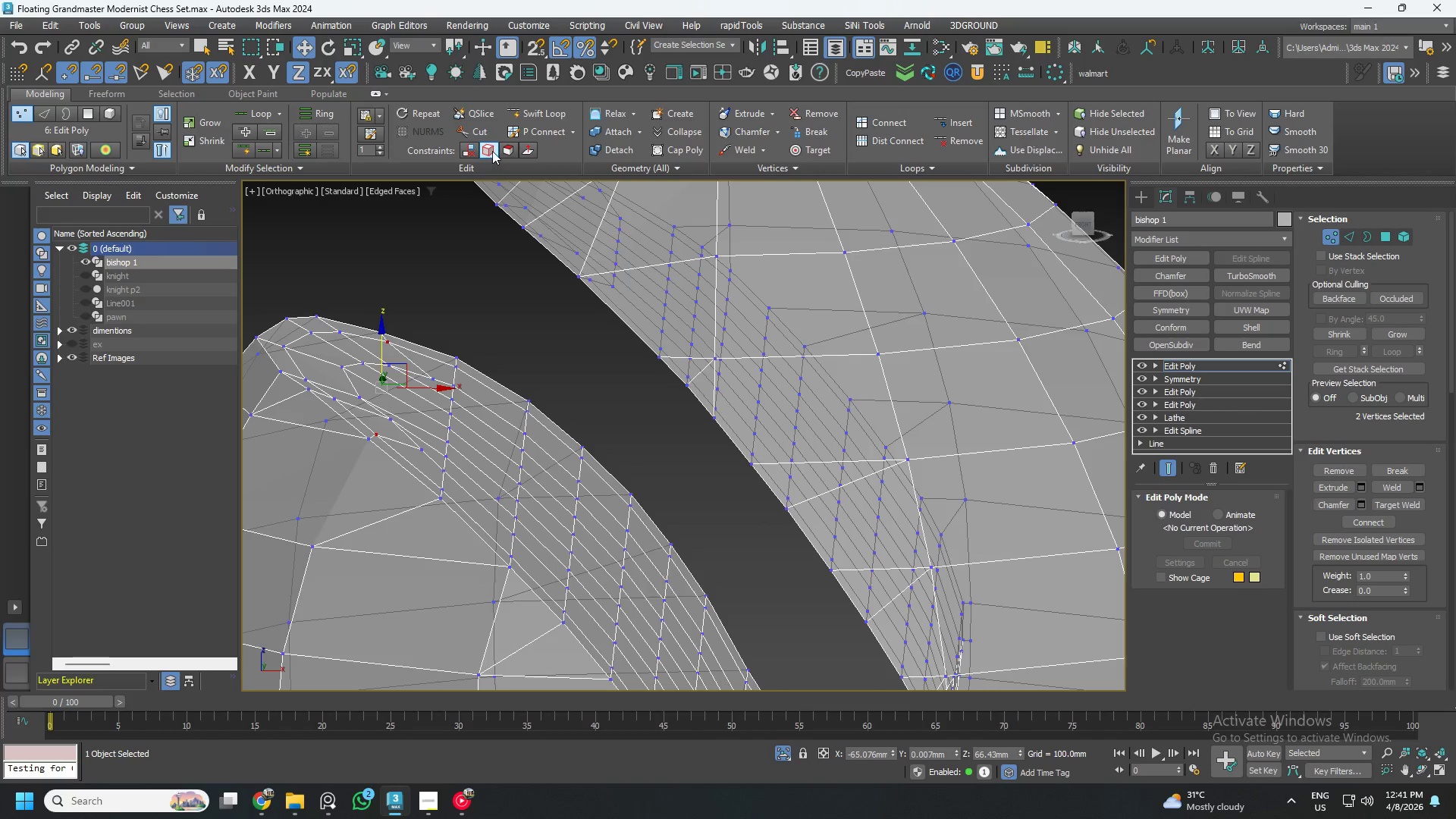 
left_click([508, 150])
 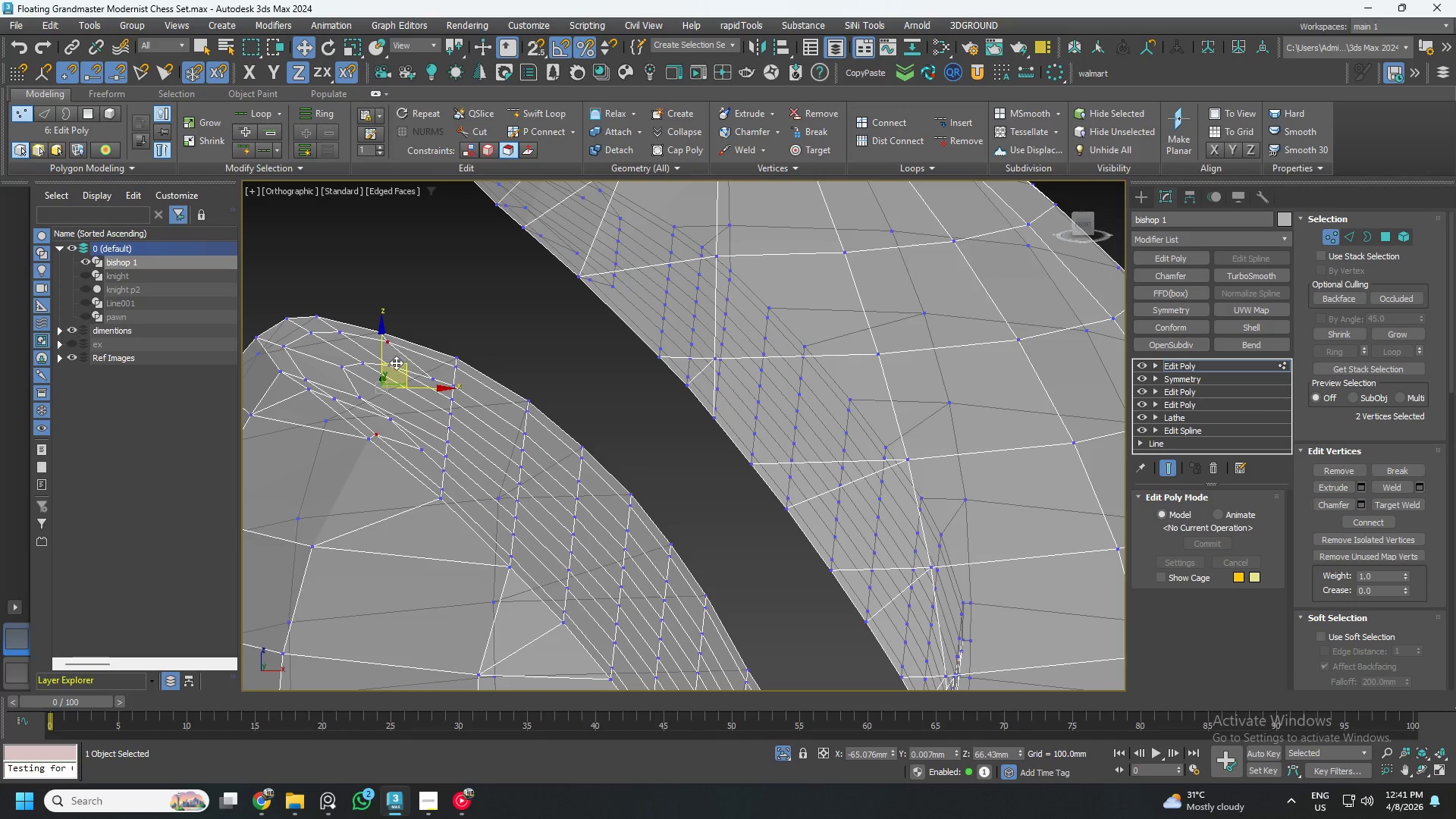 
left_click_drag(start_coordinate=[396, 362], to_coordinate=[405, 372])
 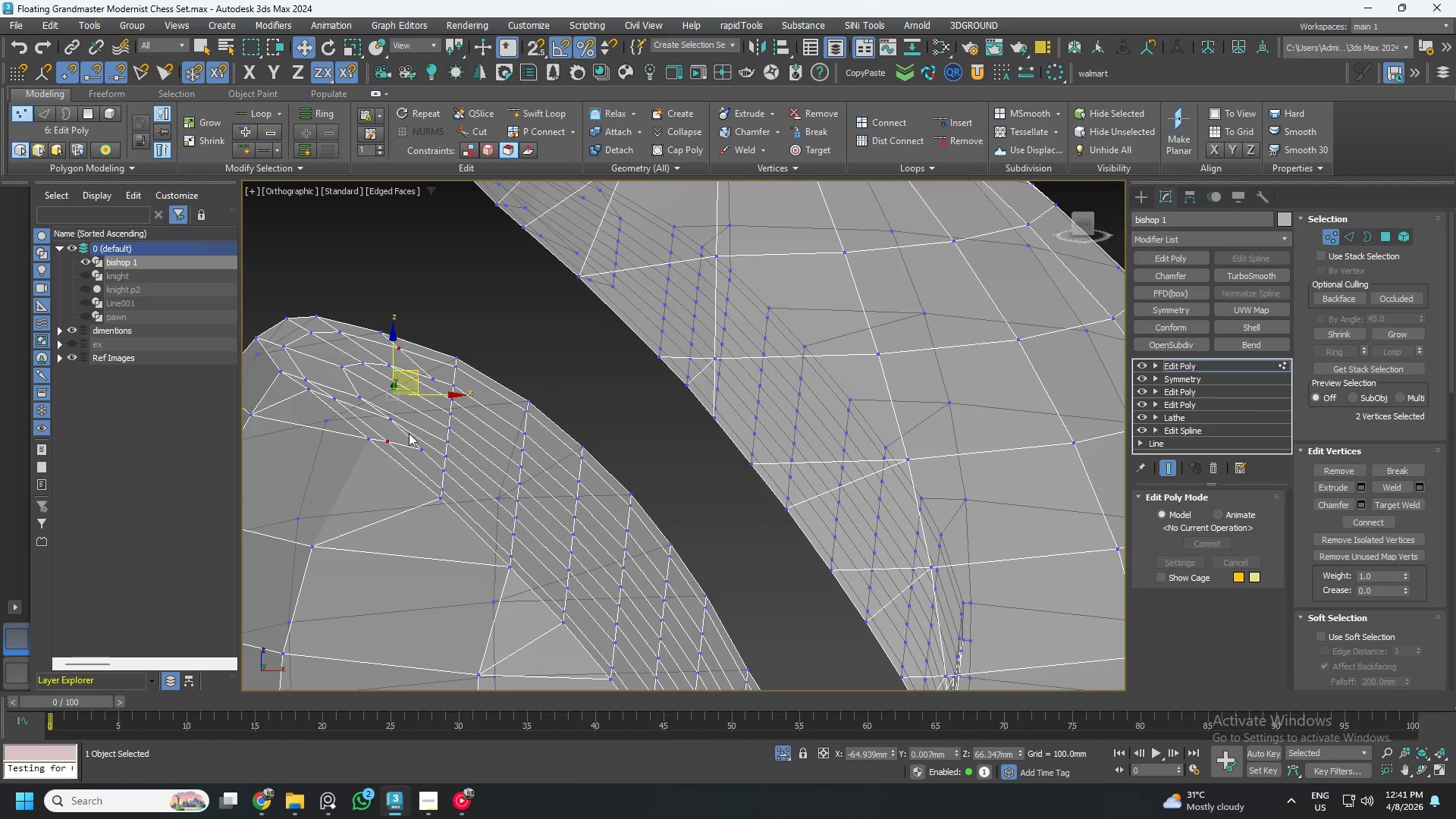 
scroll: coordinate [409, 445], scroll_direction: down, amount: 2.0
 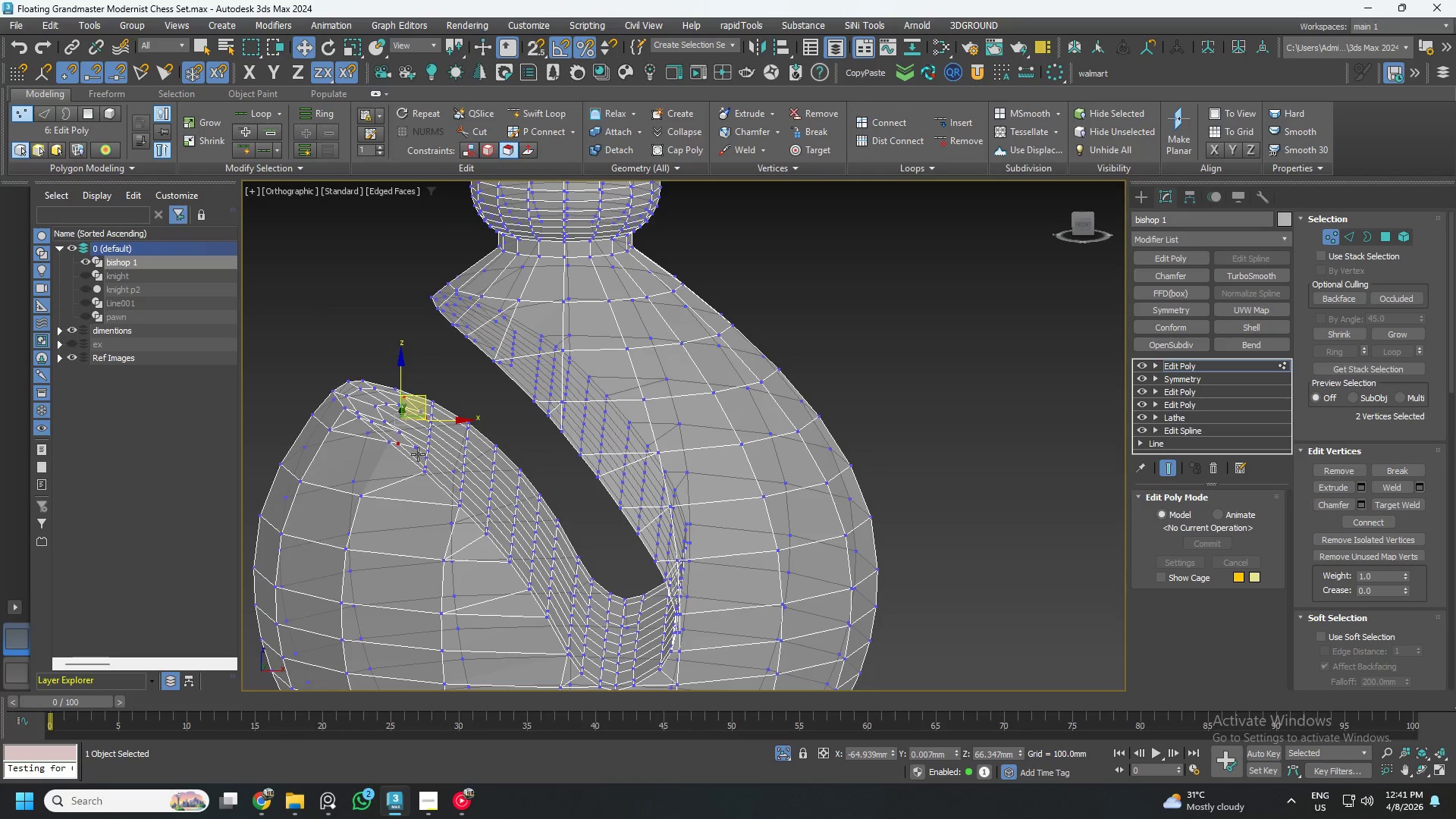 
hold_key(key=AltLeft, duration=0.41)
 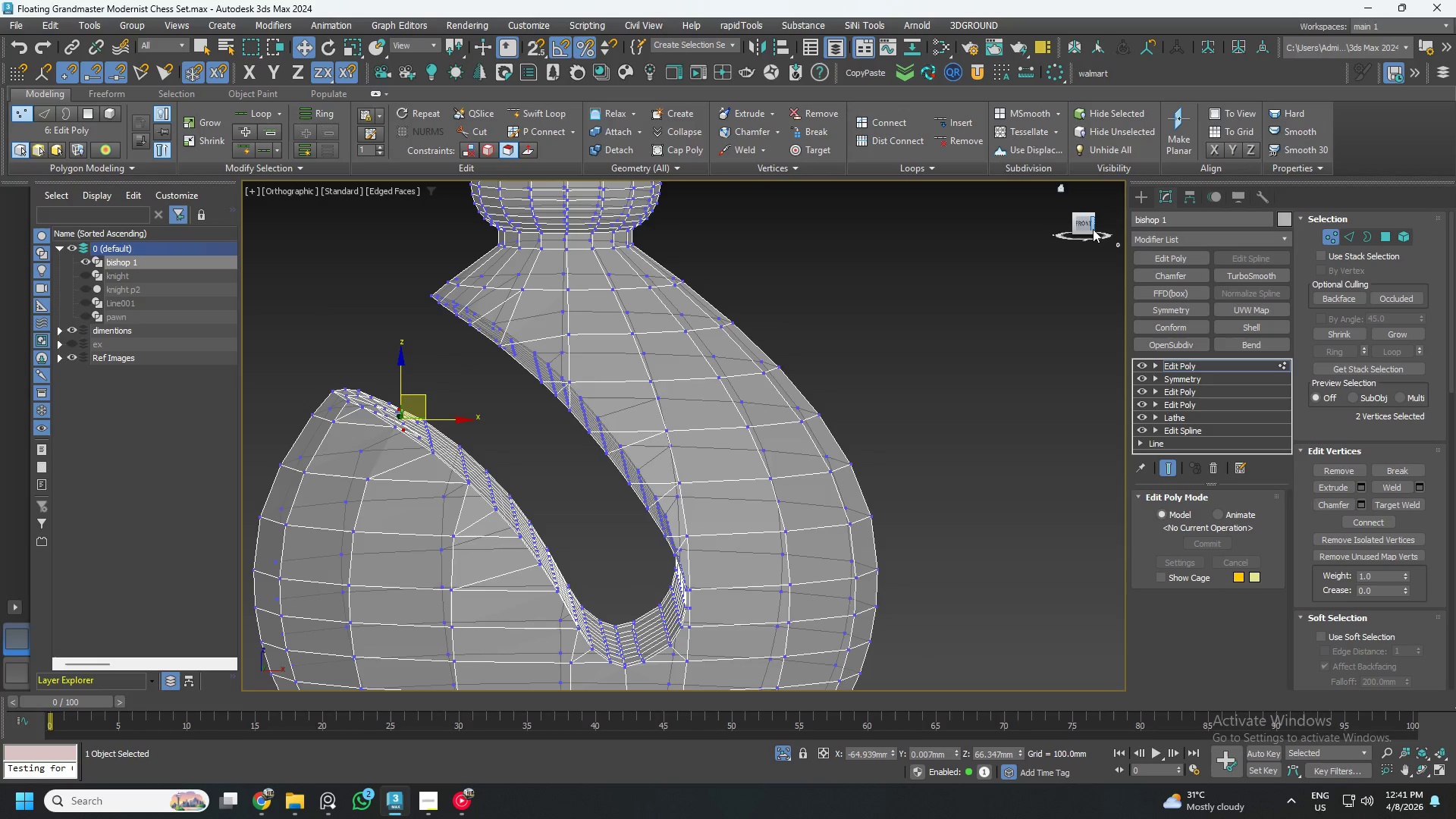 
left_click([1085, 225])
 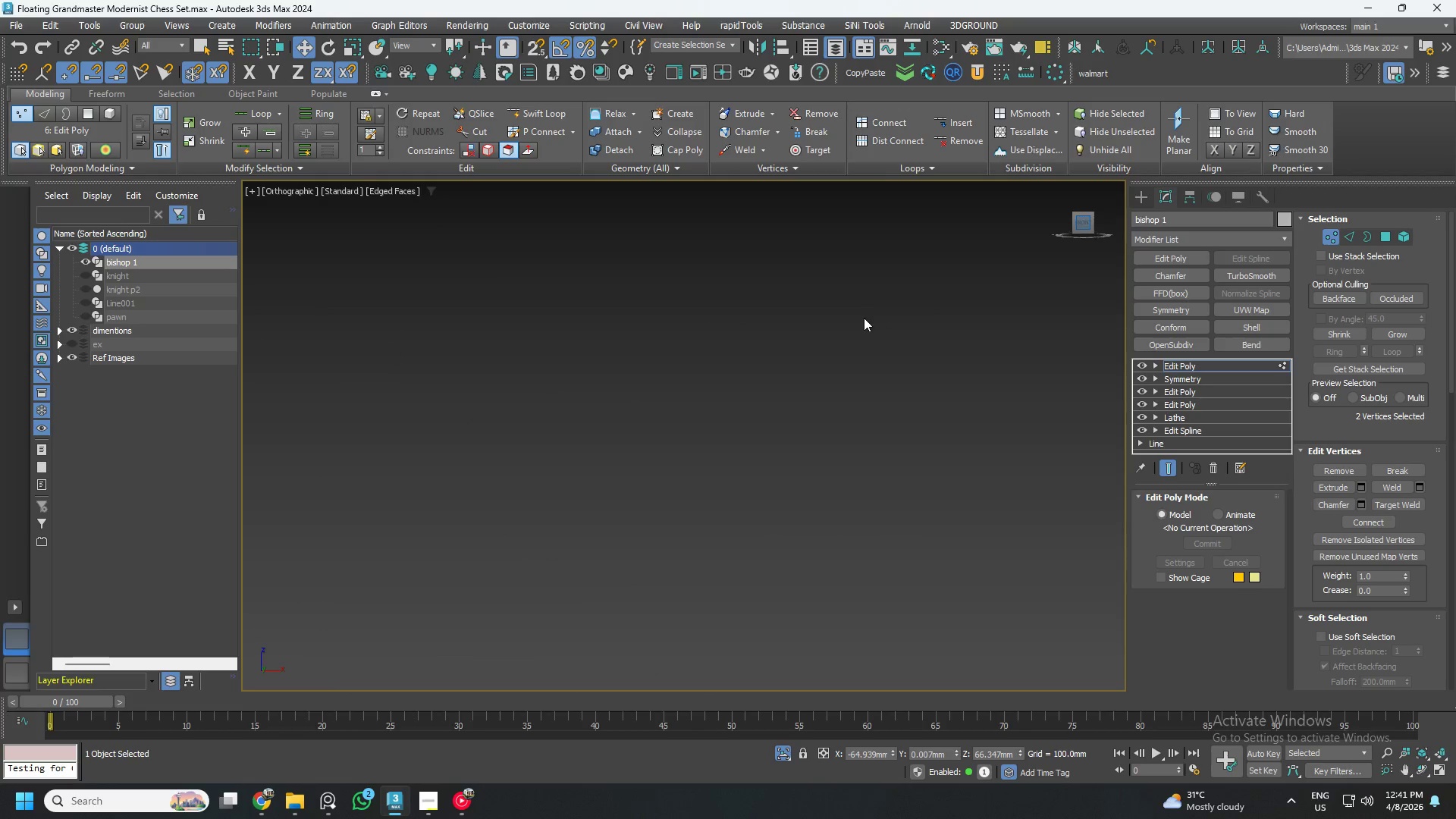 
type(zz)
 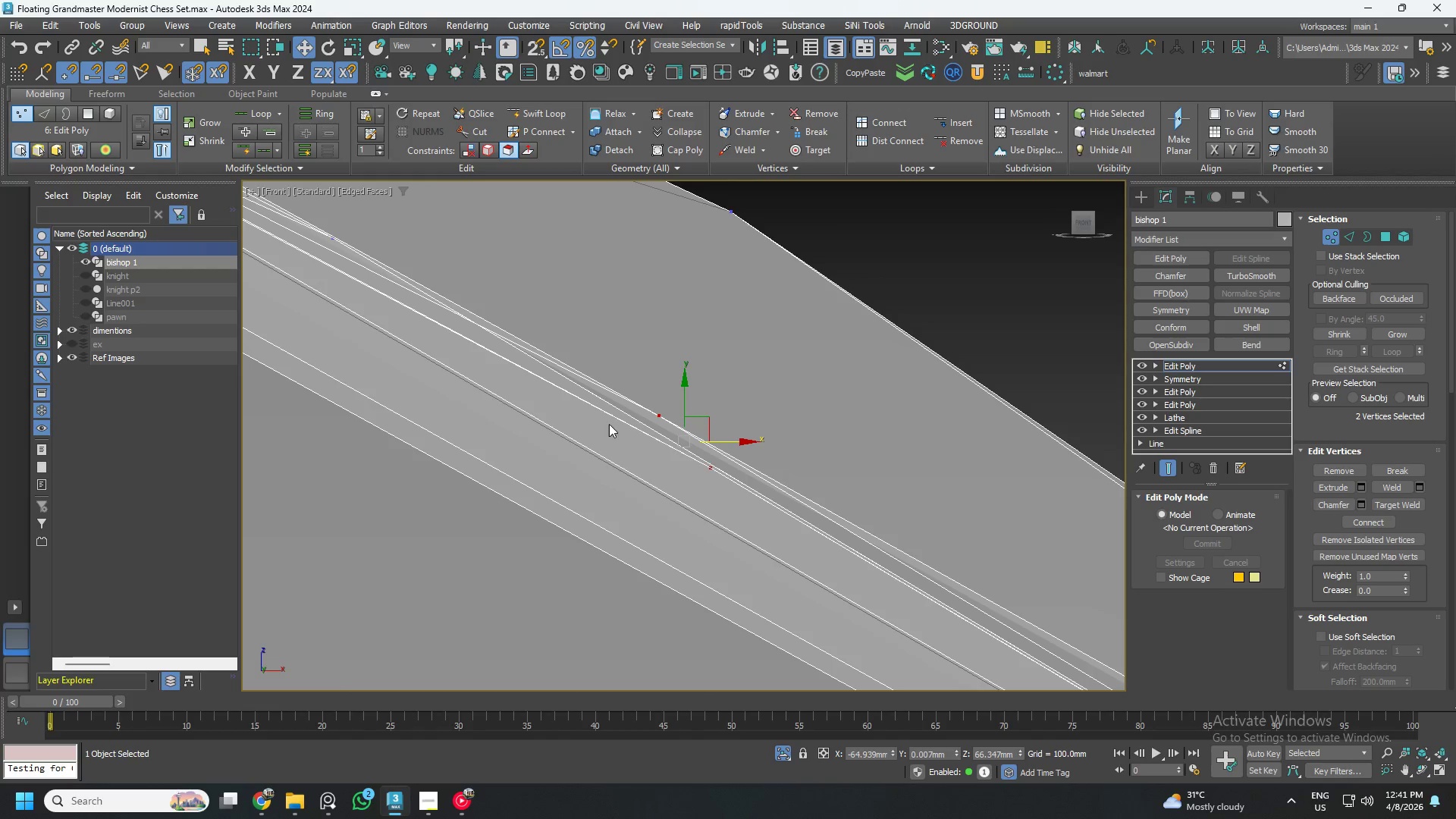 
scroll: coordinate [560, 427], scroll_direction: down, amount: 11.0
 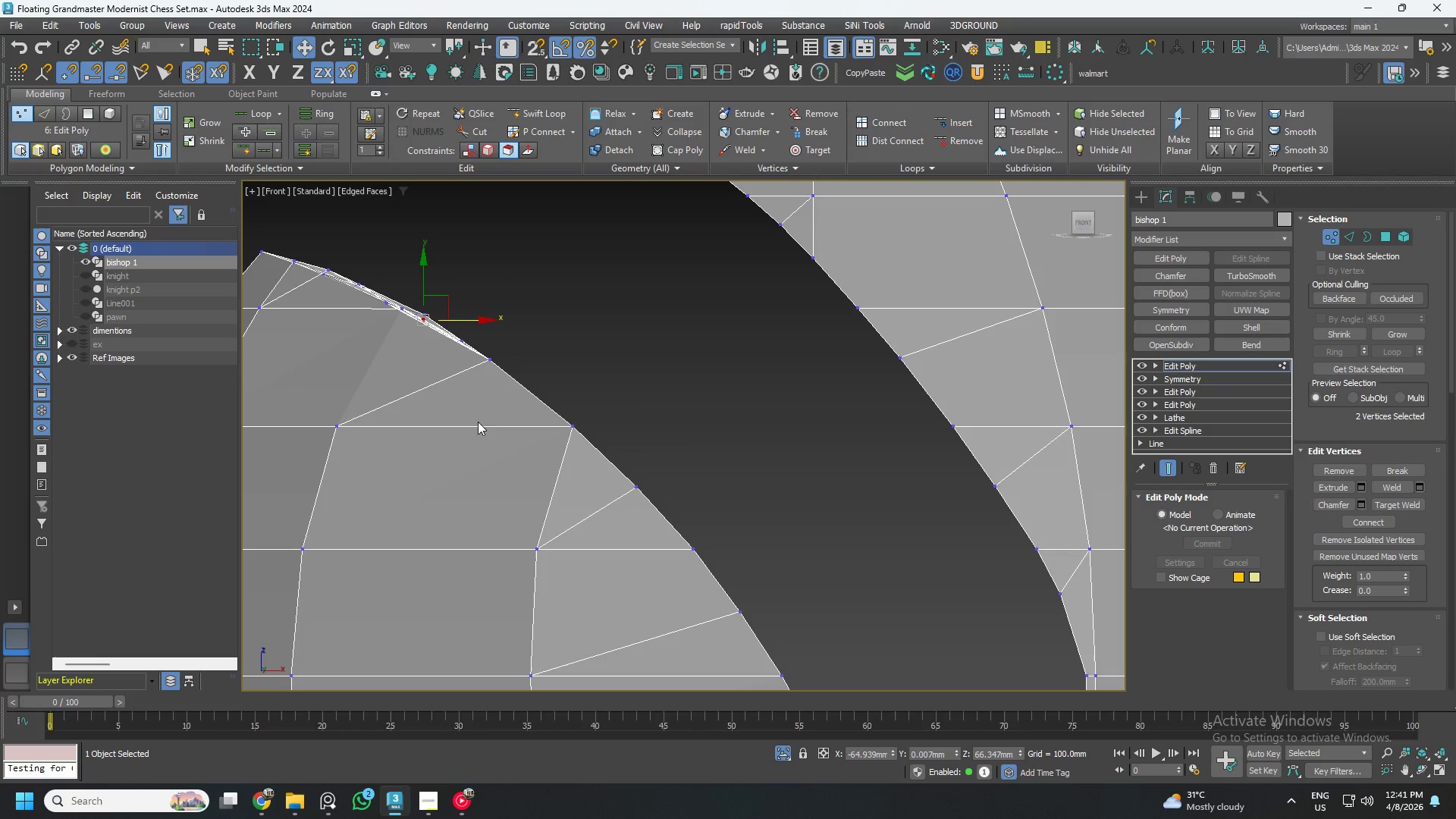 
key(2)
 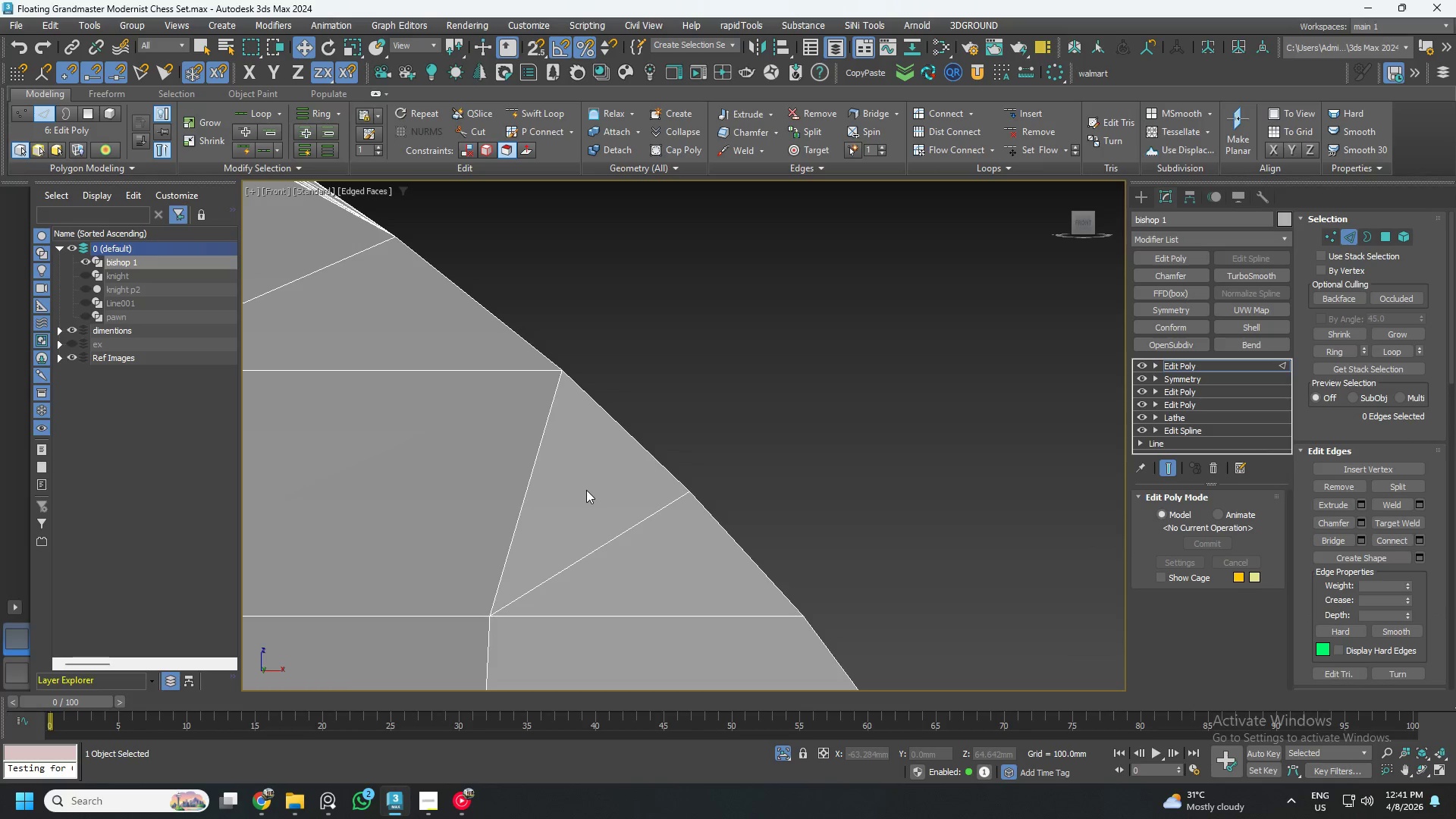 
scroll: coordinate [583, 482], scroll_direction: up, amount: 2.0
 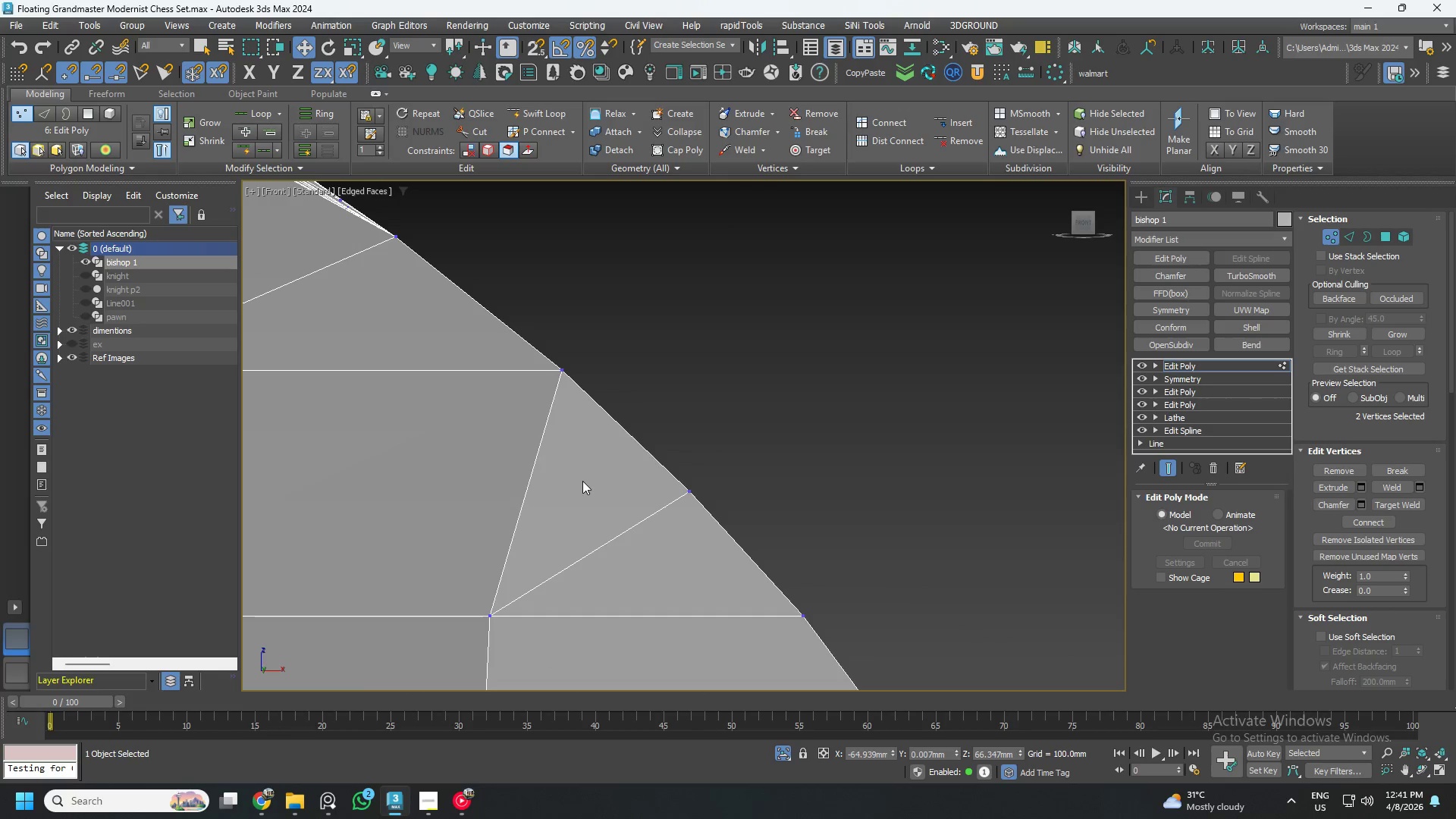 
left_click_drag(start_coordinate=[595, 497], to_coordinate=[497, 430])
 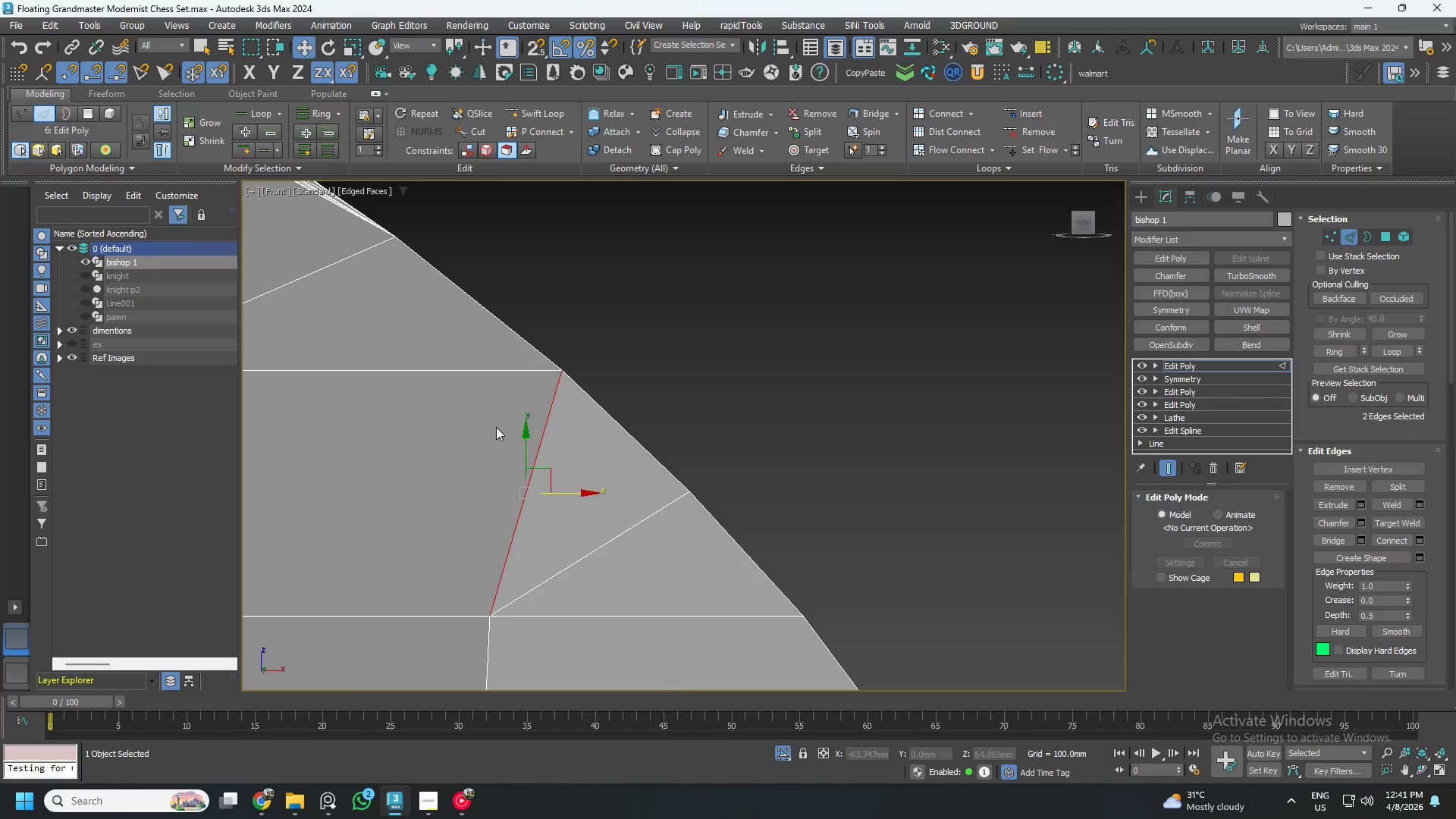 
scroll: coordinate [496, 427], scroll_direction: down, amount: 2.0
 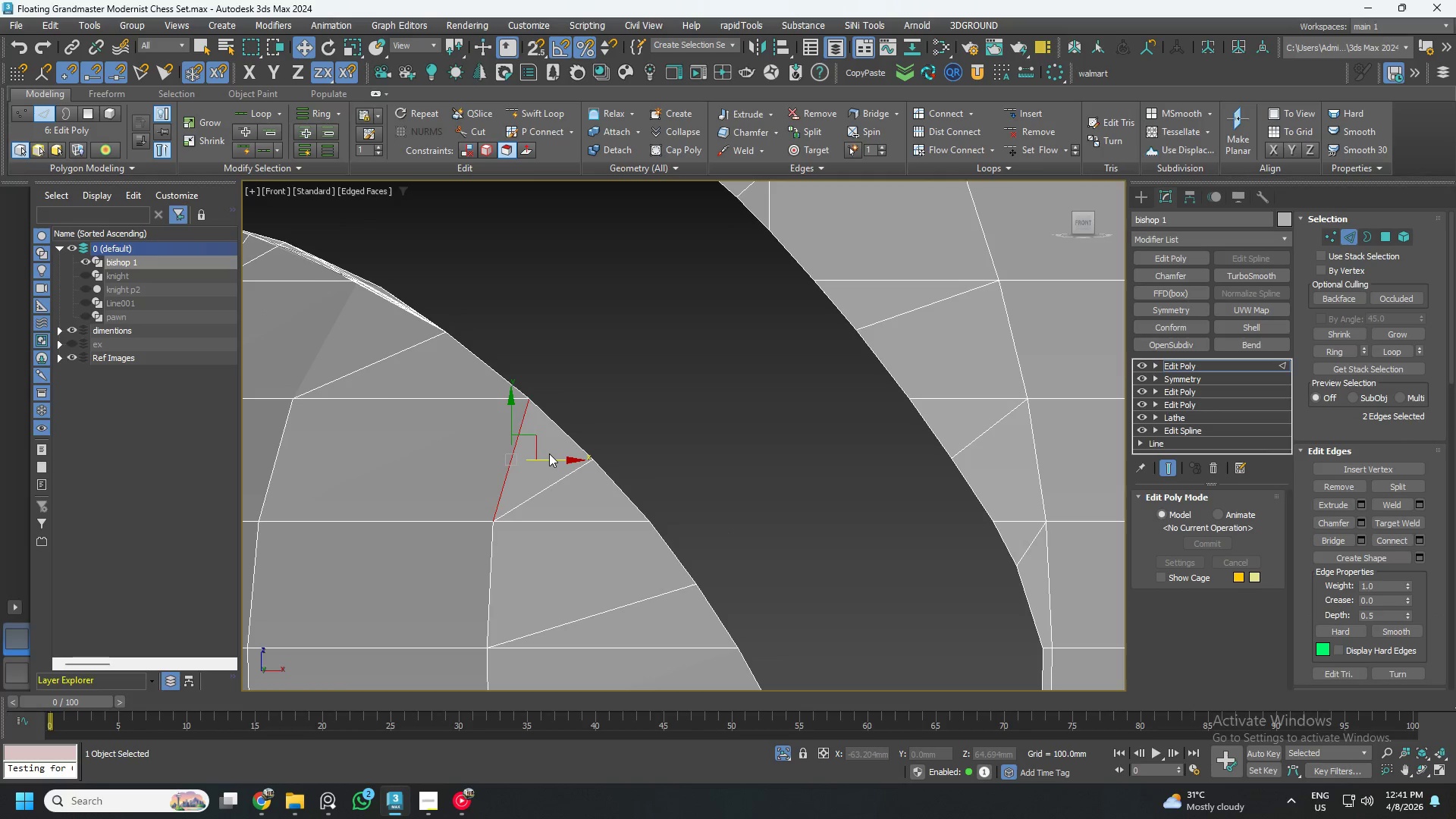 
key(Control+Backspace)
 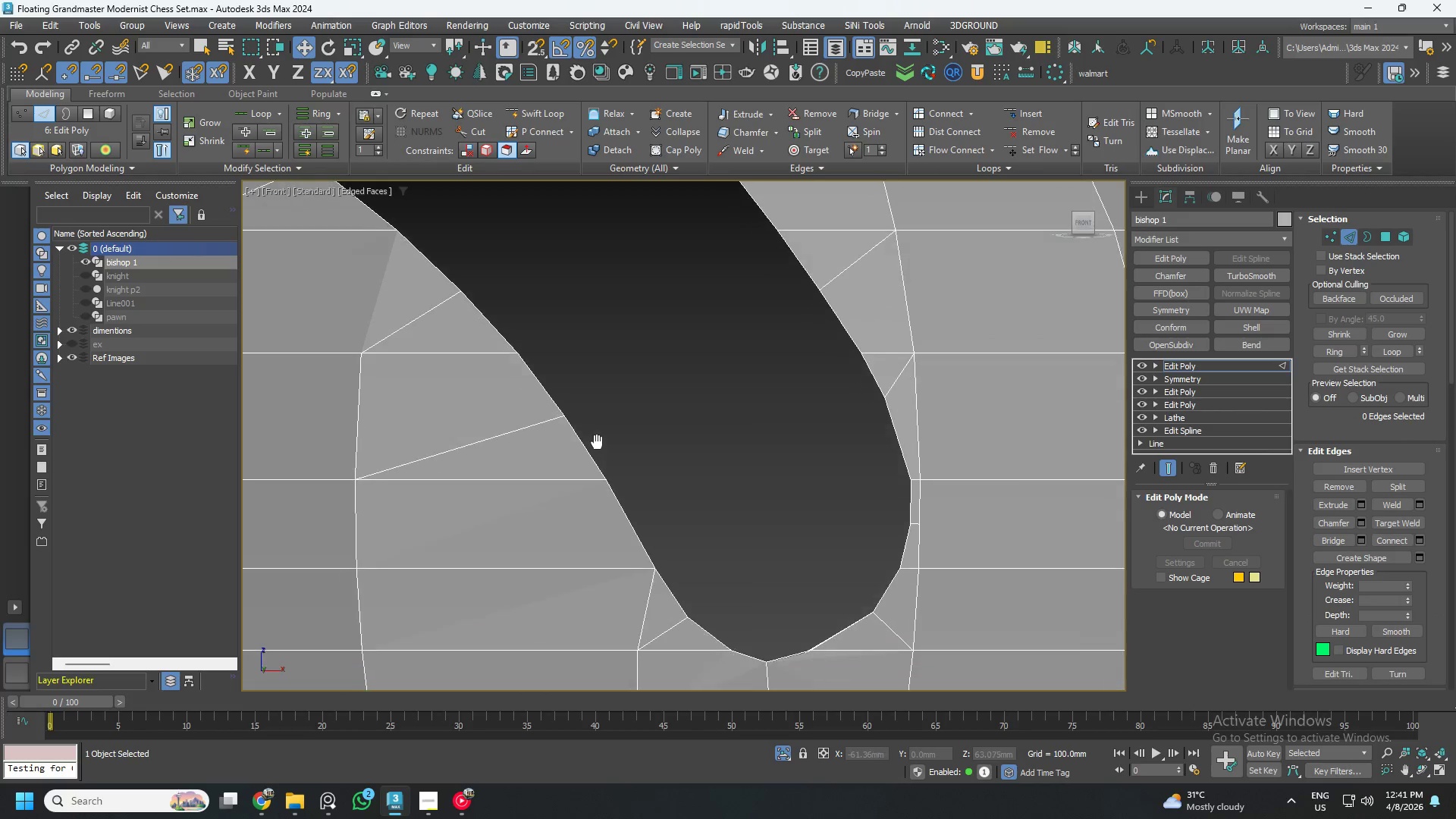 
scroll: coordinate [620, 513], scroll_direction: up, amount: 2.0
 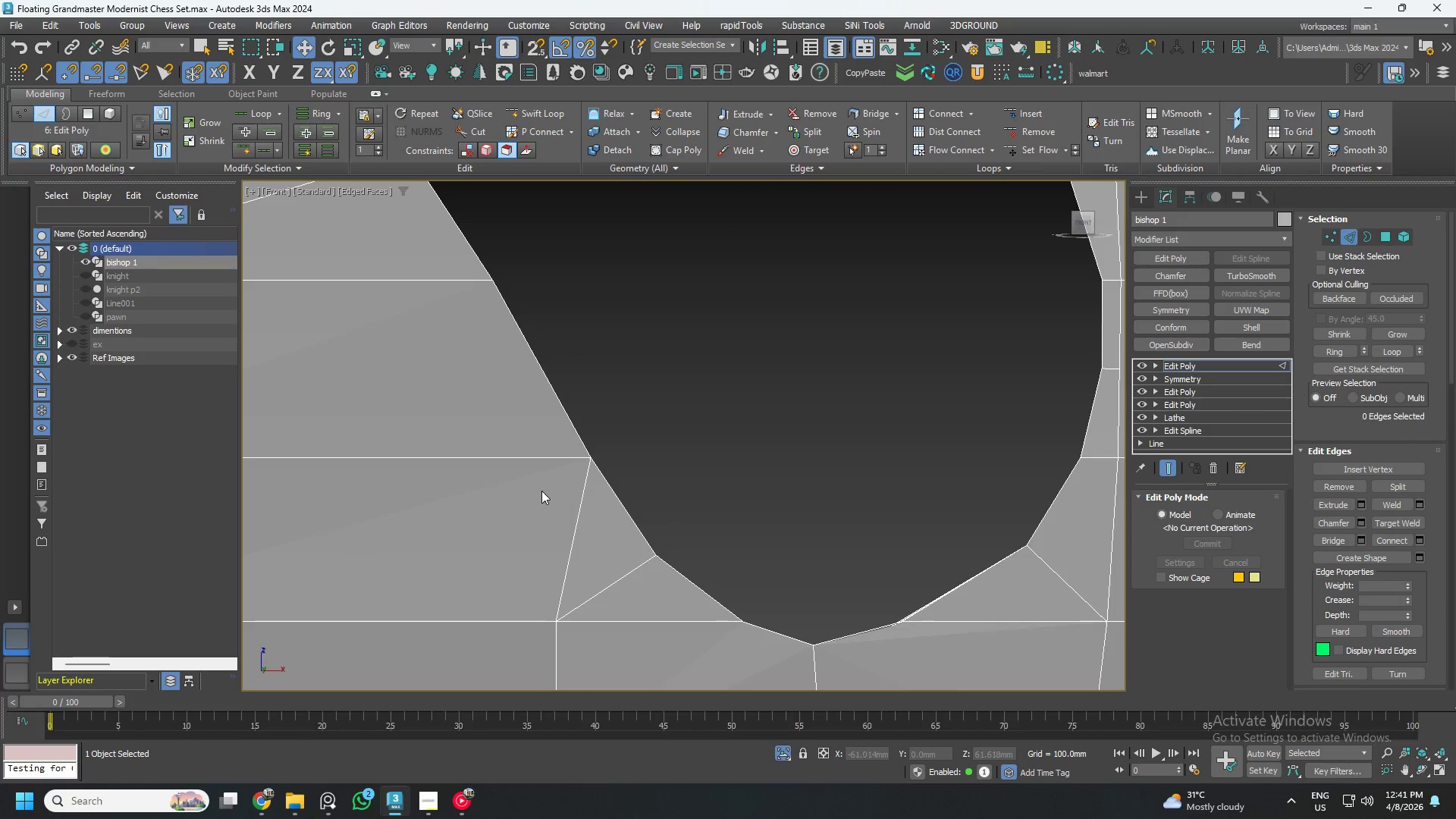 
left_click_drag(start_coordinate=[541, 491], to_coordinate=[604, 541])
 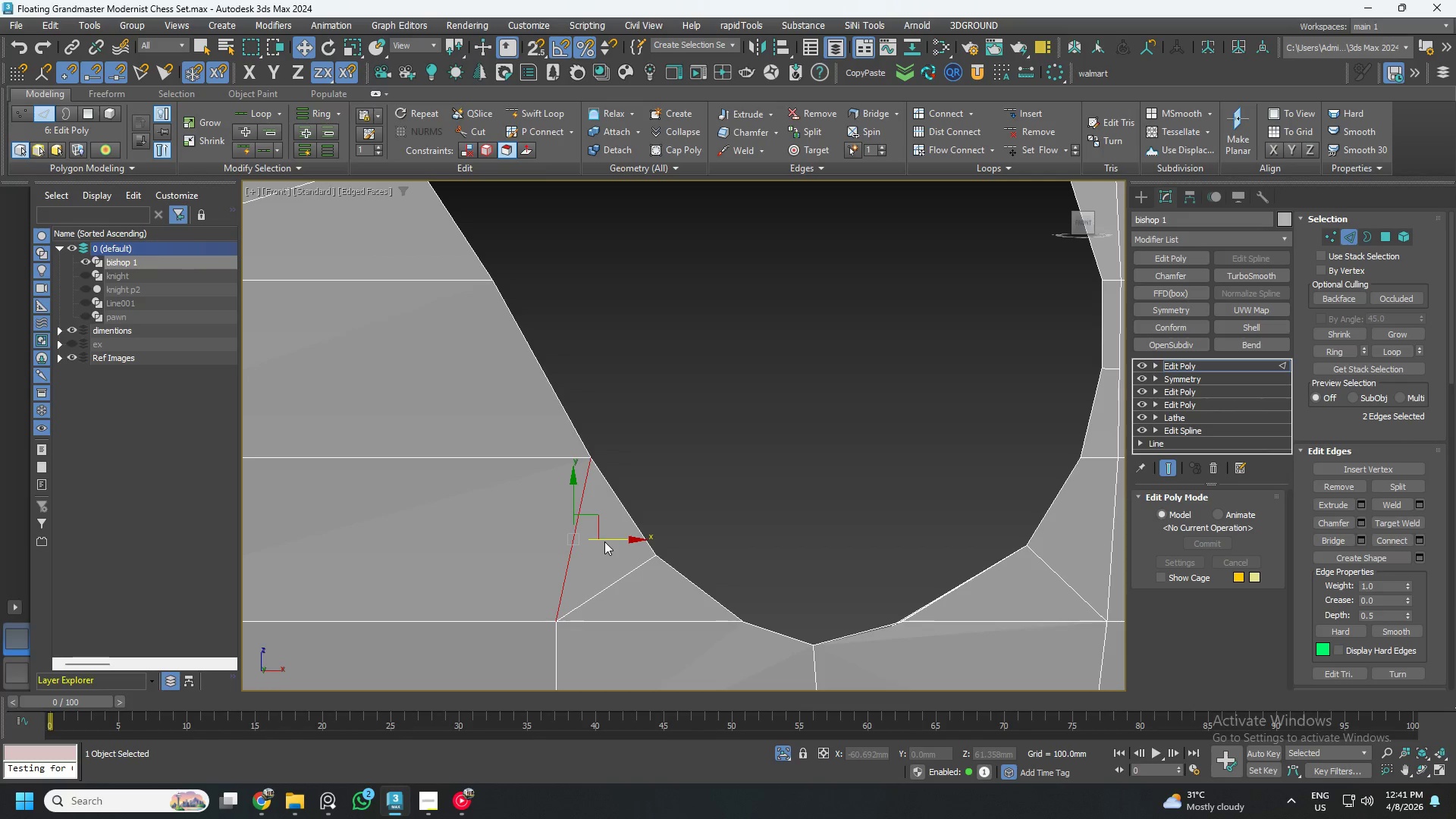 
key(Control+Backspace)
 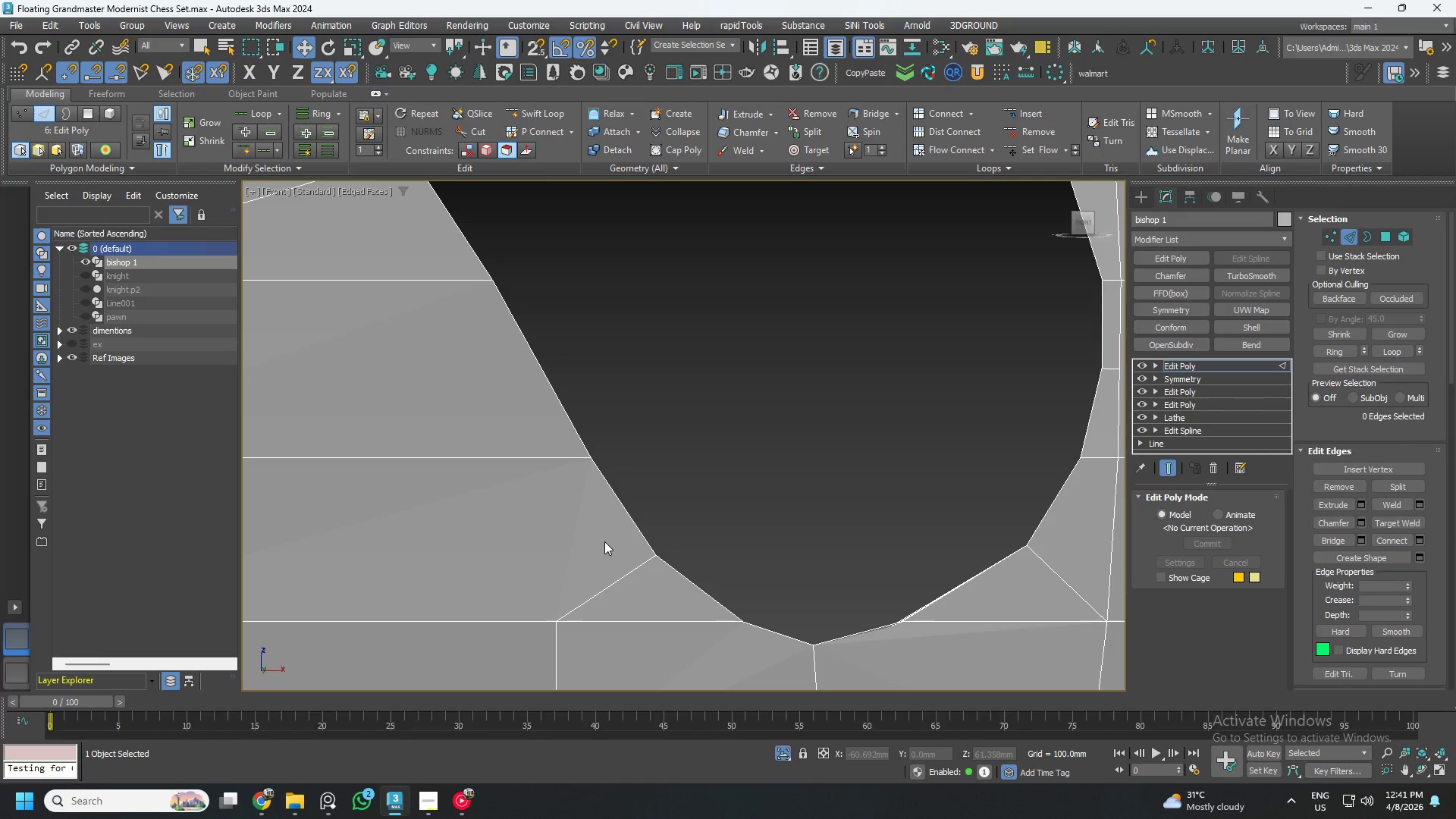 
scroll: coordinate [604, 541], scroll_direction: down, amount: 2.0
 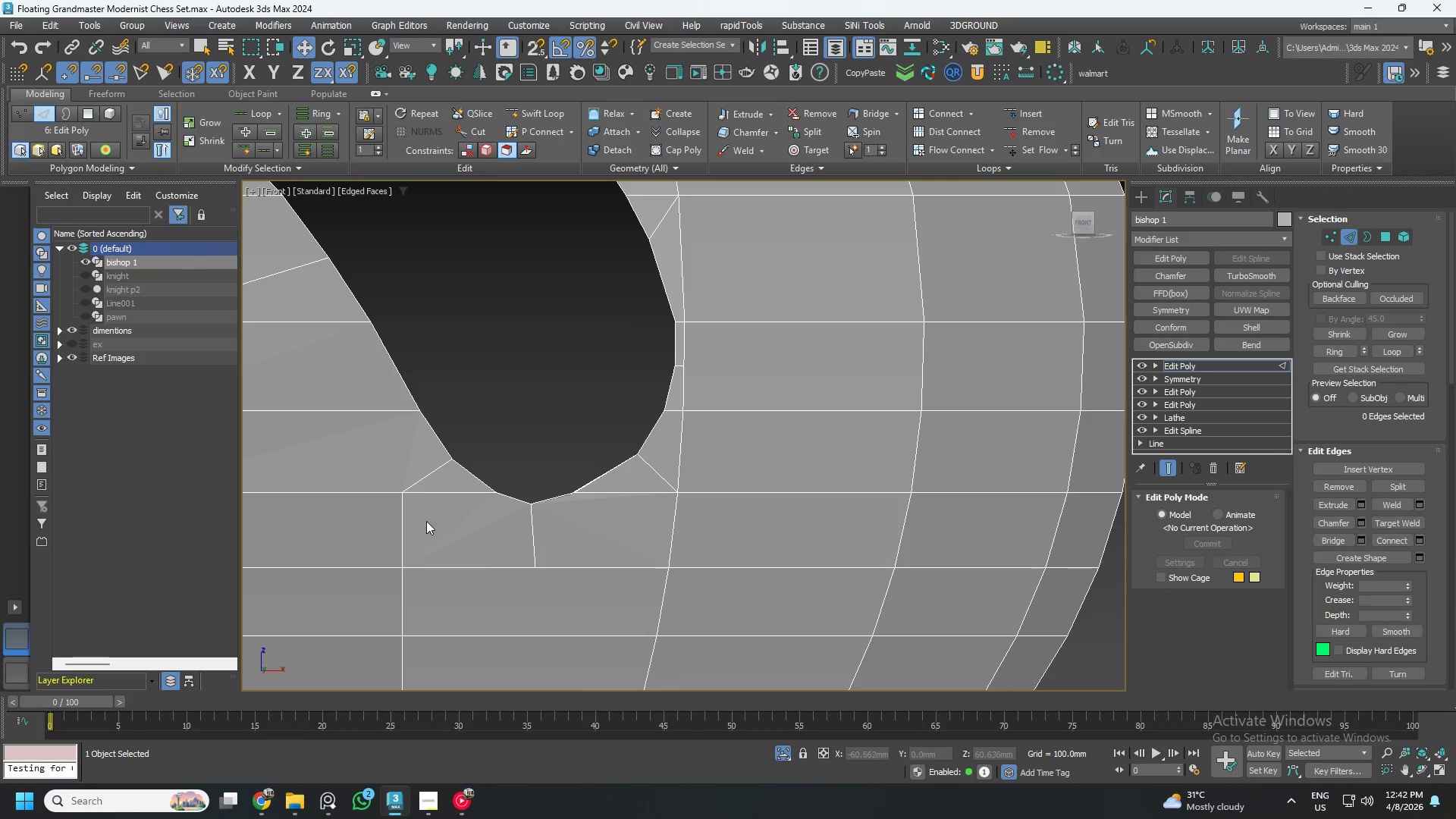 
key(1)
 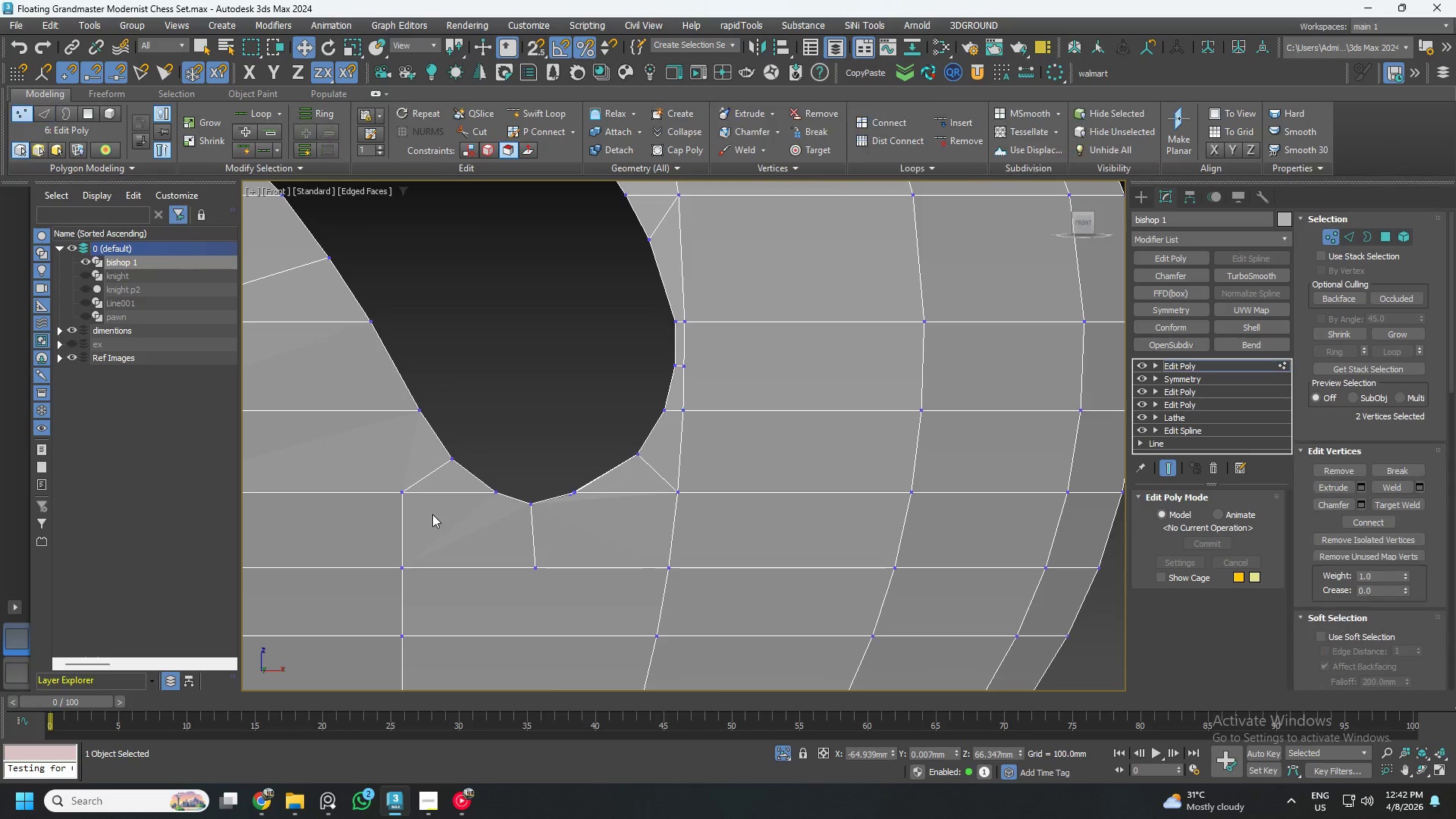 
left_click_drag(start_coordinate=[428, 517], to_coordinate=[356, 471])
 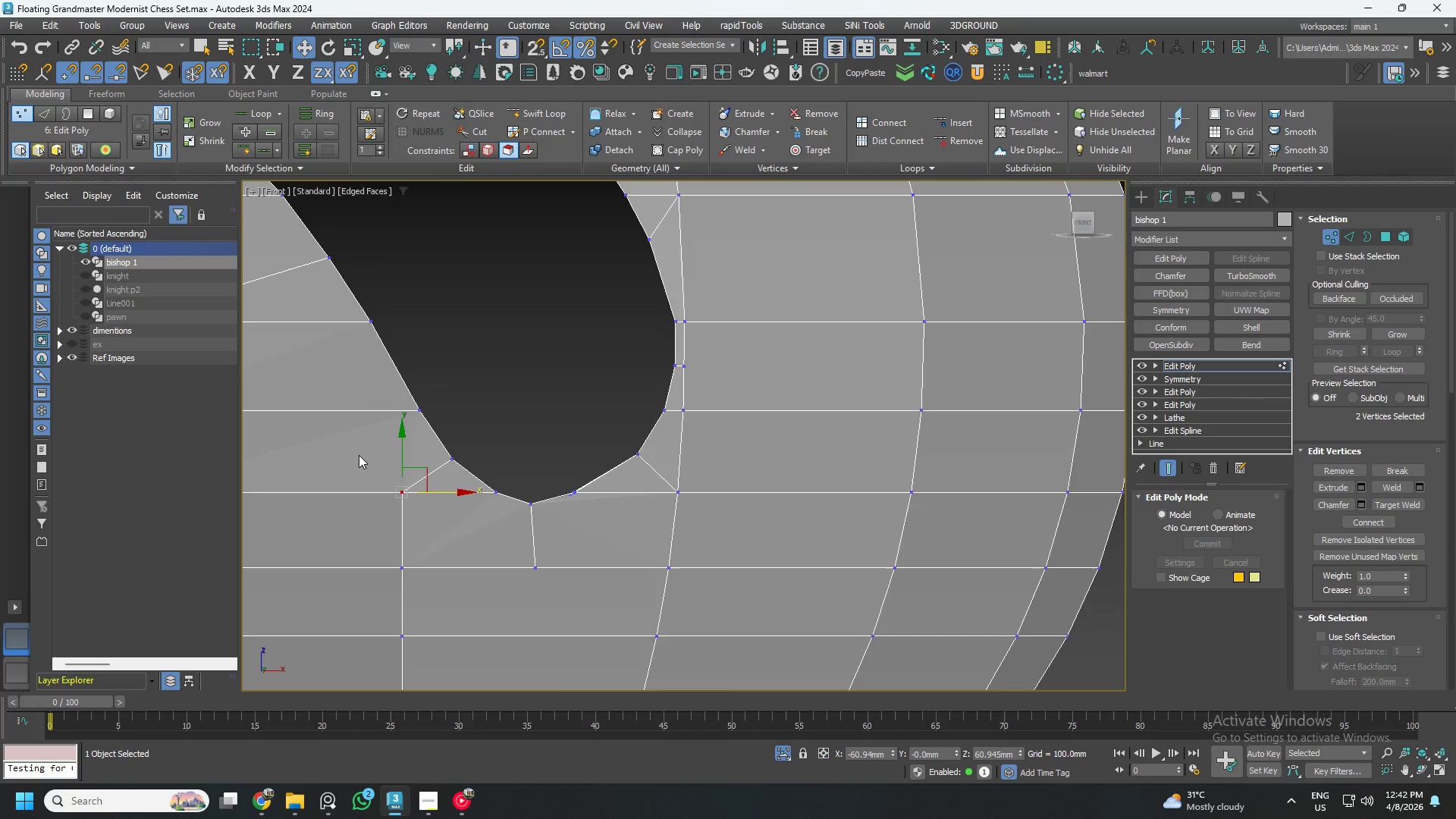 
scroll: coordinate [359, 455], scroll_direction: up, amount: 1.0
 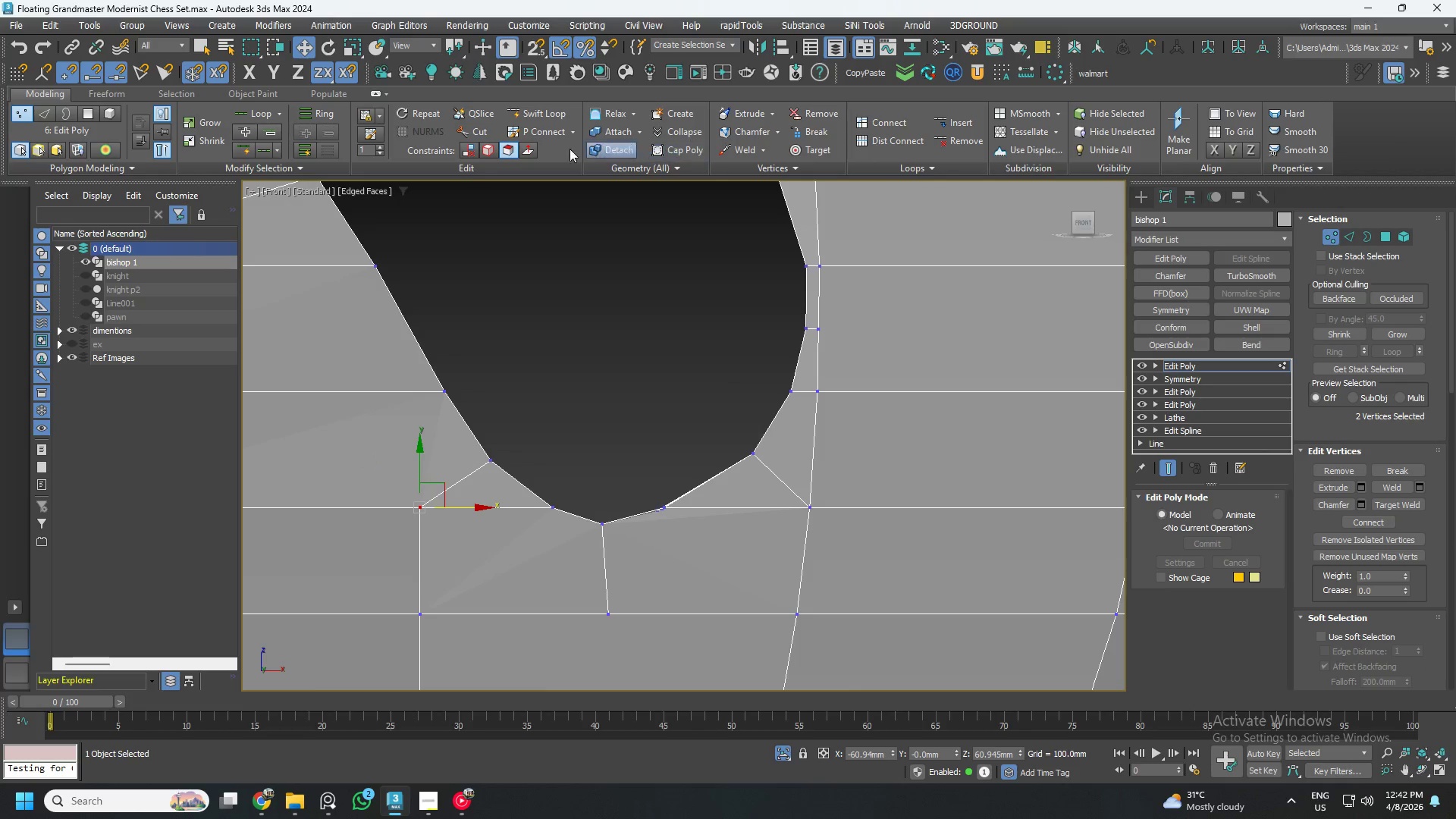 
left_click([506, 146])
 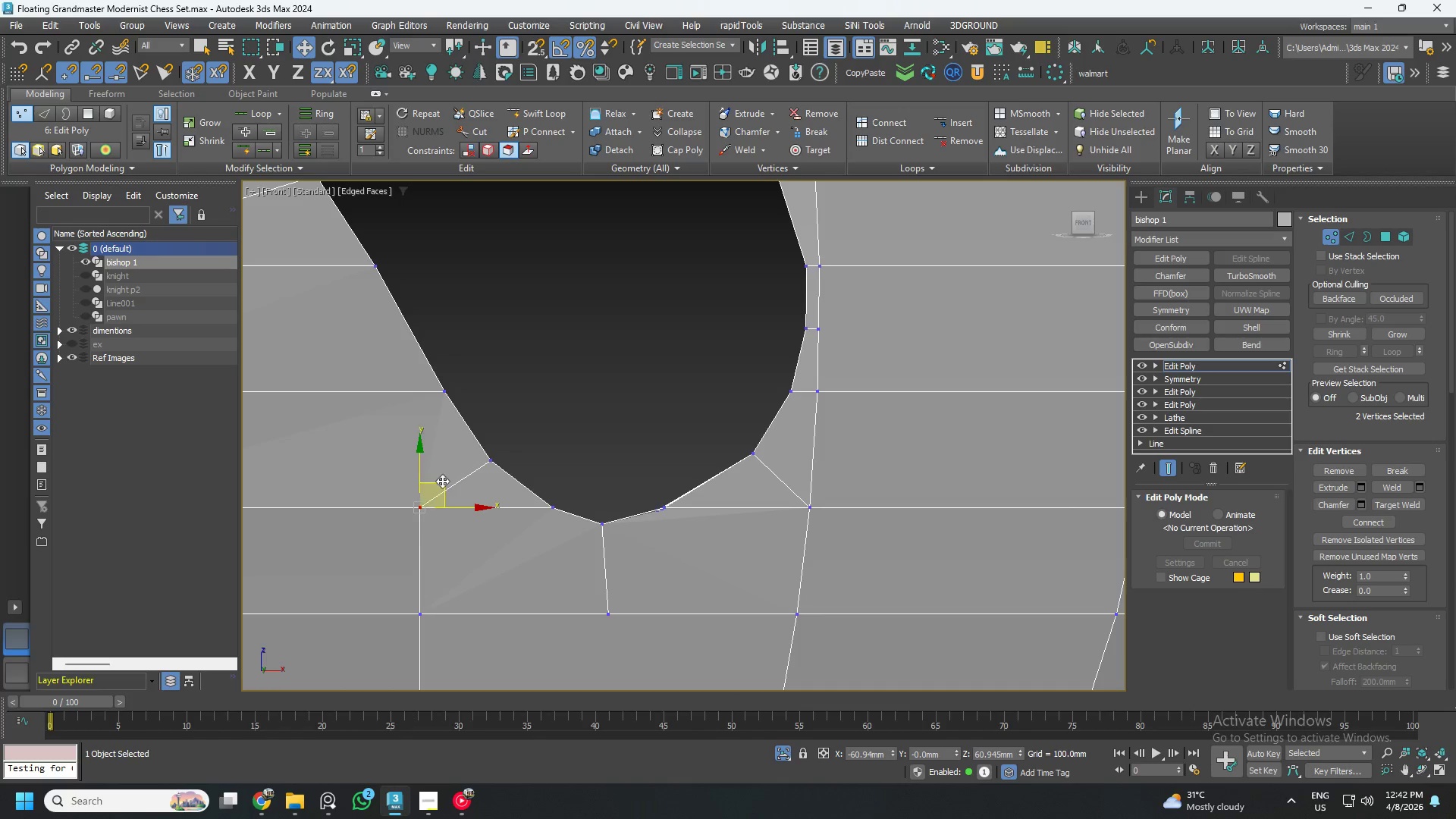 
left_click_drag(start_coordinate=[442, 481], to_coordinate=[448, 510])
 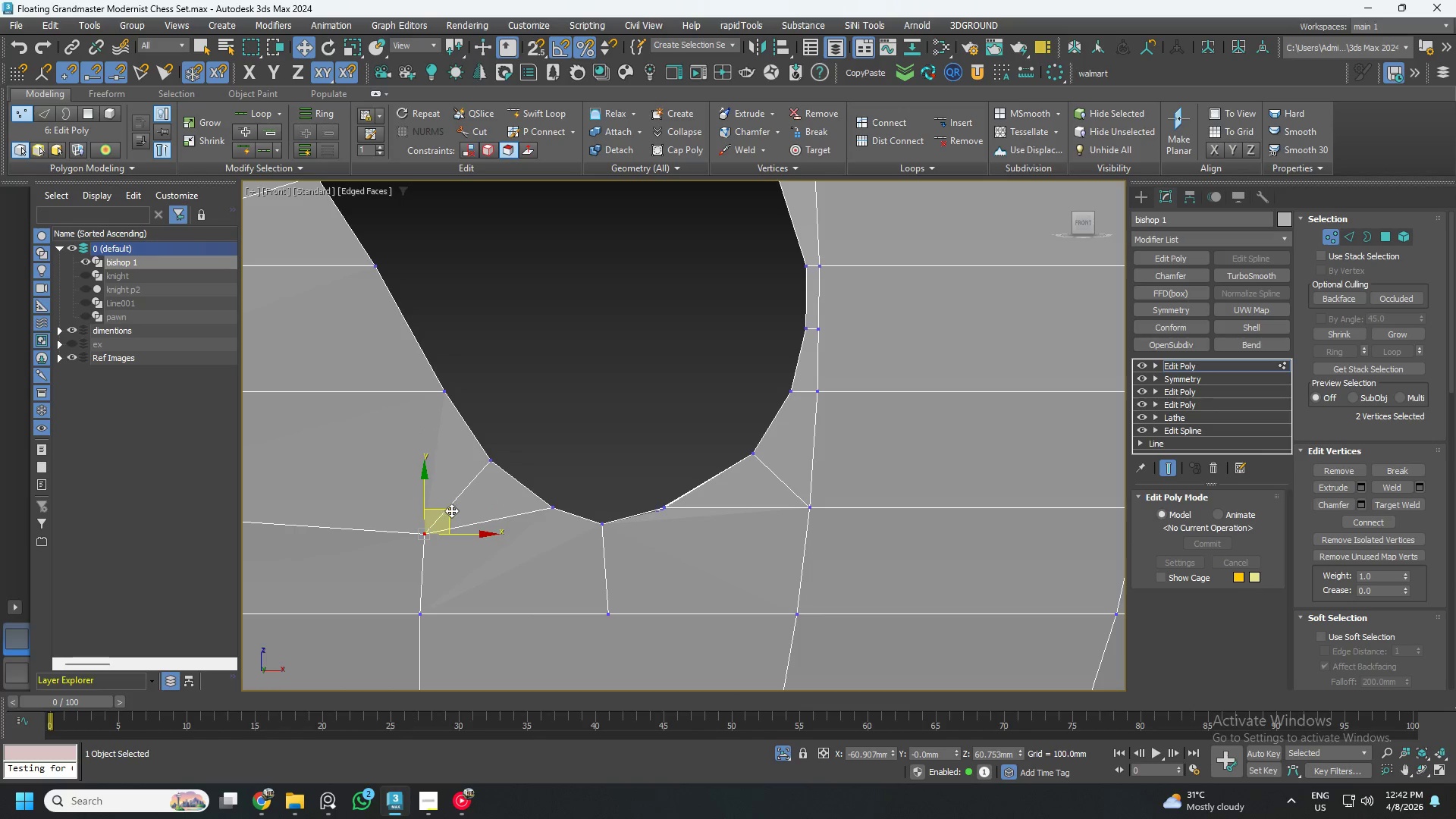 
key(Control+ControlLeft)
 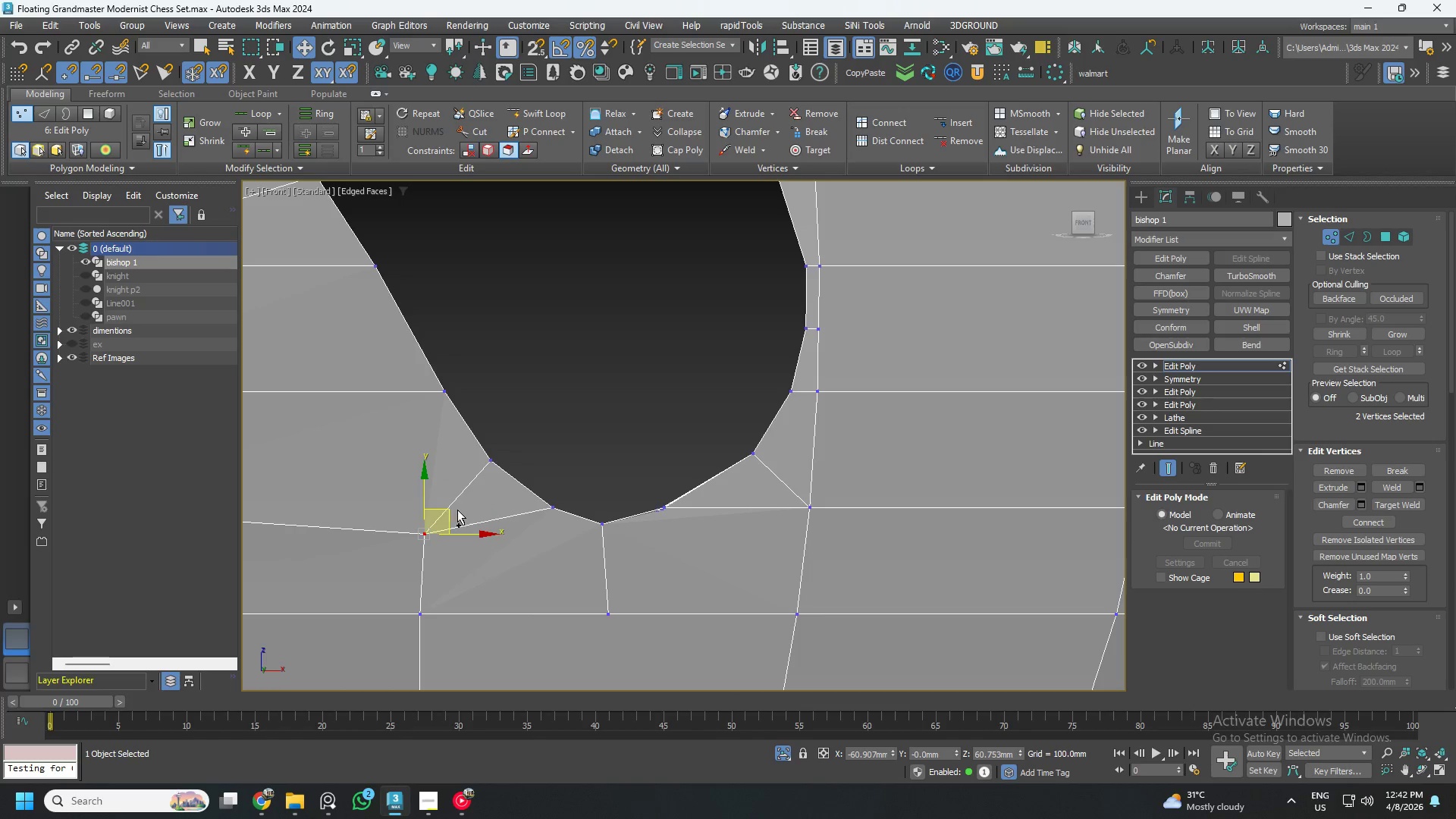 
key(Control+Z)
 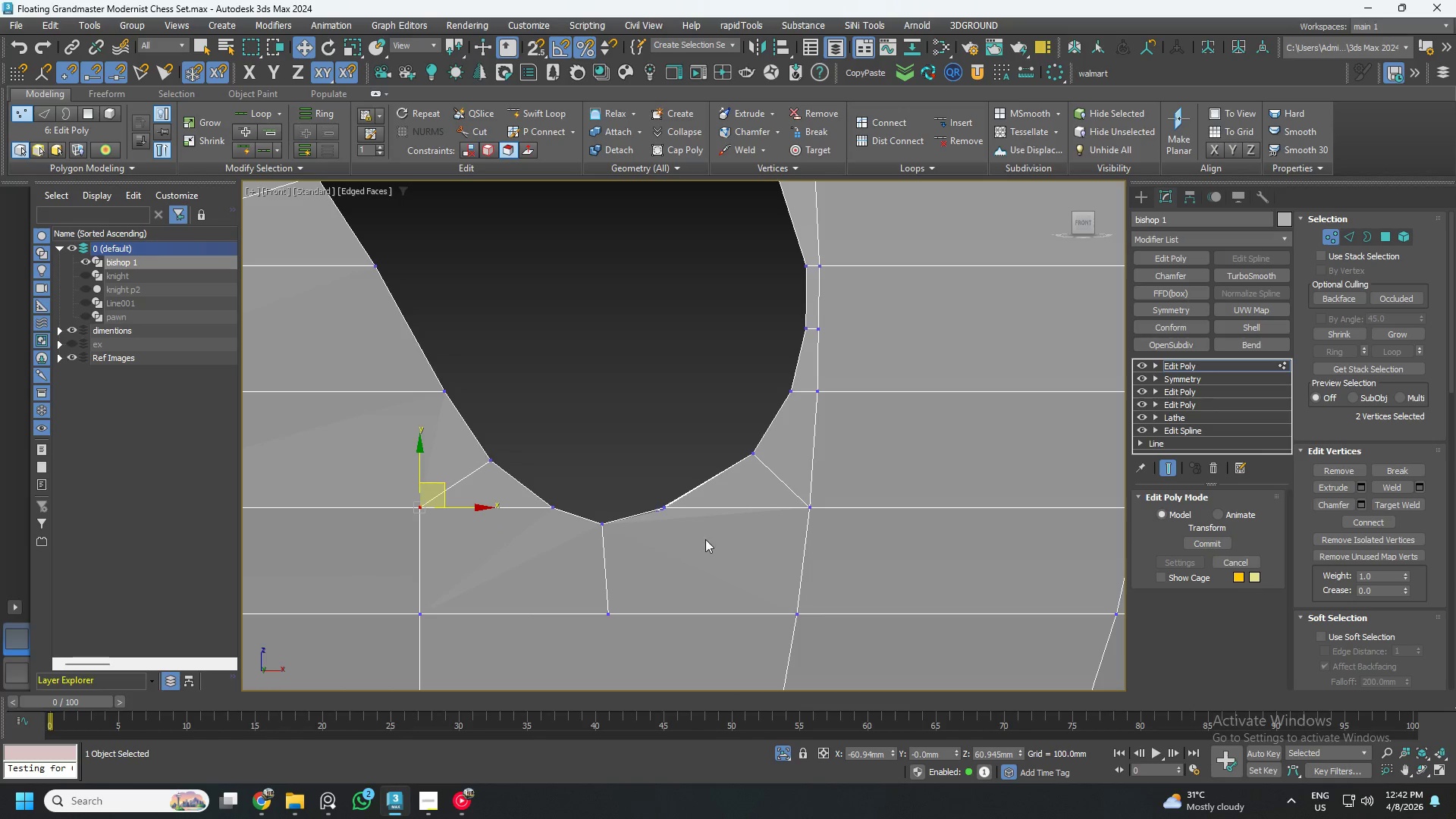 
hold_key(key=ControlLeft, duration=0.7)
left_click_drag(start_coordinate=[849, 554], to_coordinate=[795, 485])
 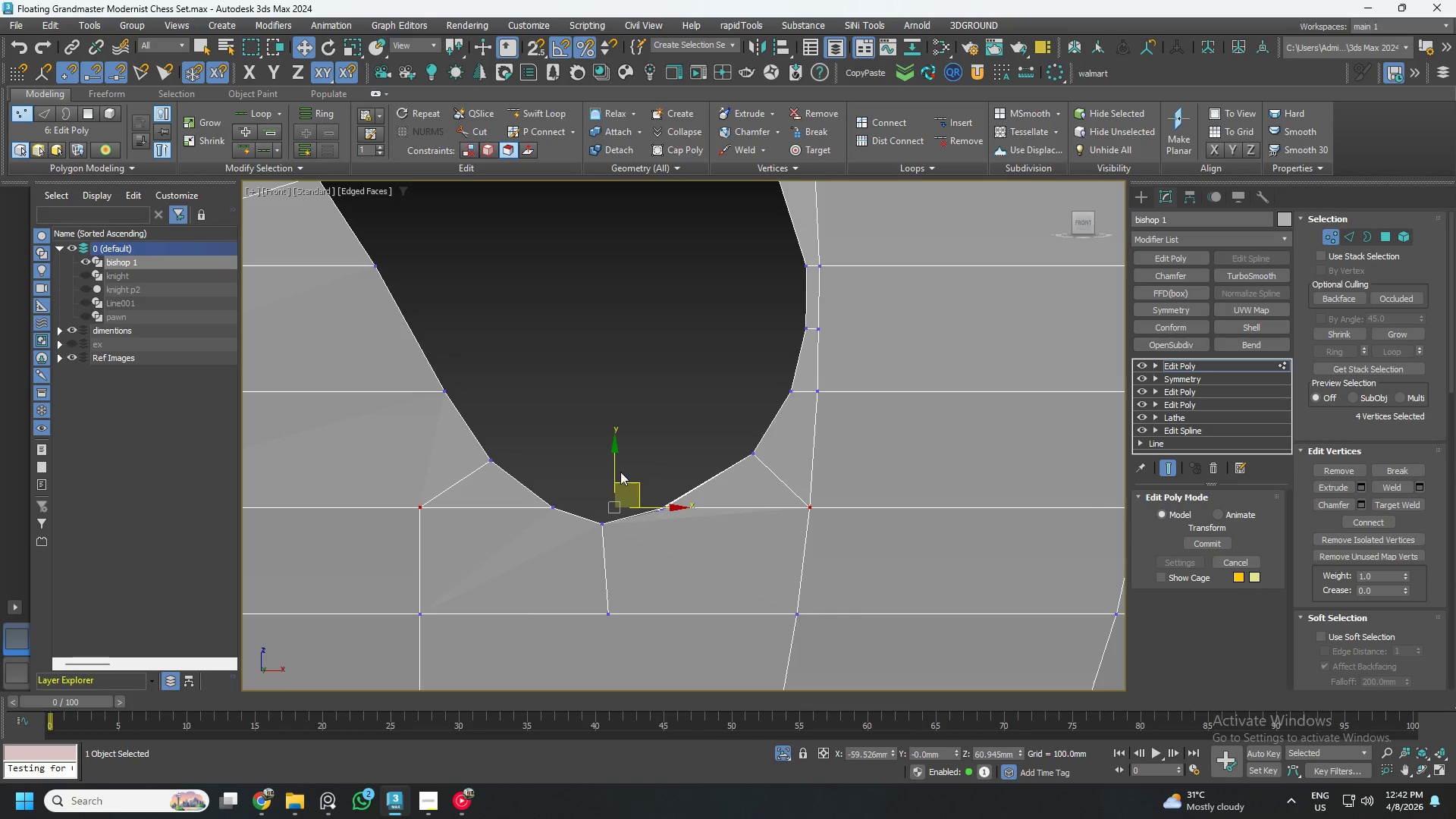 
left_click_drag(start_coordinate=[613, 468], to_coordinate=[610, 485])
 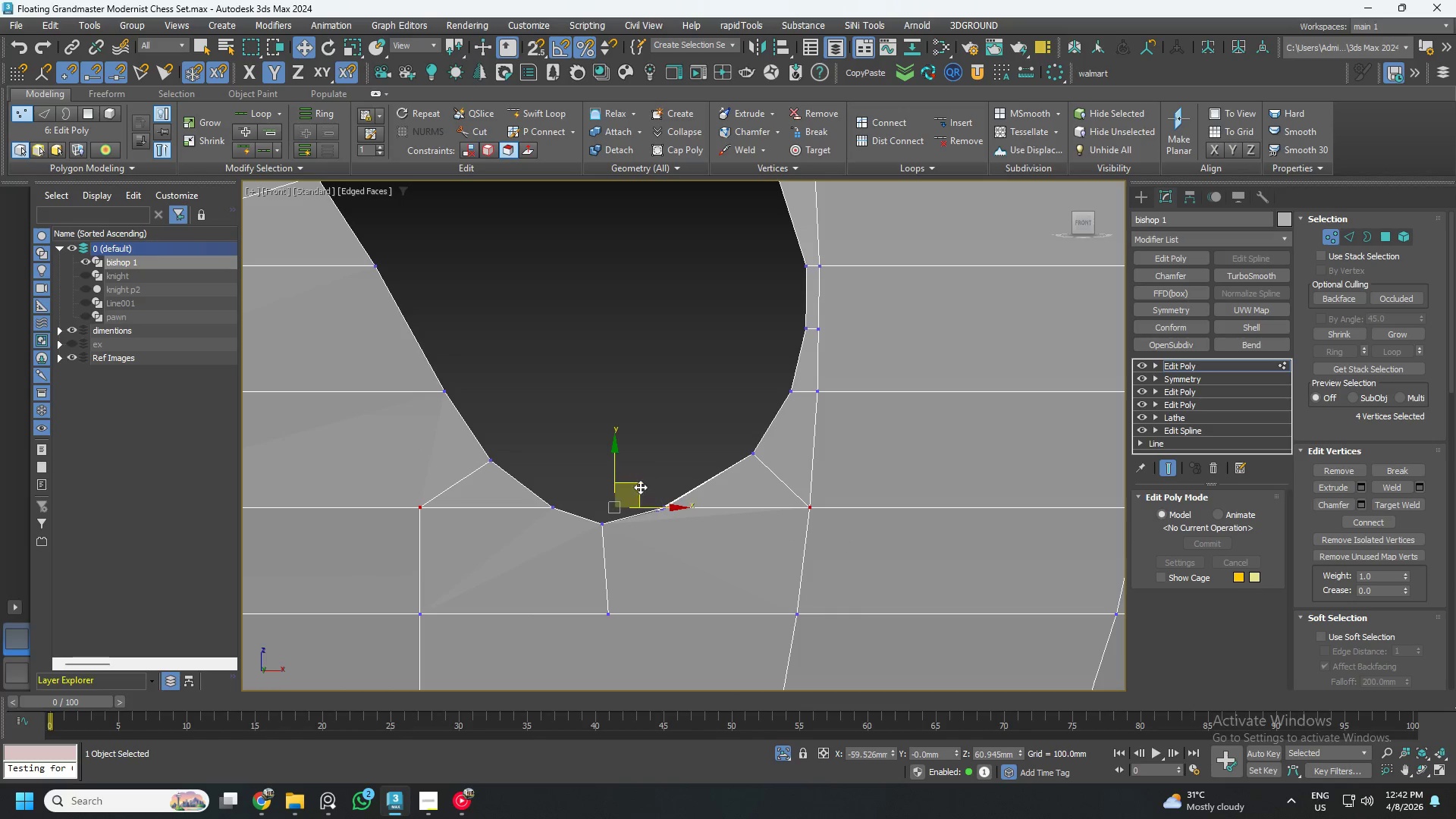 
left_click_drag(start_coordinate=[639, 485], to_coordinate=[642, 516])
 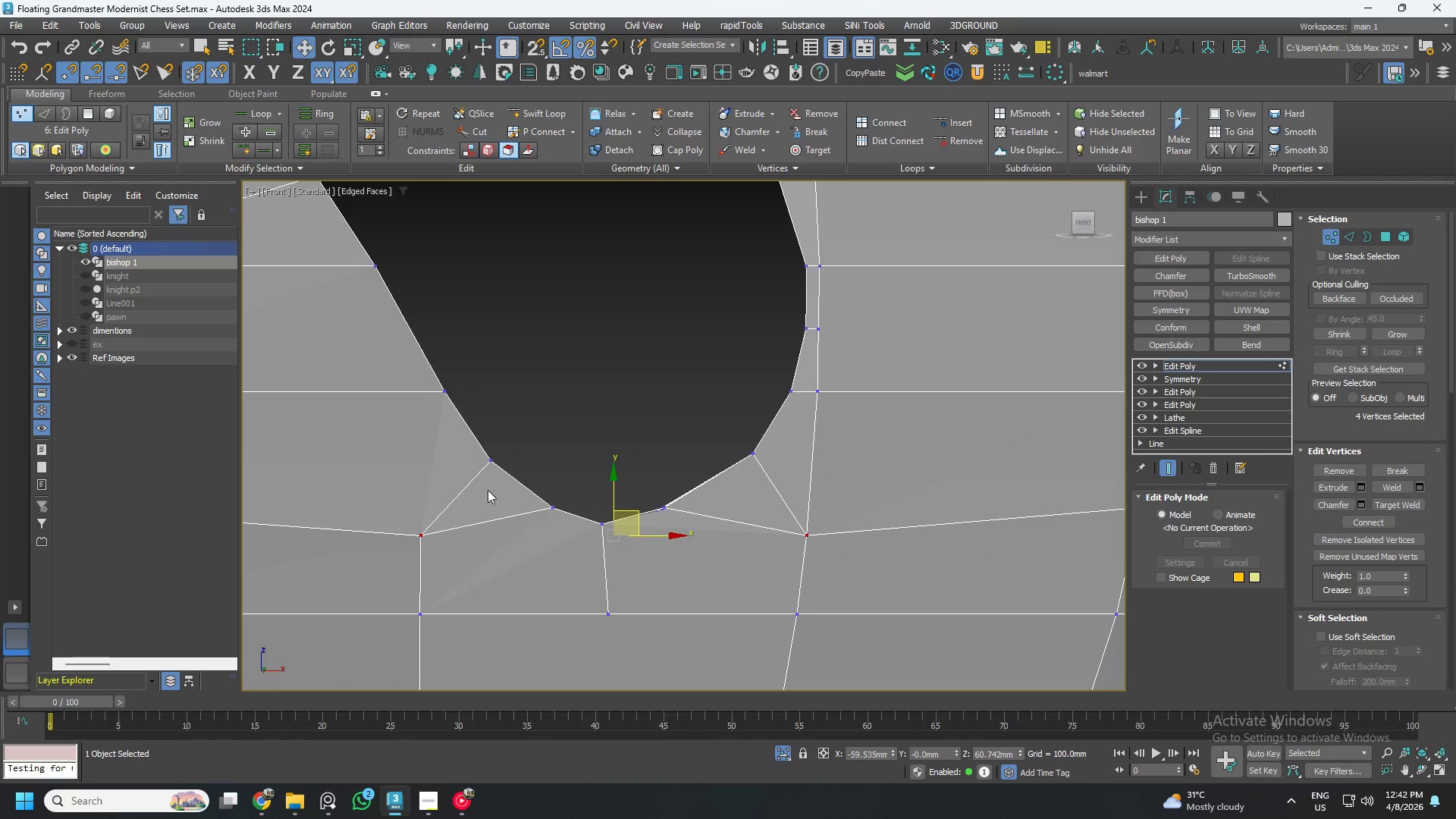 
scroll: coordinate [506, 479], scroll_direction: down, amount: 1.0
 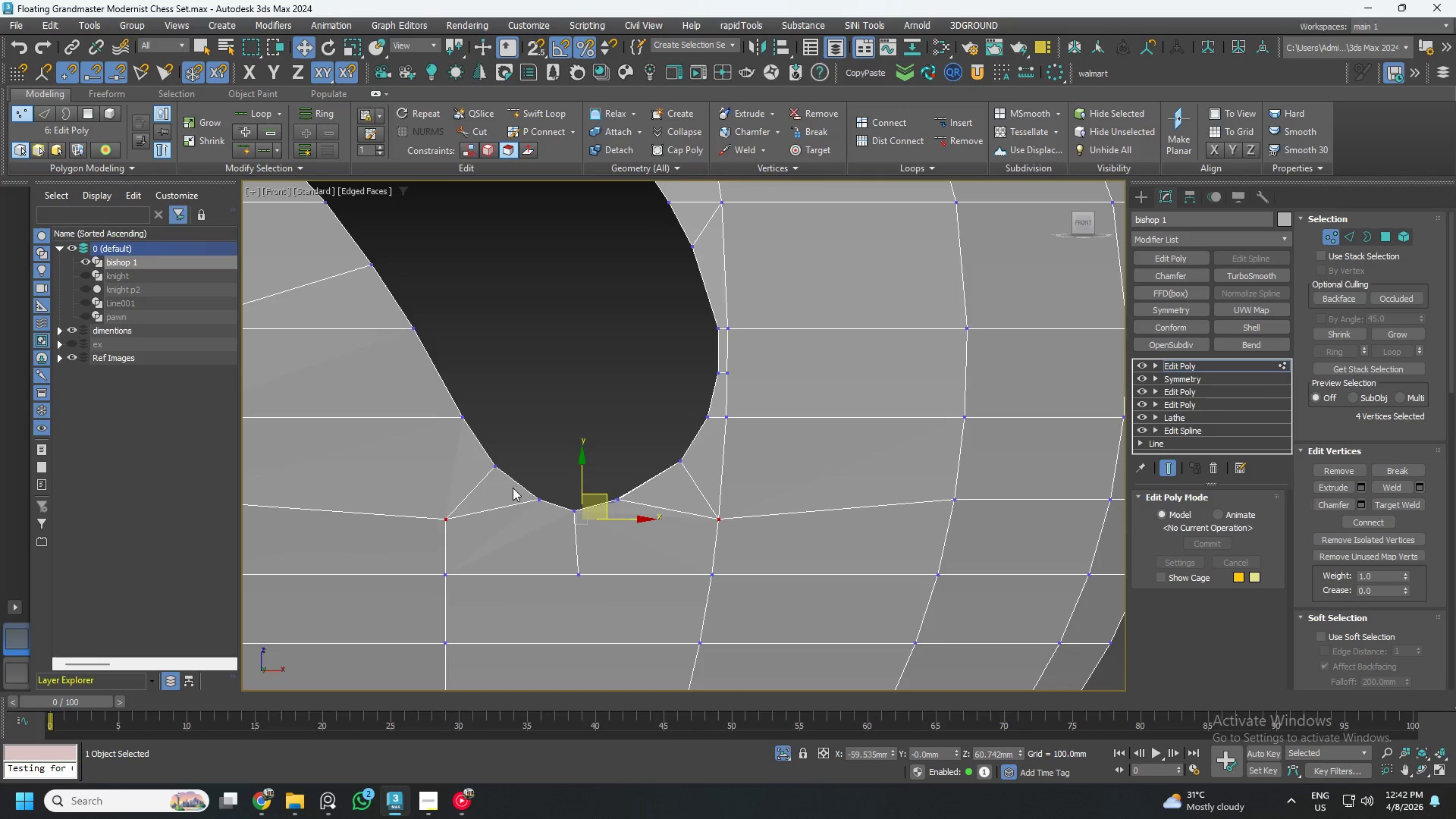 
scroll: coordinate [510, 492], scroll_direction: up, amount: 1.0
 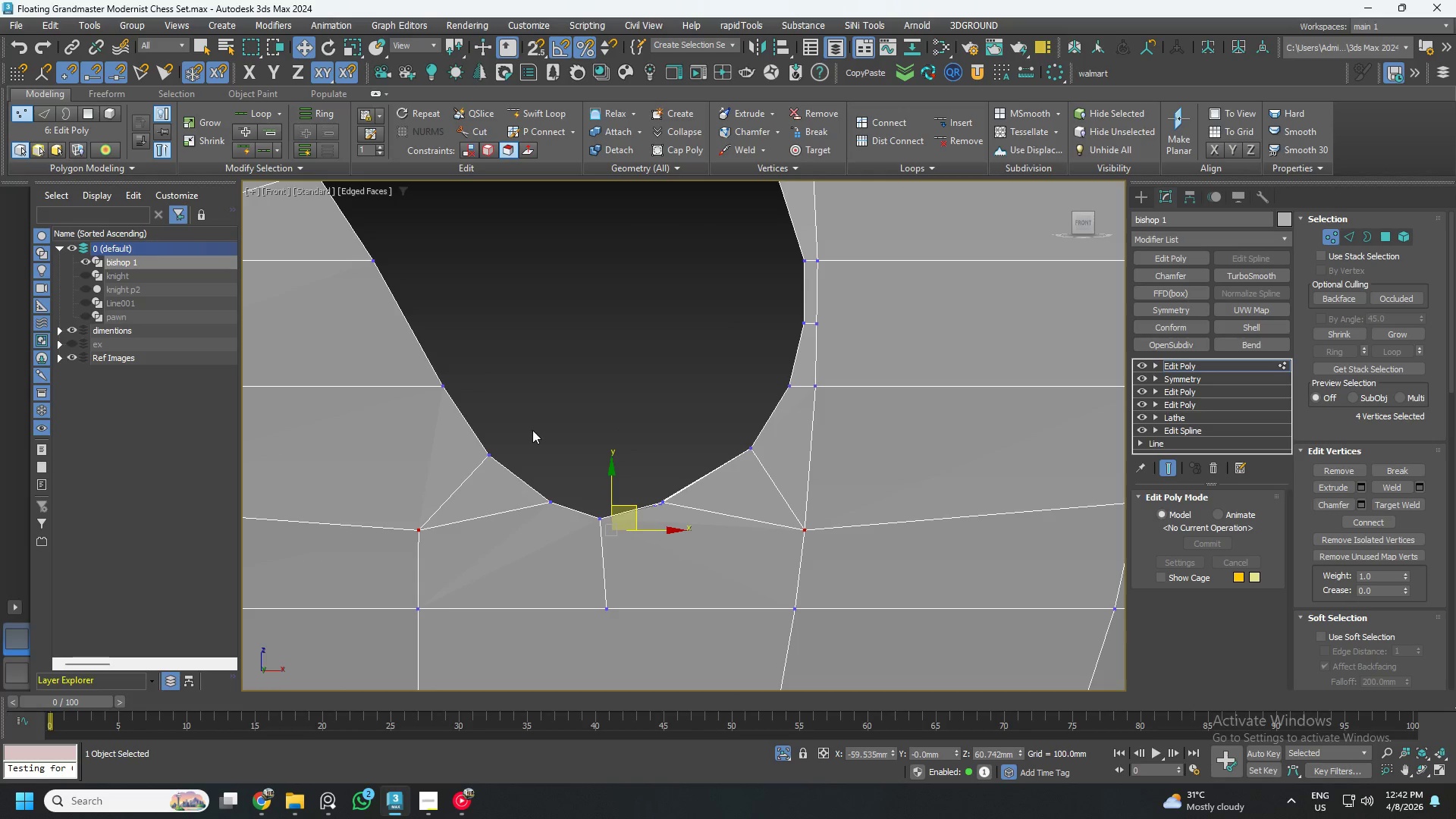 
left_click_drag(start_coordinate=[530, 423], to_coordinate=[473, 477])
 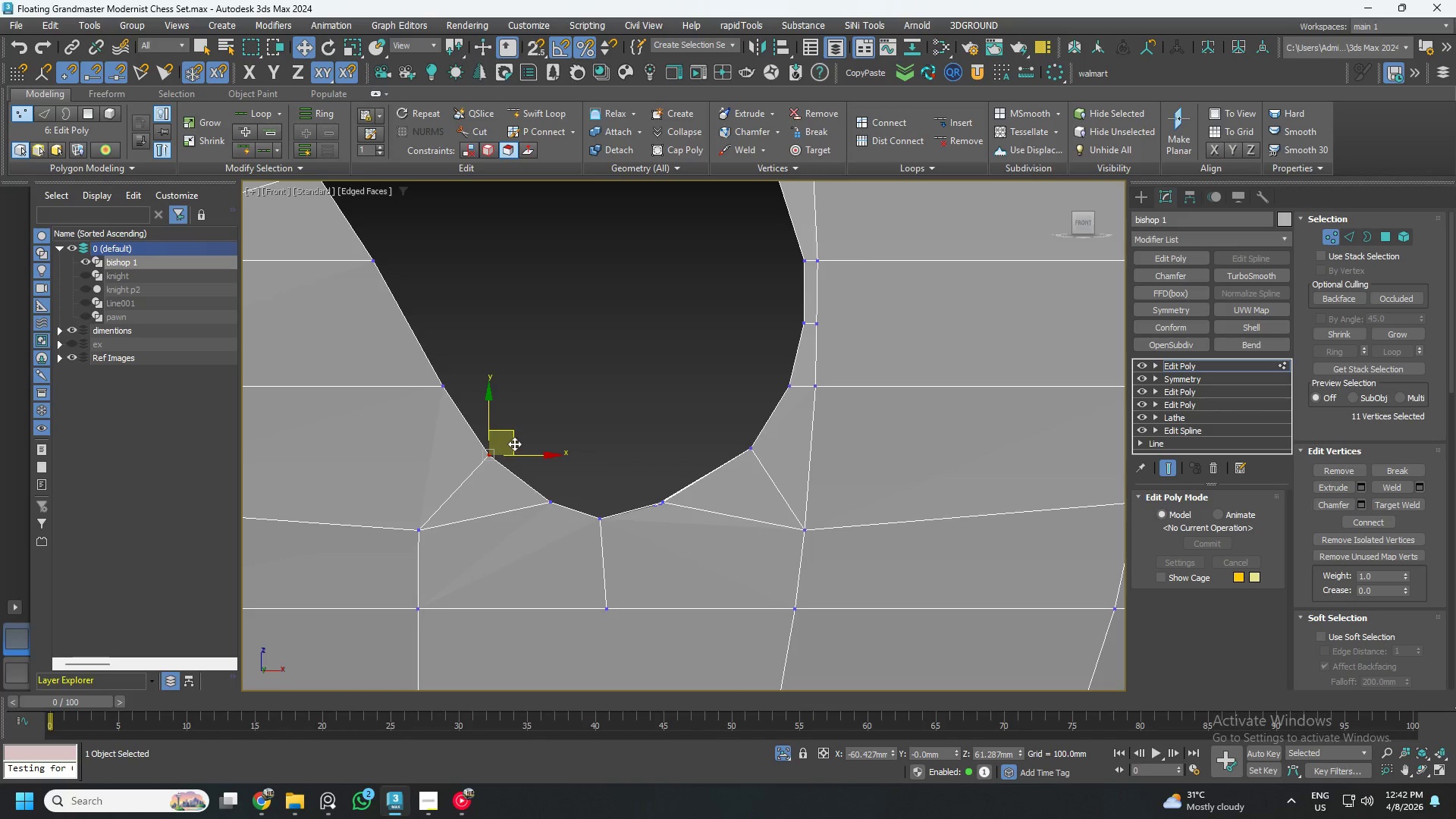 
left_click_drag(start_coordinate=[514, 444], to_coordinate=[510, 438])
 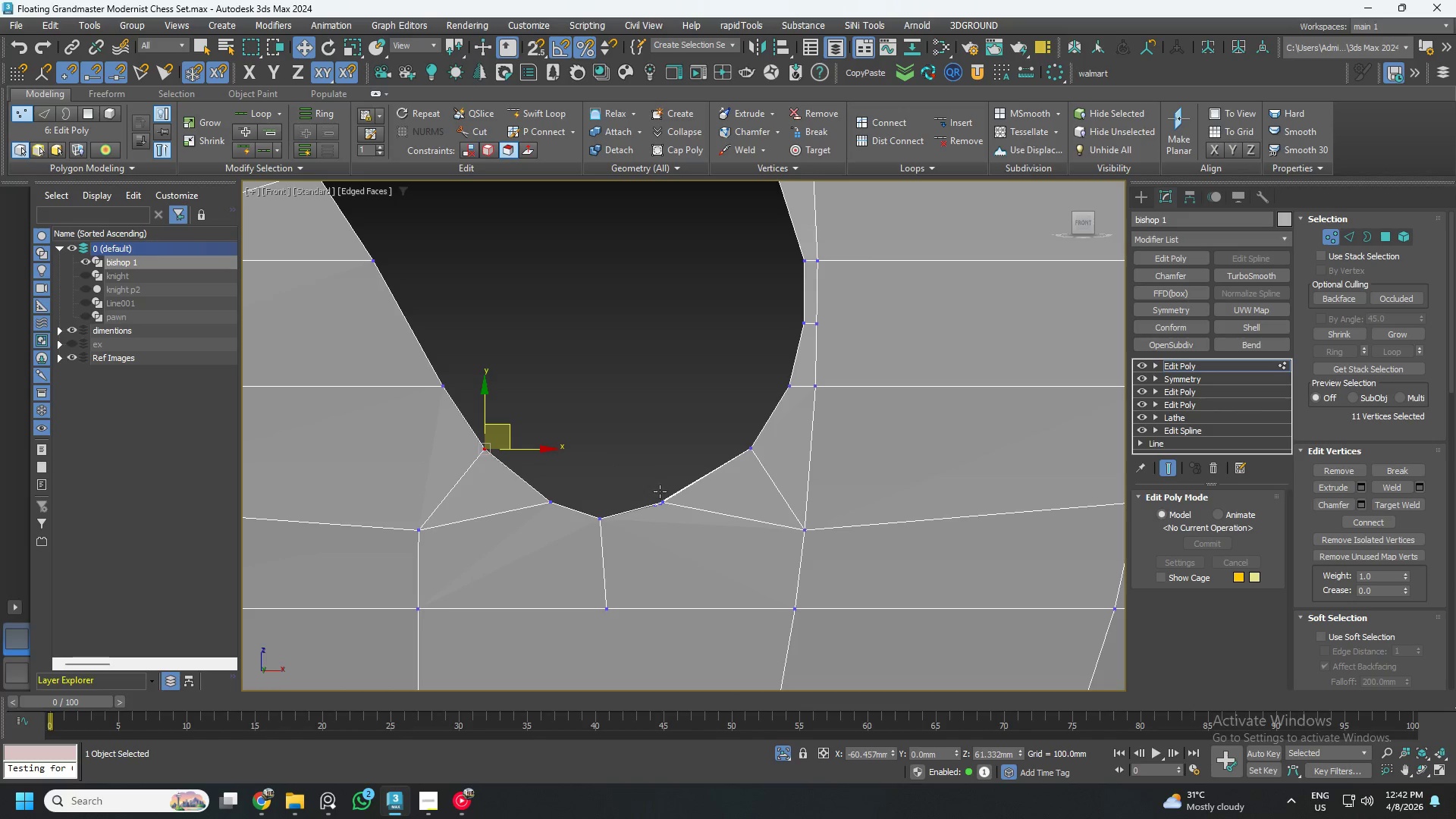 
left_click_drag(start_coordinate=[650, 507], to_coordinate=[522, 423])
 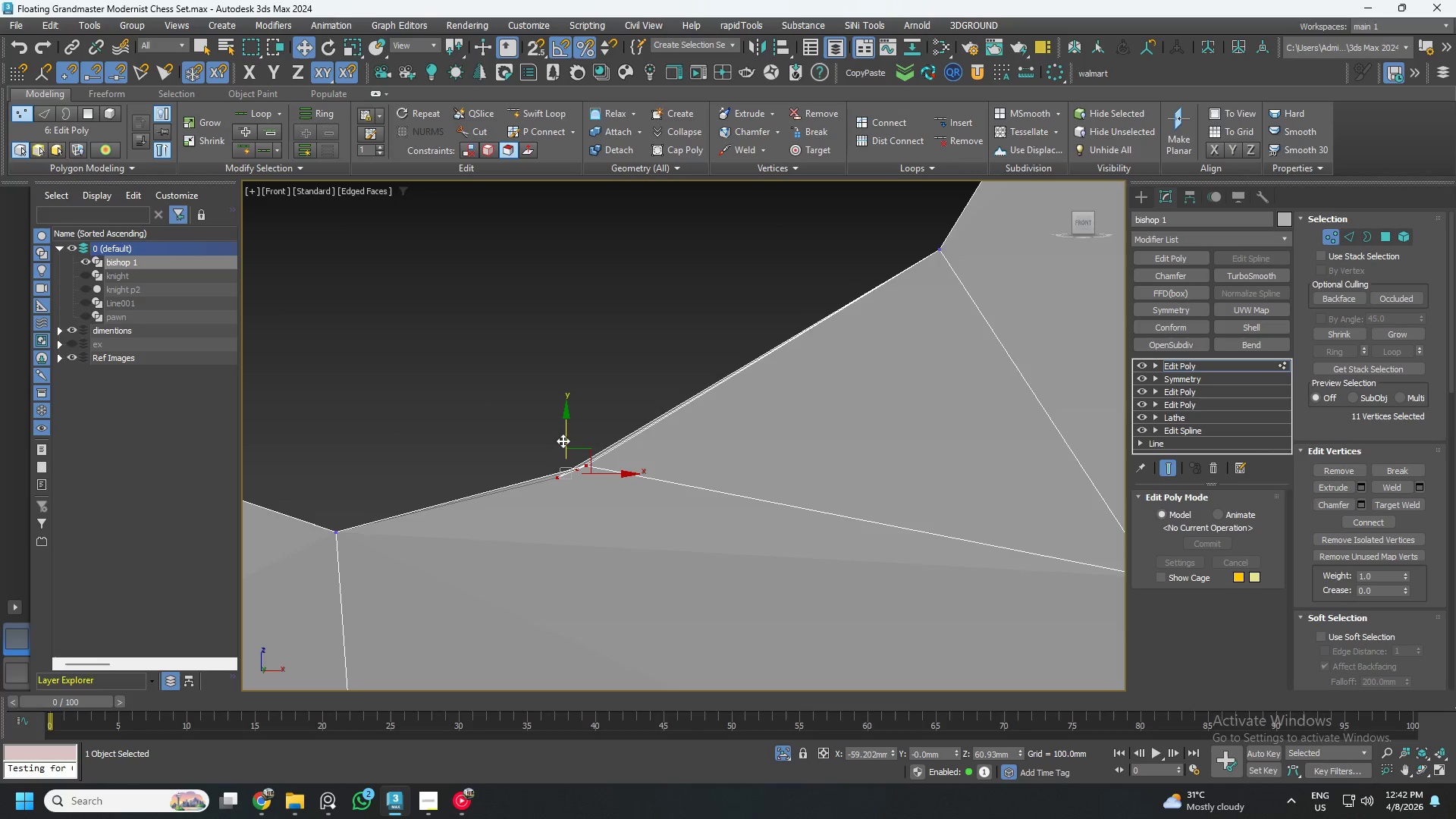 
scroll: coordinate [677, 505], scroll_direction: up, amount: 4.0
 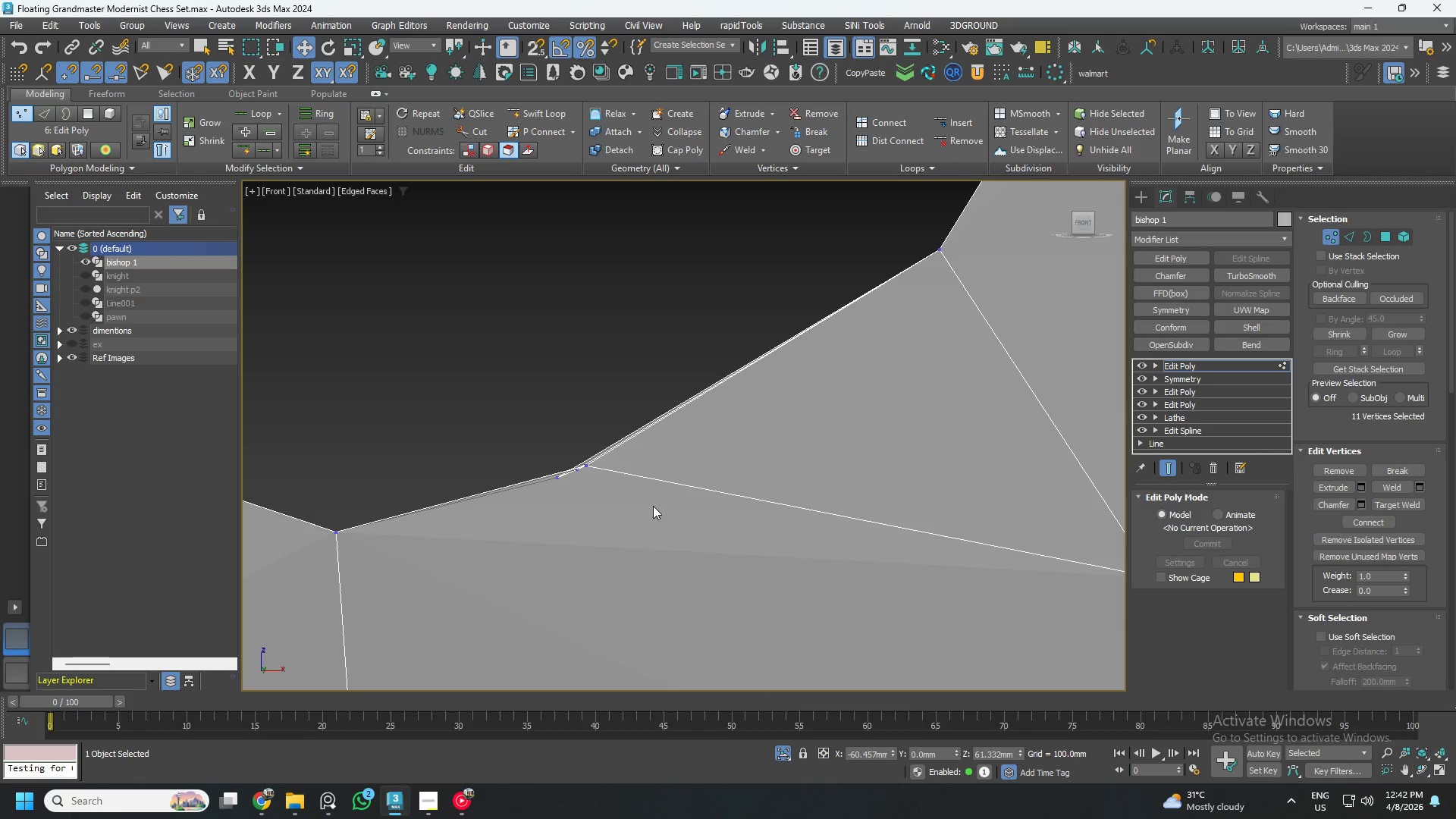 
key(R)
 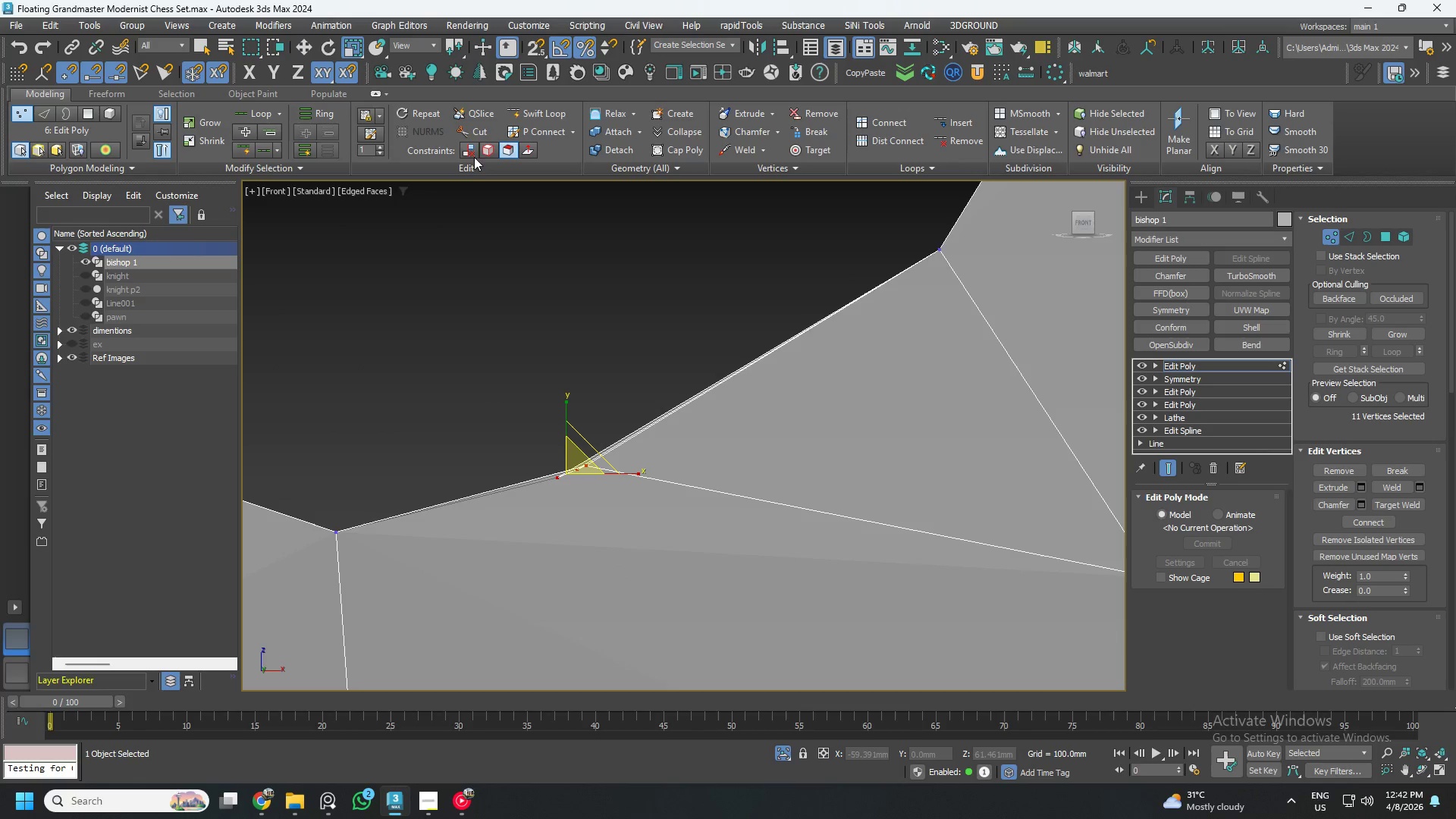 
left_click([467, 147])
 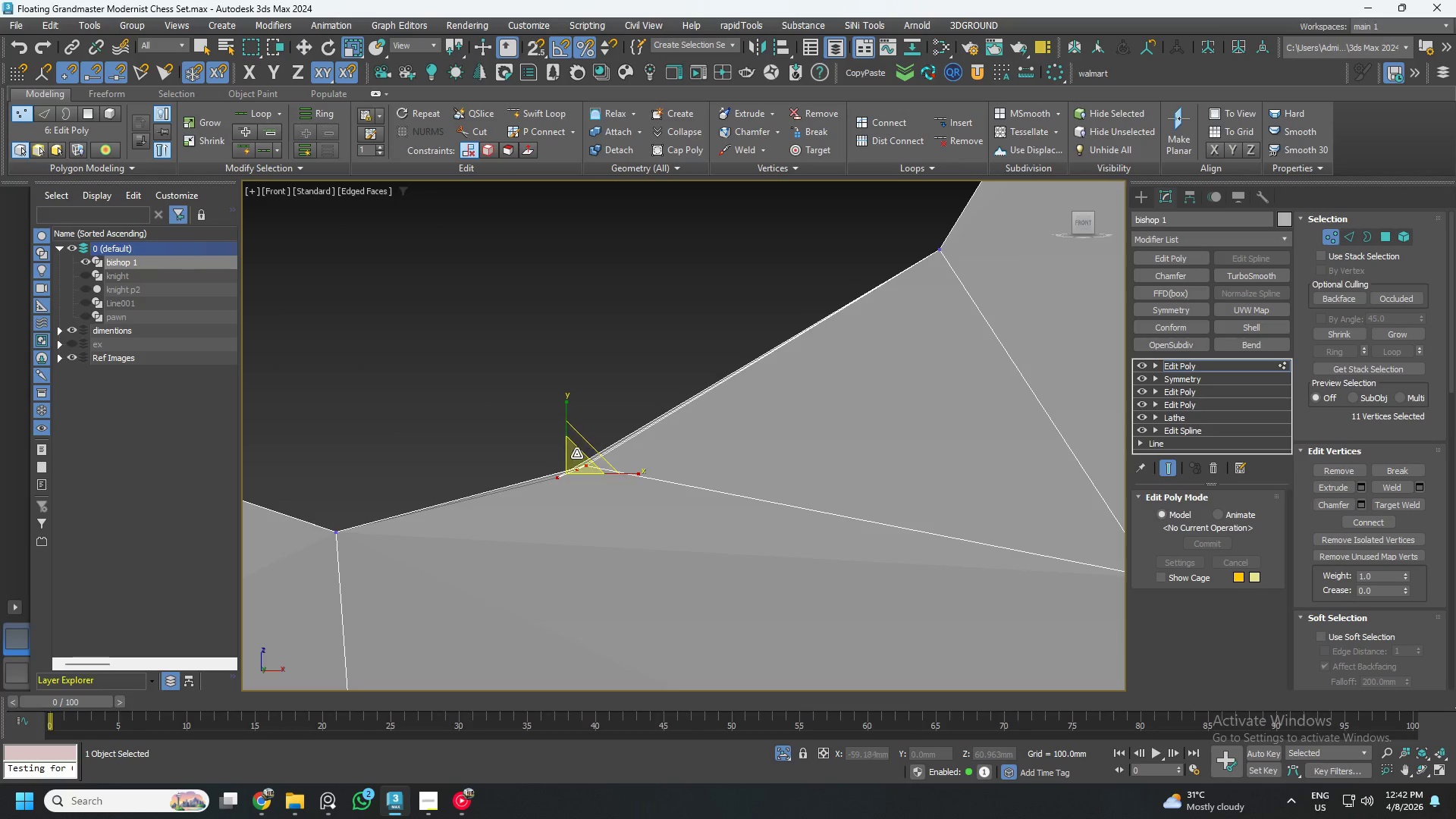 
left_click_drag(start_coordinate=[569, 413], to_coordinate=[557, 546])
 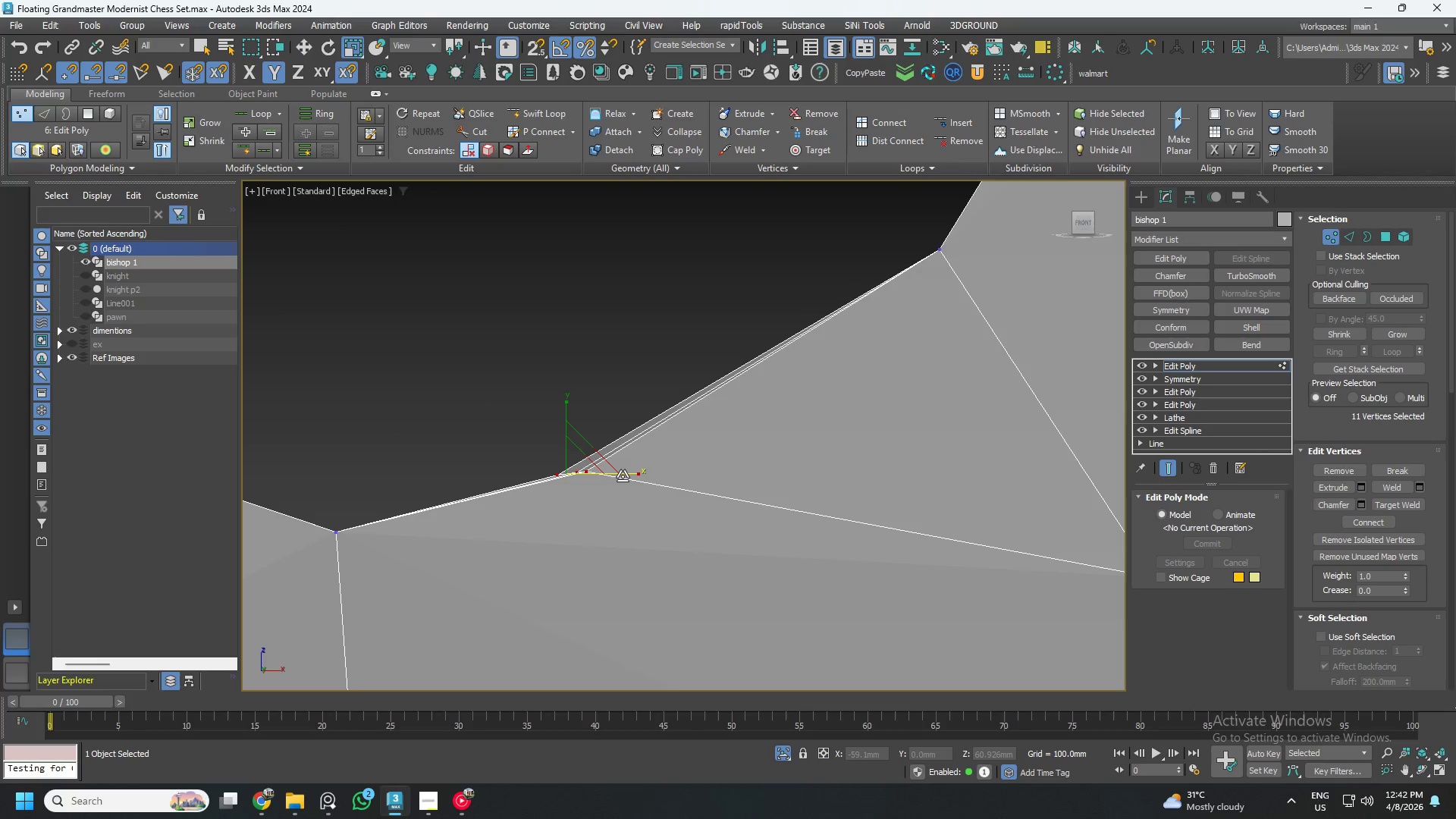 
left_click_drag(start_coordinate=[623, 475], to_coordinate=[362, 482])
 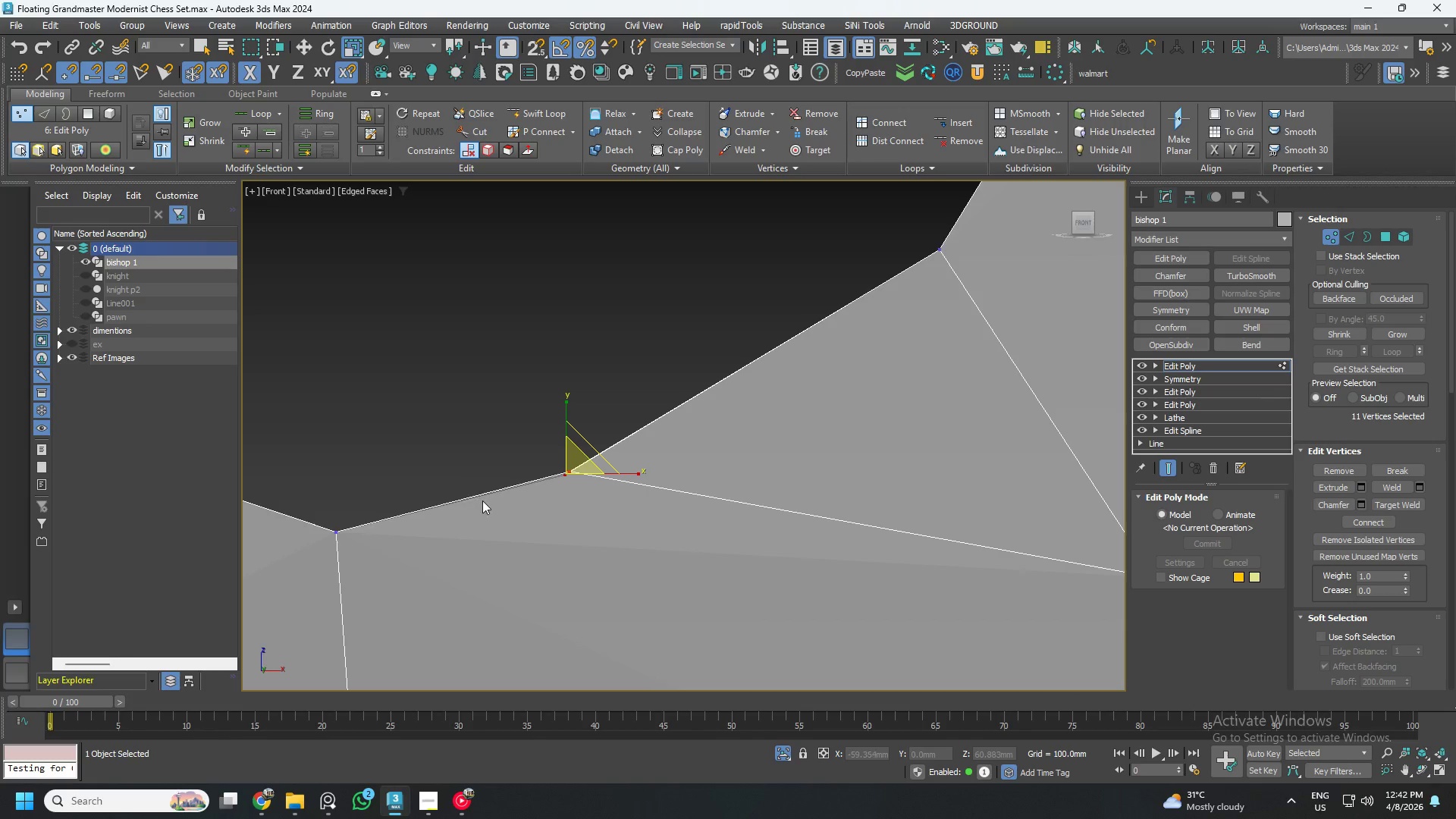 
key(W)
 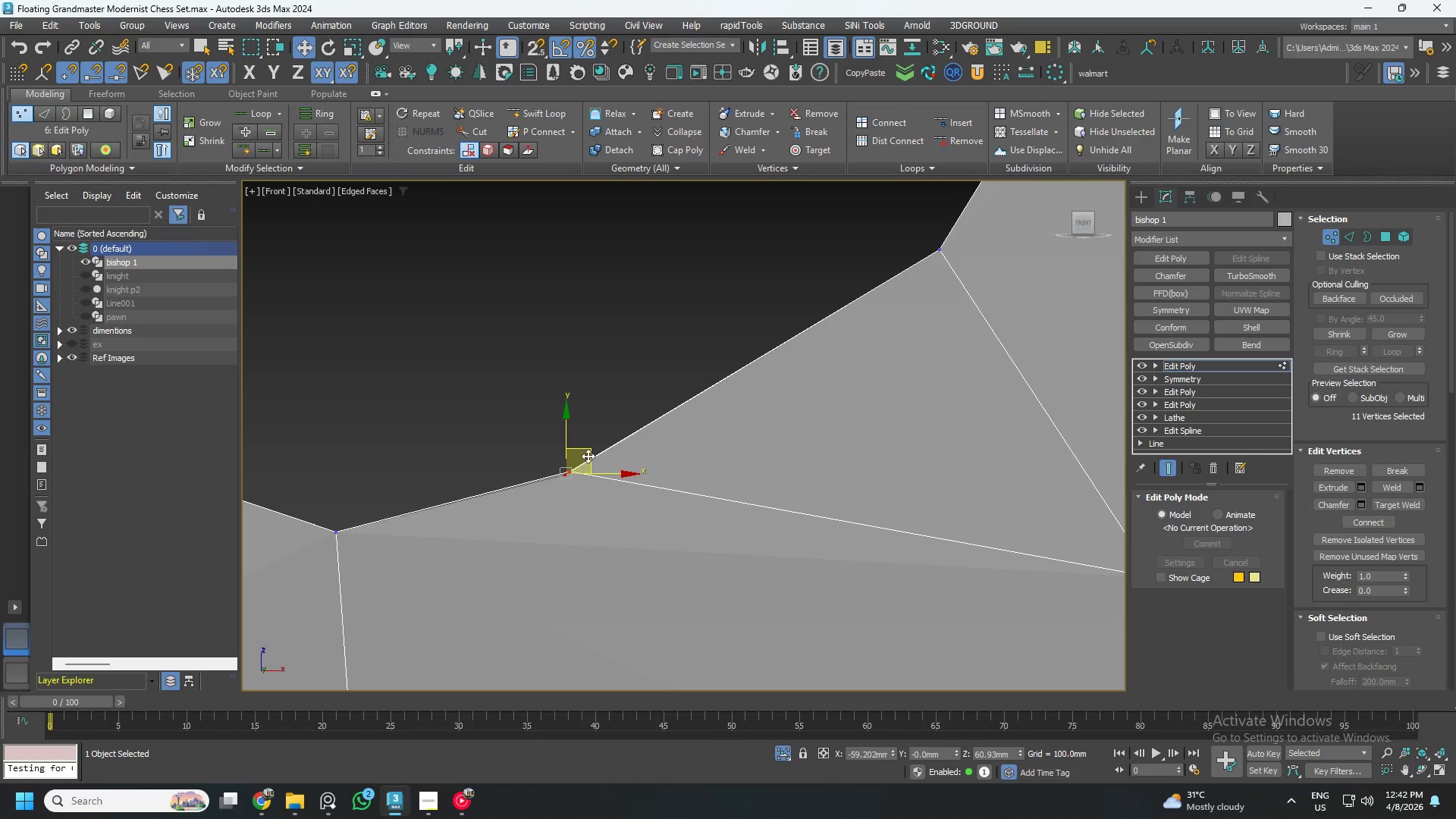 
left_click_drag(start_coordinate=[593, 453], to_coordinate=[645, 441])
 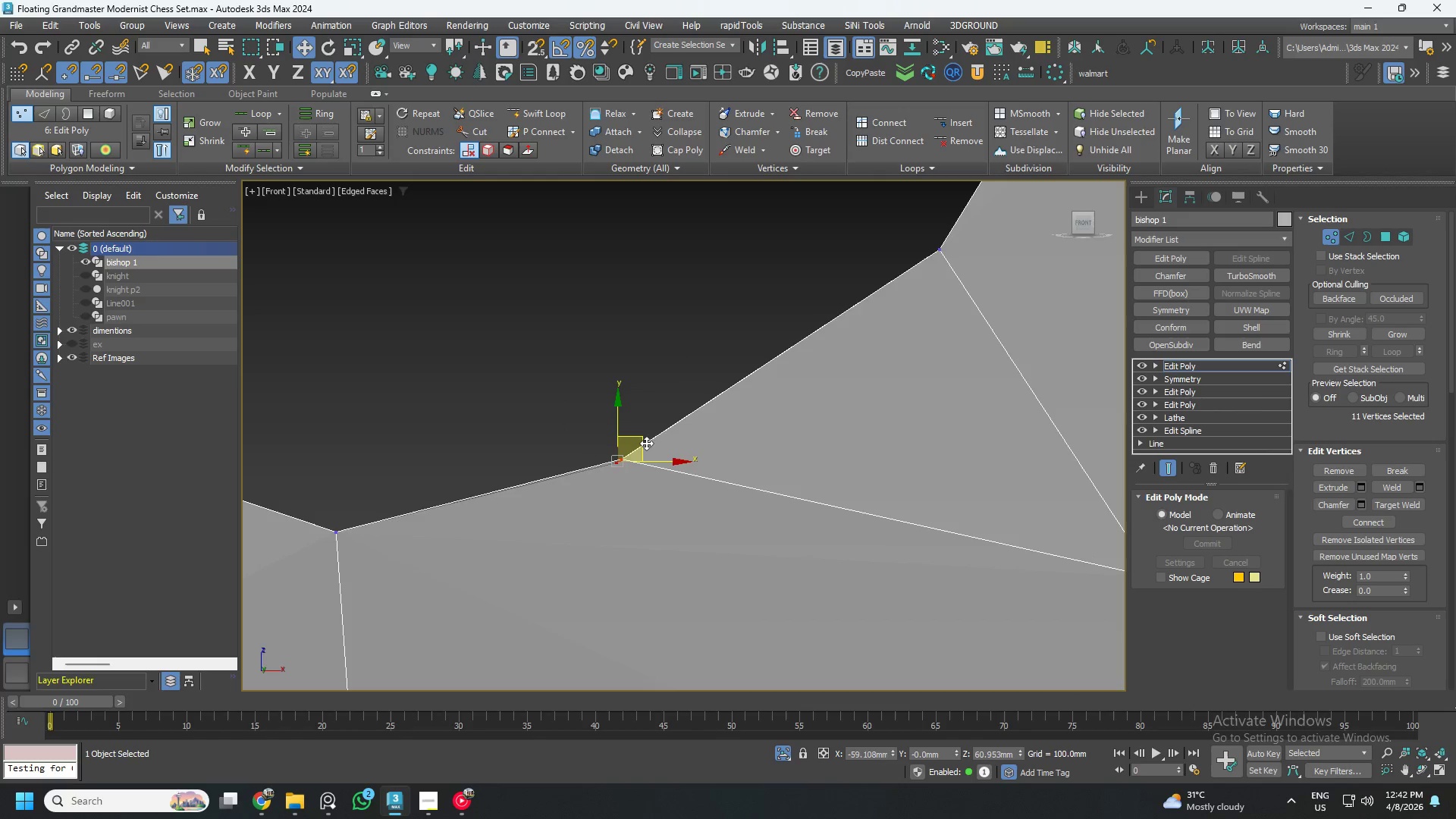 
scroll: coordinate [658, 450], scroll_direction: down, amount: 4.0
 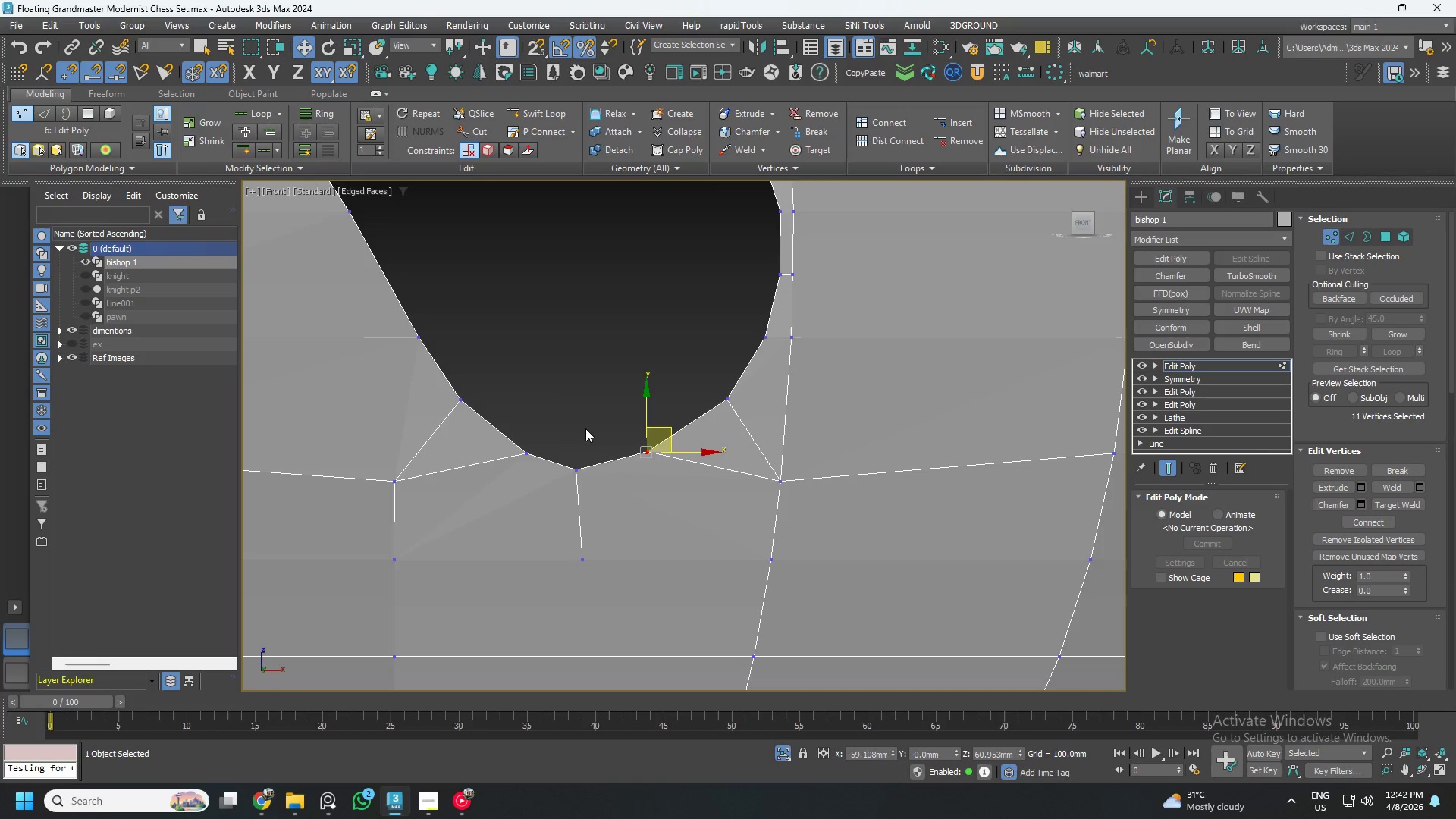 
left_click_drag(start_coordinate=[604, 435], to_coordinate=[564, 495])
 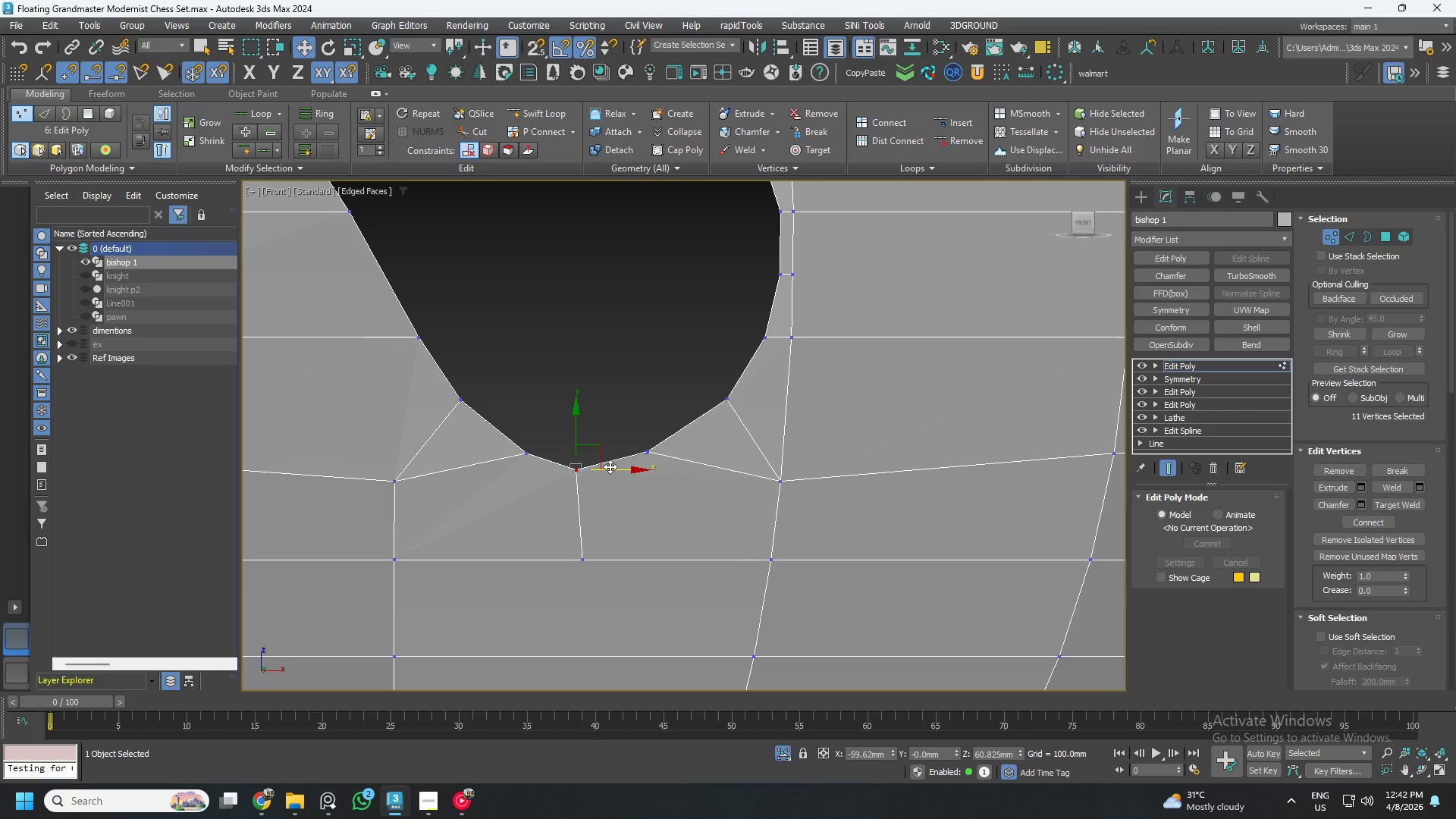 
left_click_drag(start_coordinate=[610, 468], to_coordinate=[617, 472])
 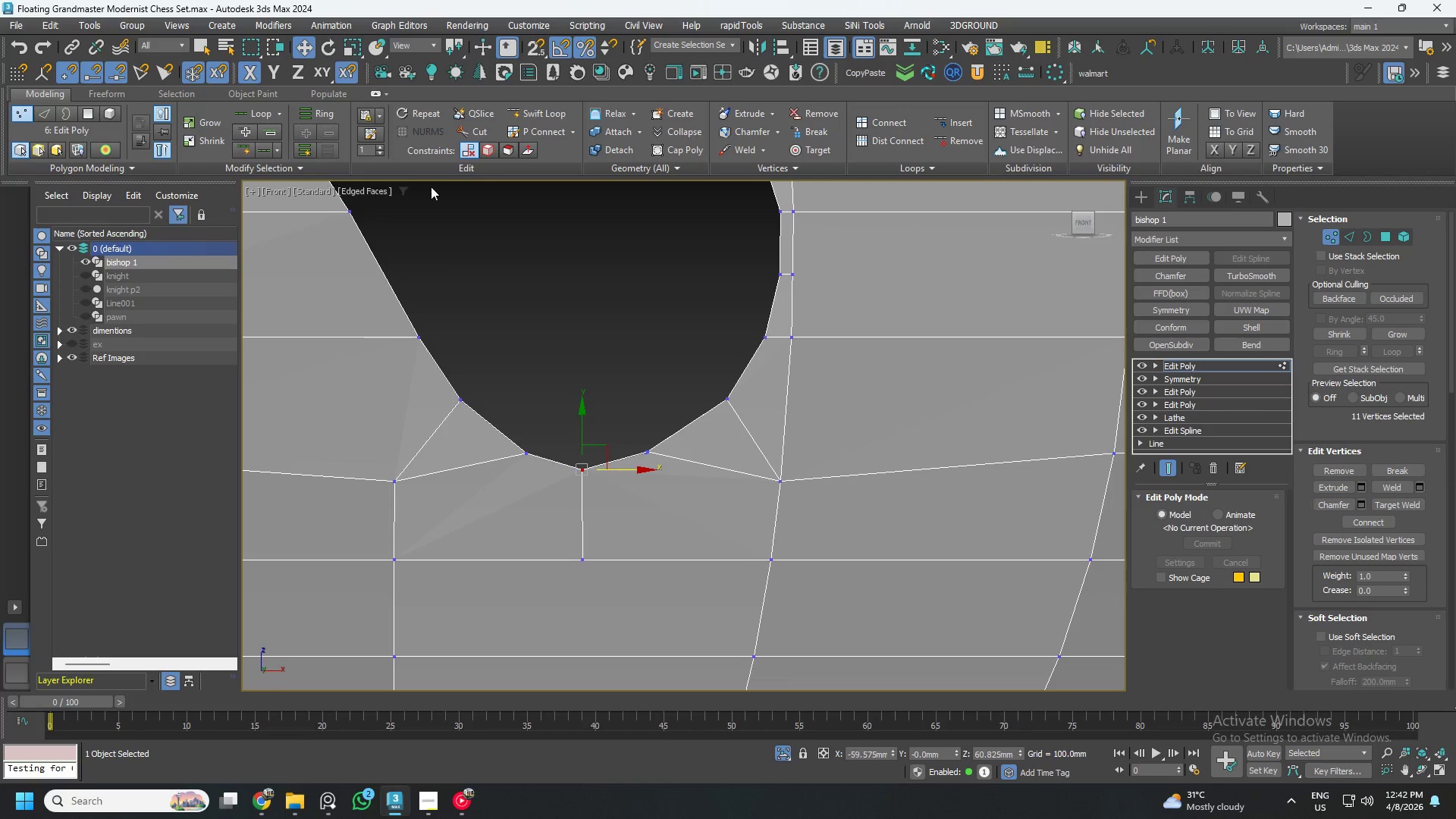 
left_click([488, 147])
 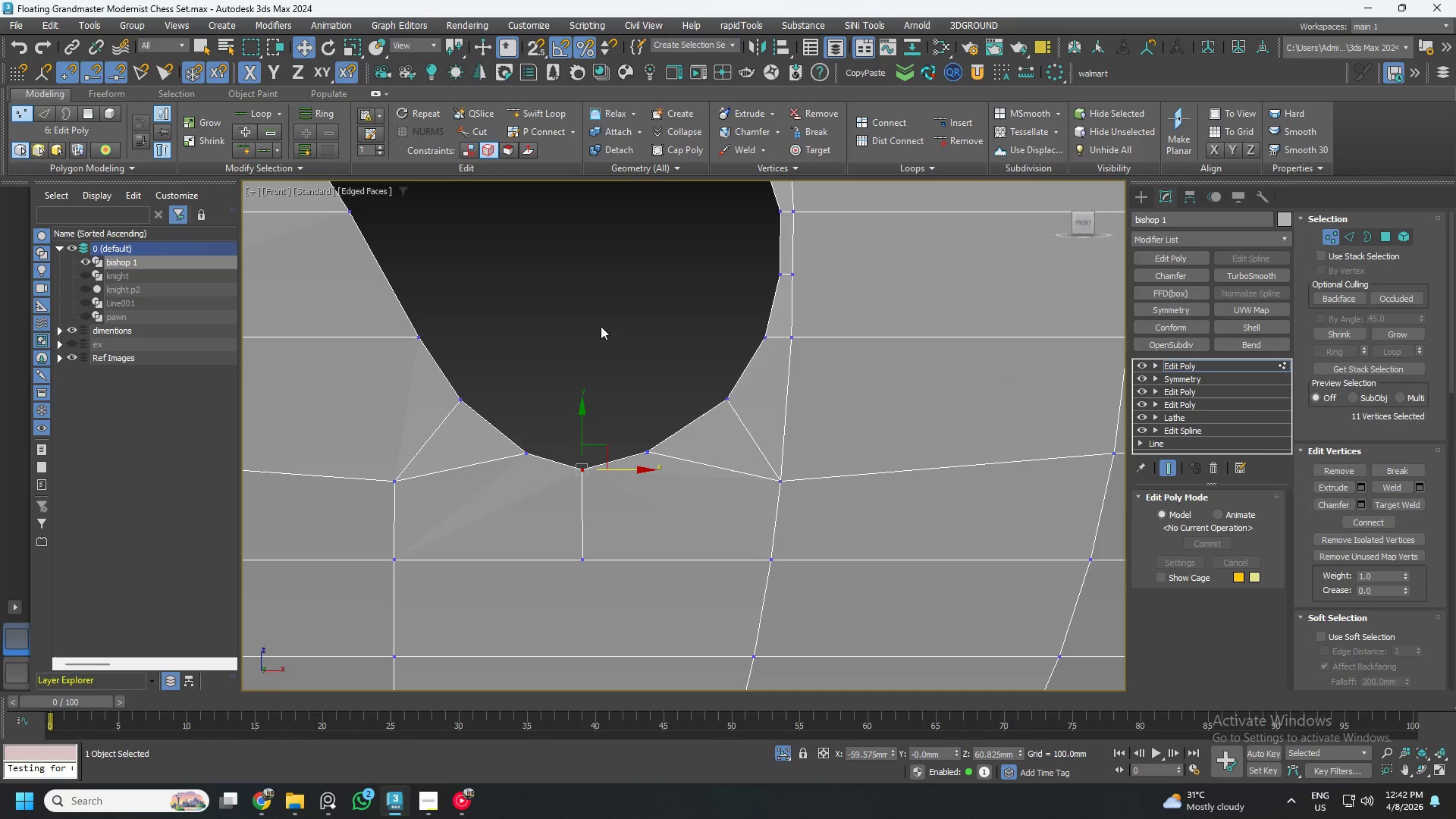 
key(Control+ControlLeft)
 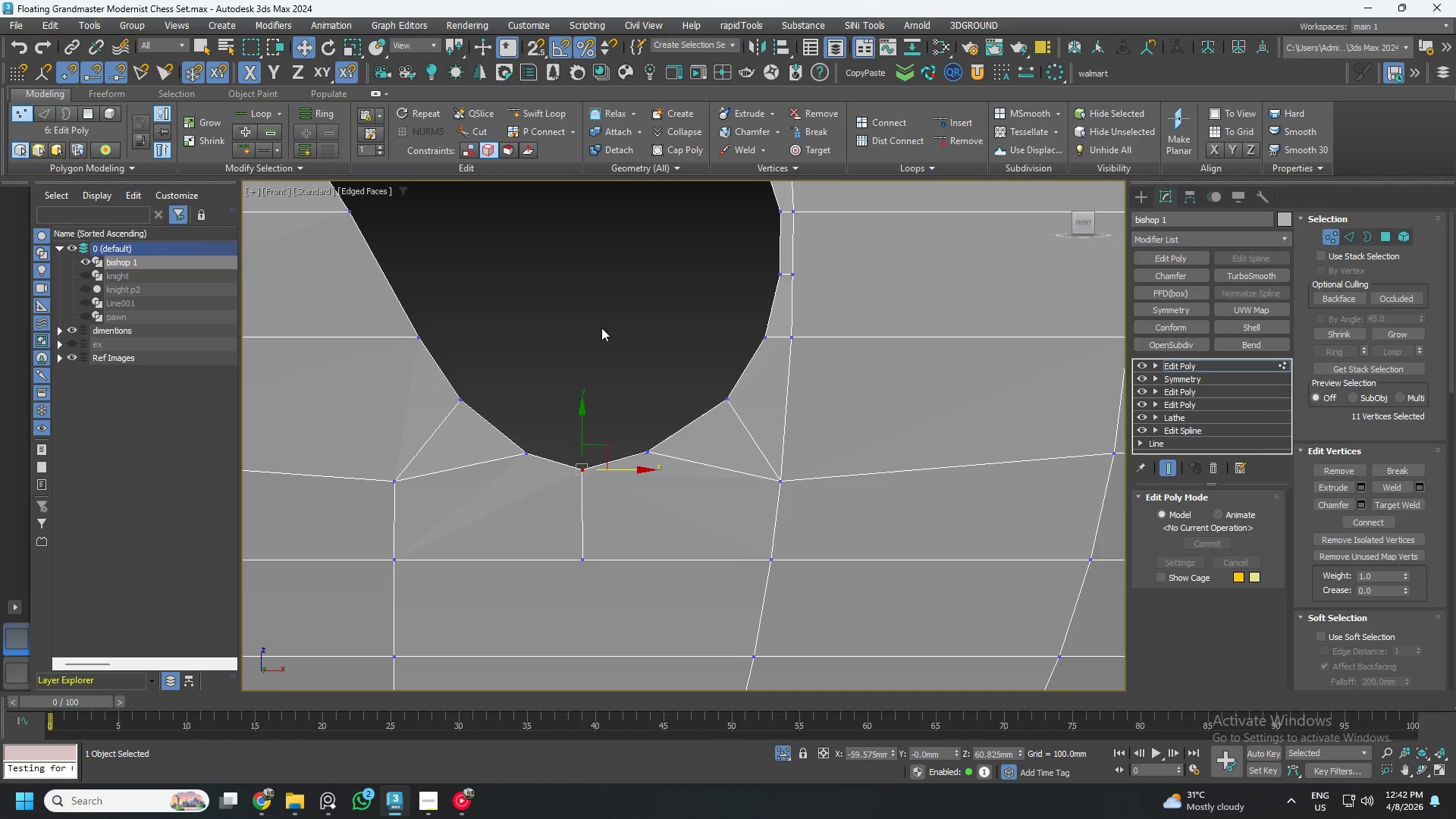 
key(Control+S)
 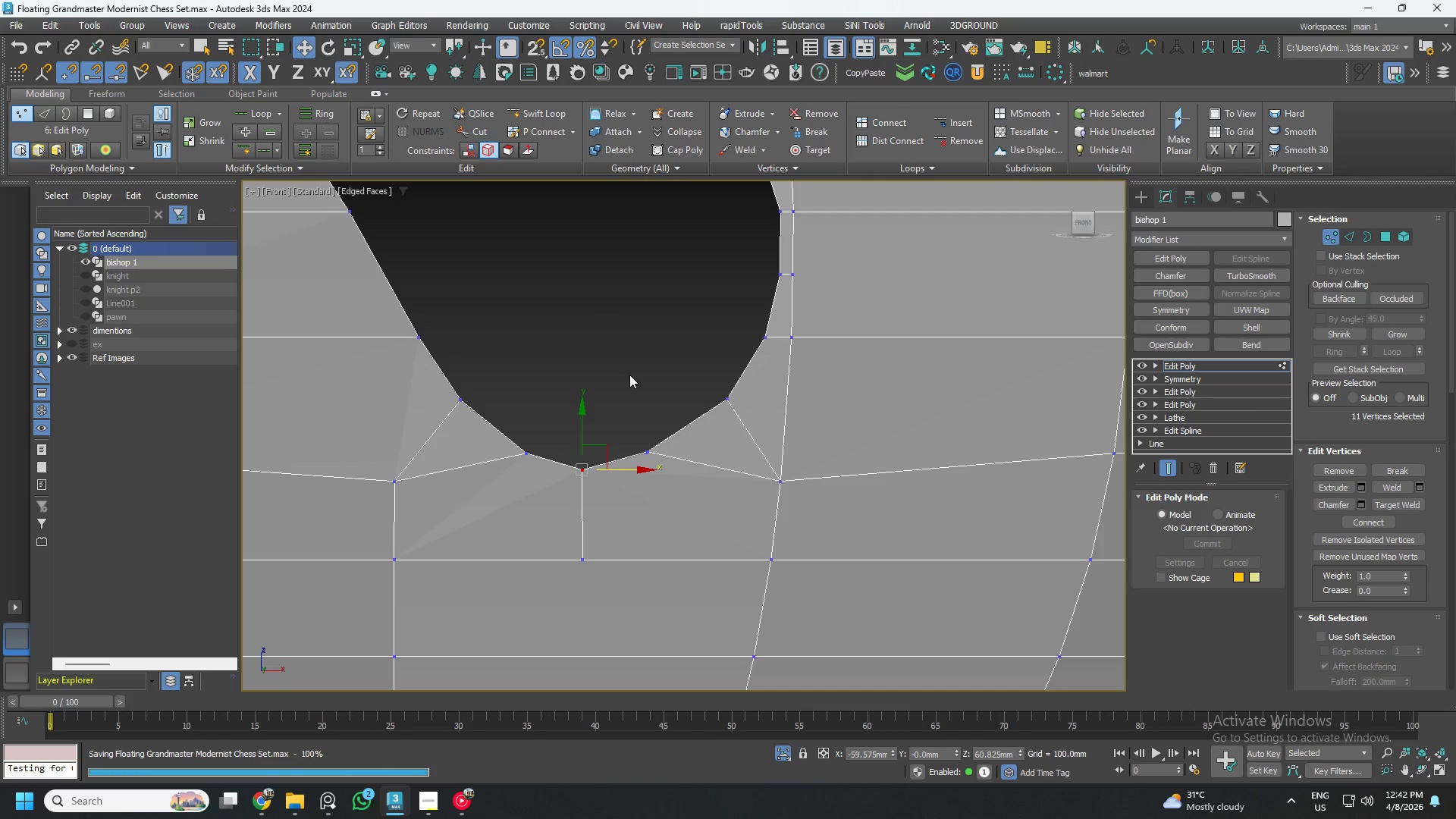 
hold_key(key=AltLeft, duration=1.44)
 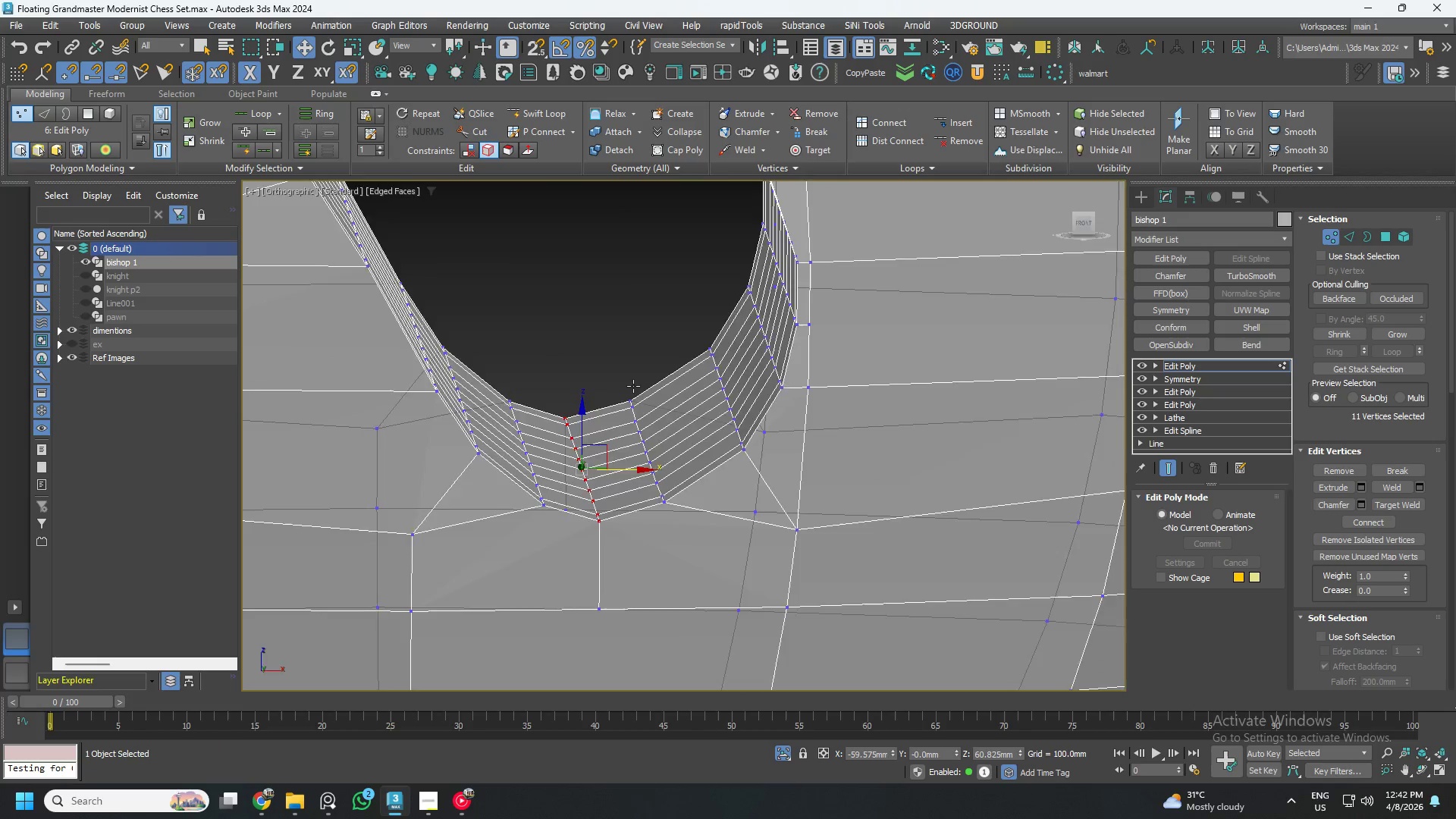 
scroll: coordinate [633, 386], scroll_direction: down, amount: 2.0
 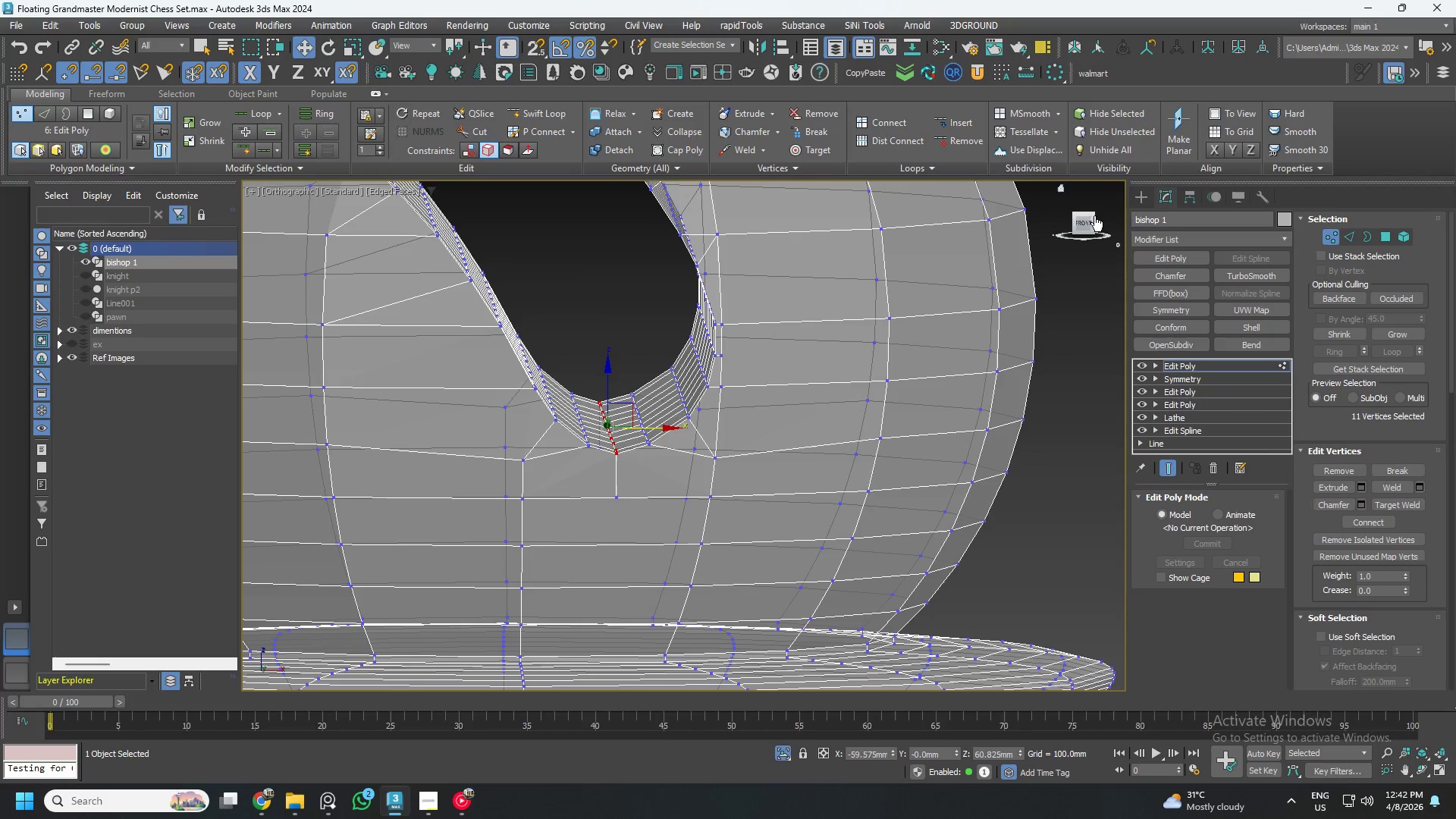 
left_click([1084, 225])
 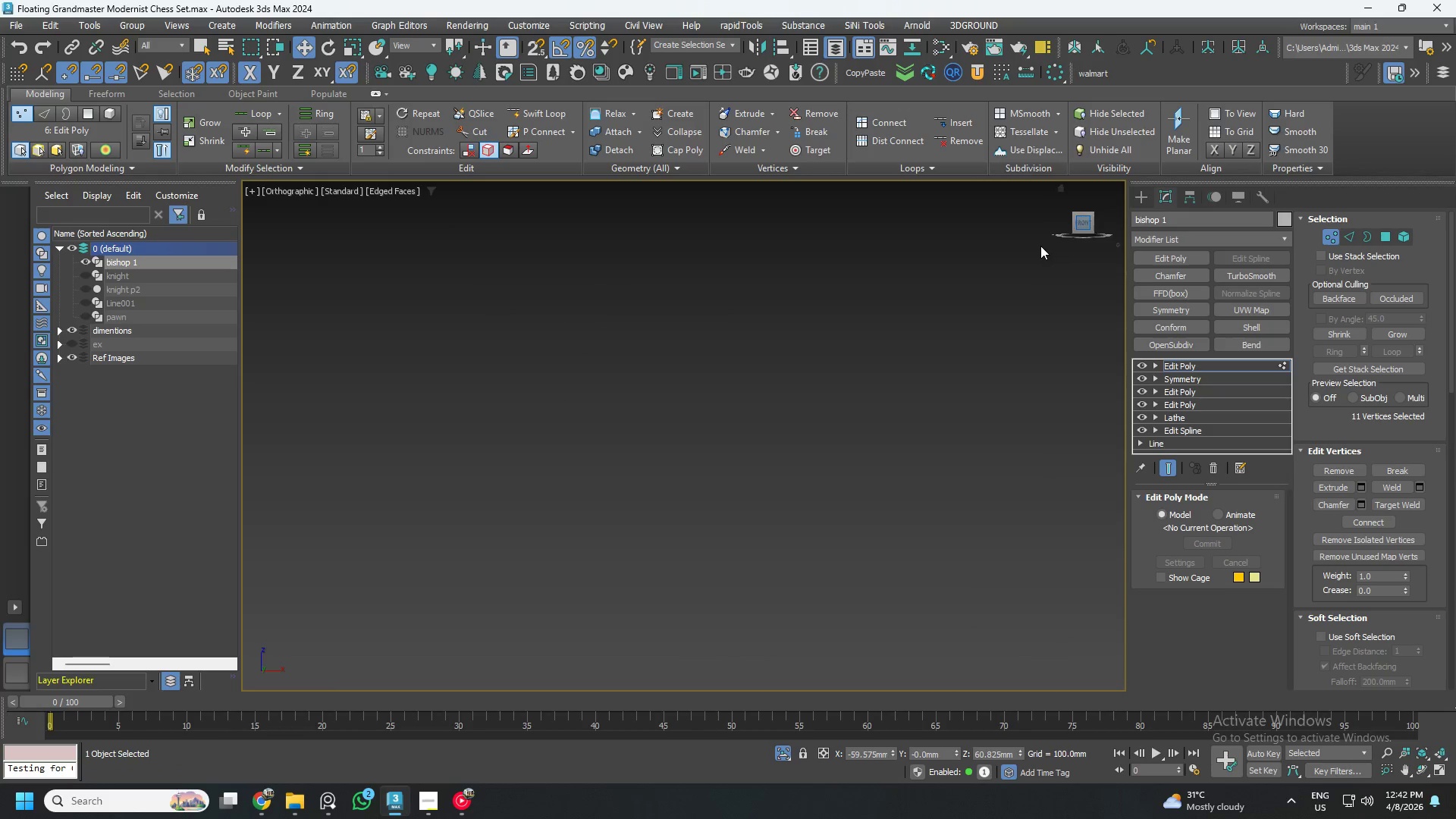 
type(zz)
 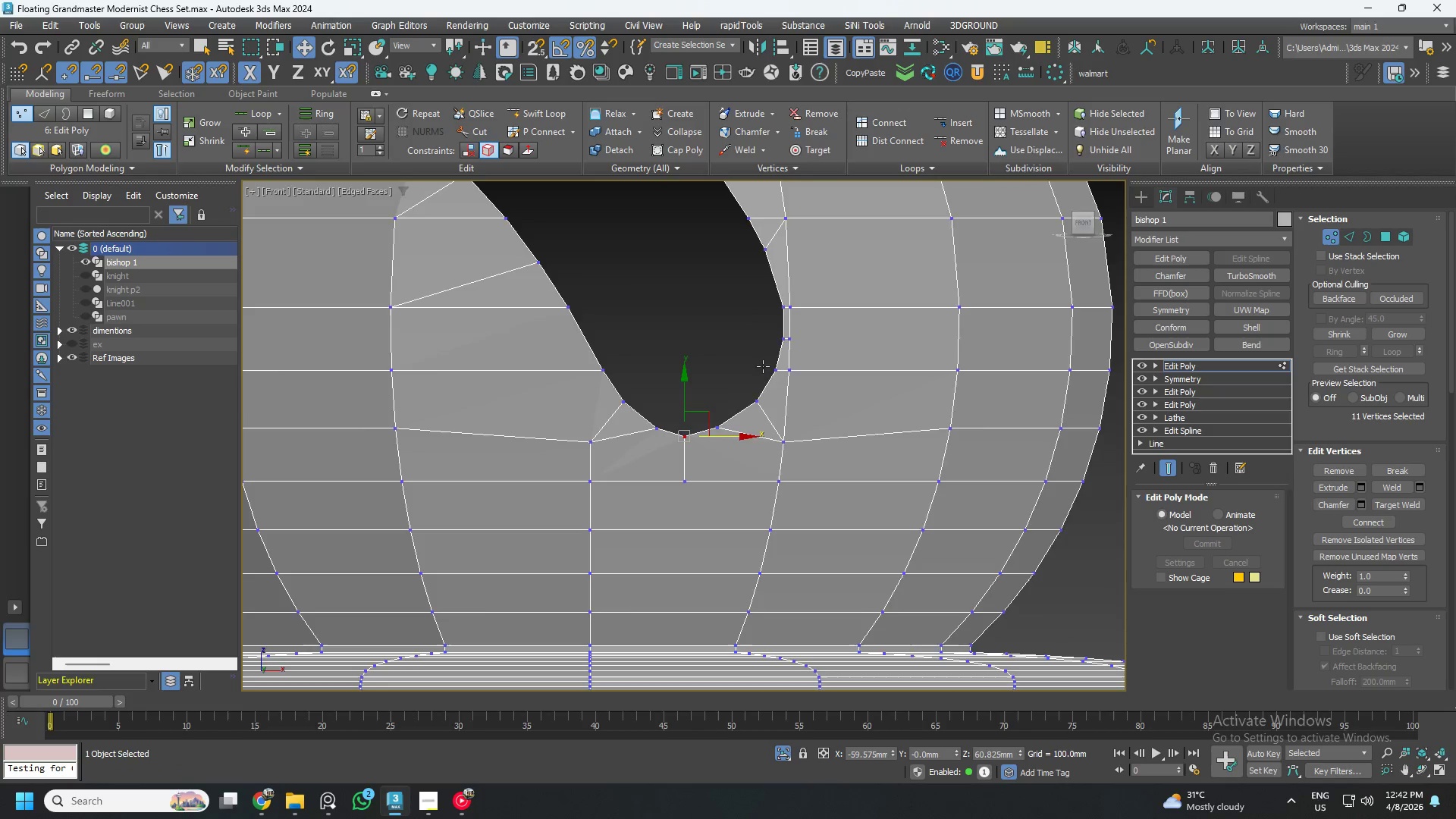 
scroll: coordinate [723, 372], scroll_direction: down, amount: 2.0
 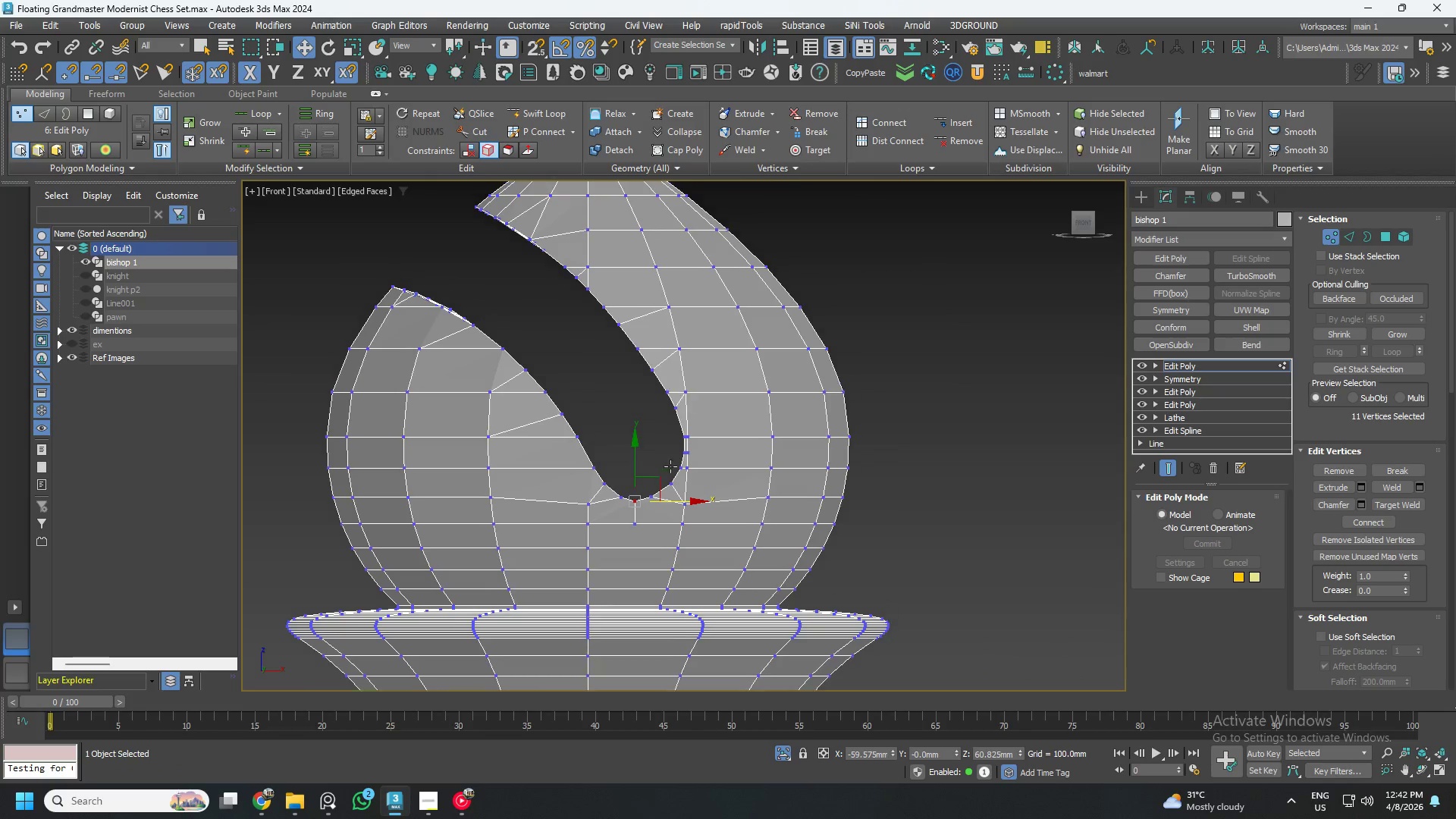 
scroll: coordinate [708, 466], scroll_direction: up, amount: 3.0
 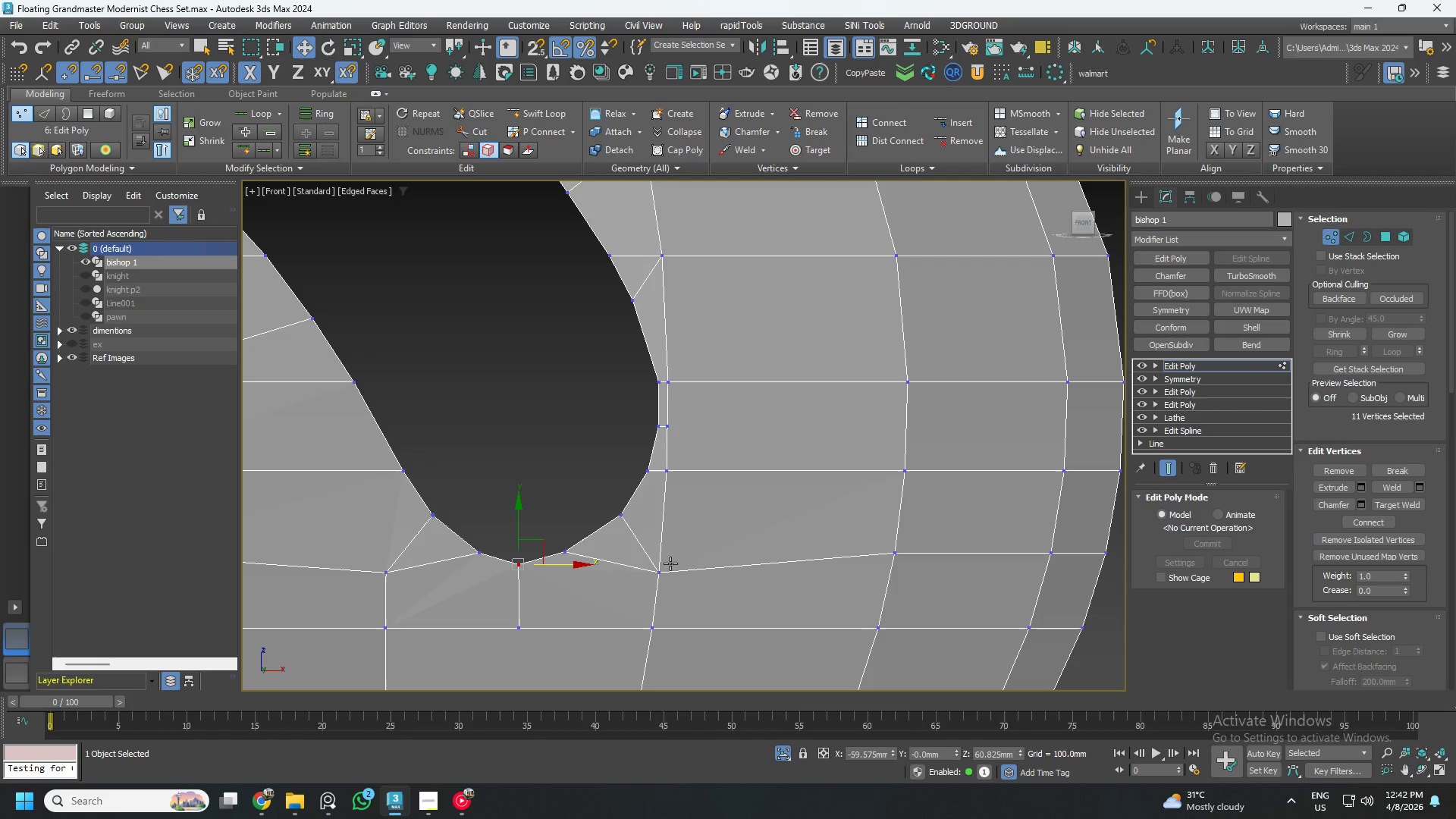 
wait(6.35)
 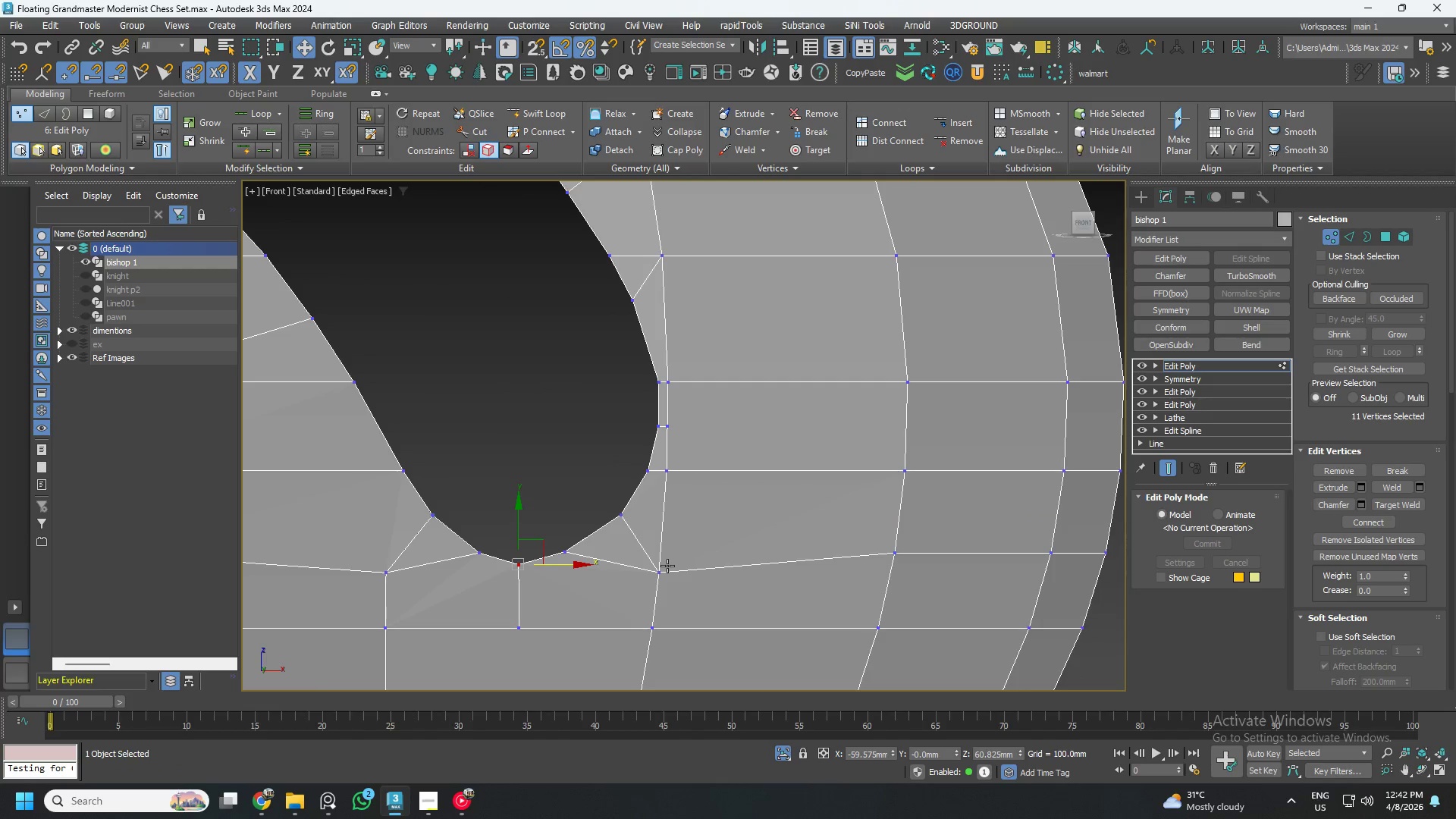 
left_click_drag(start_coordinate=[697, 510], to_coordinate=[661, 461])
 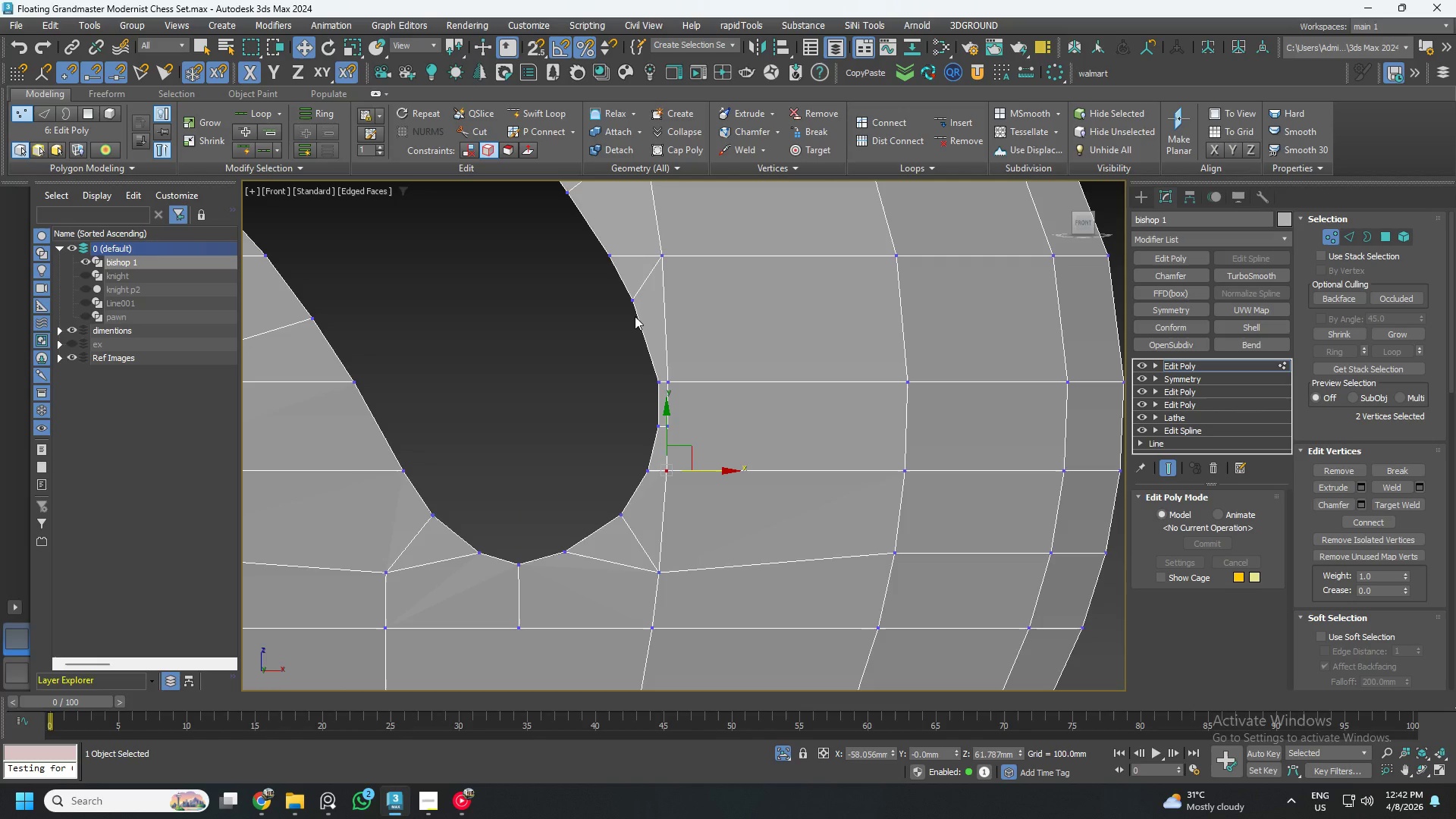 
hold_key(key=ControlLeft, duration=1.05)
 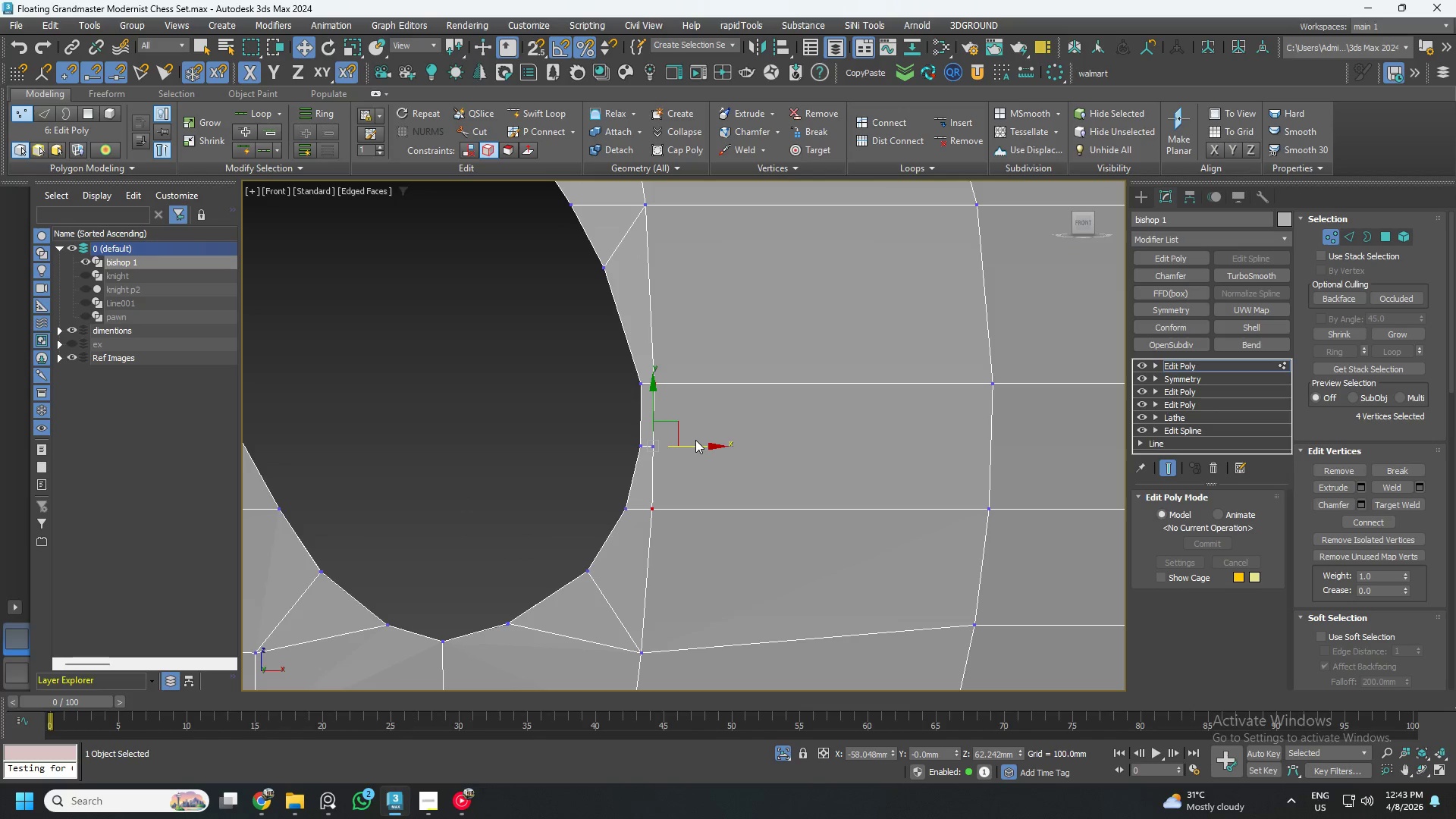 
scroll: coordinate [701, 378], scroll_direction: up, amount: 1.0
 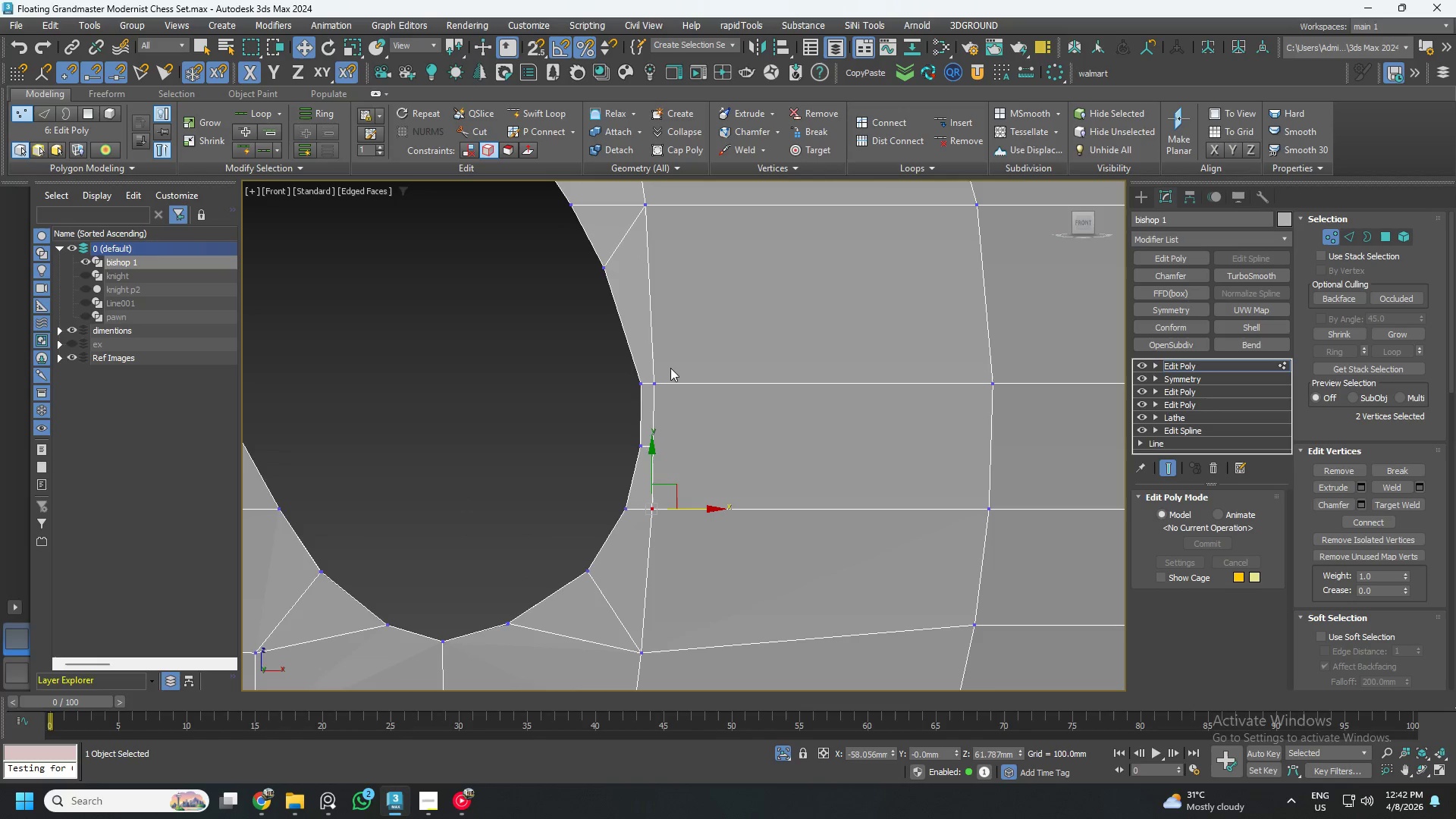 
left_click_drag(start_coordinate=[689, 348], to_coordinate=[650, 390])
 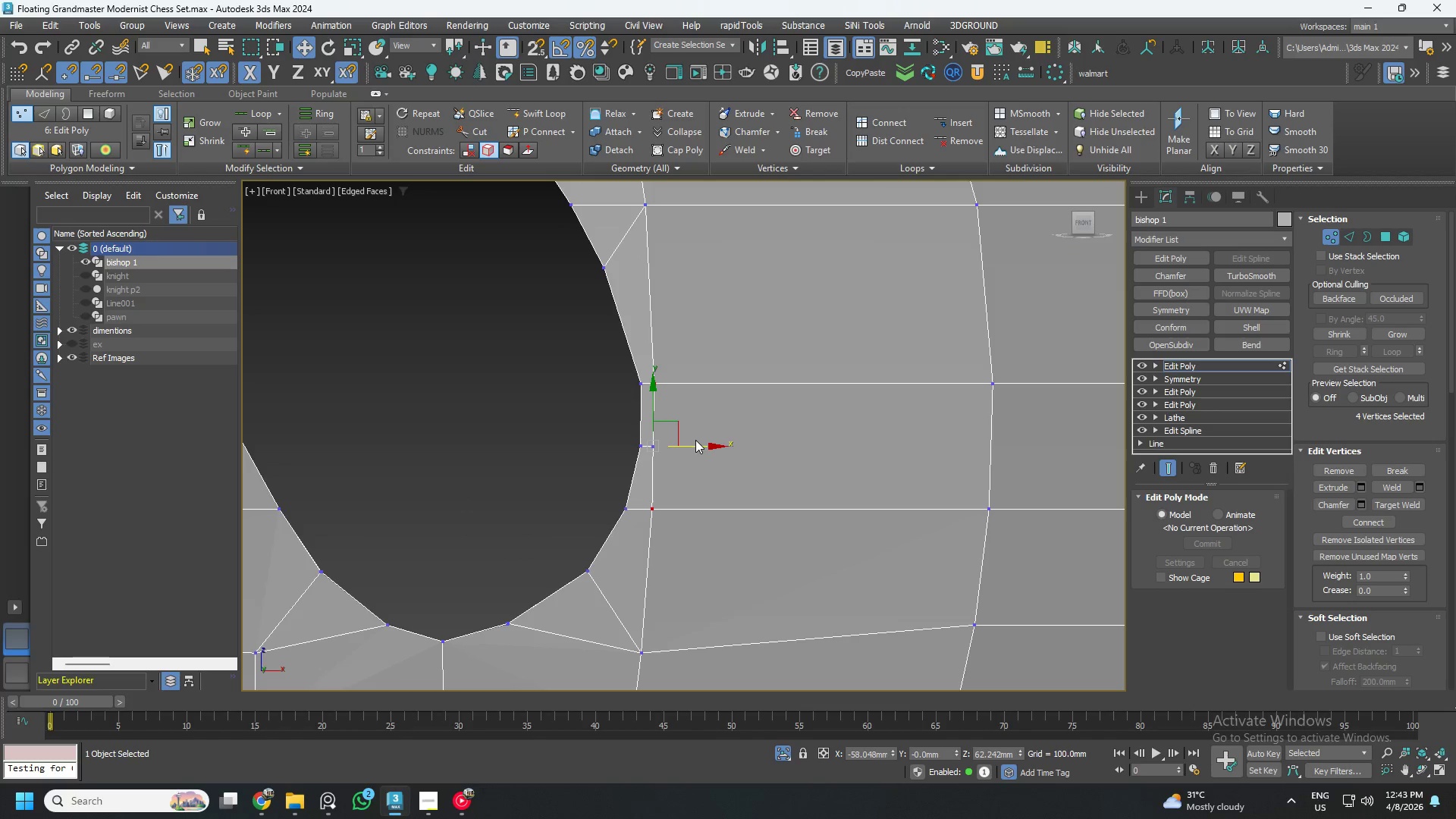 
left_click_drag(start_coordinate=[692, 445], to_coordinate=[758, 452])
 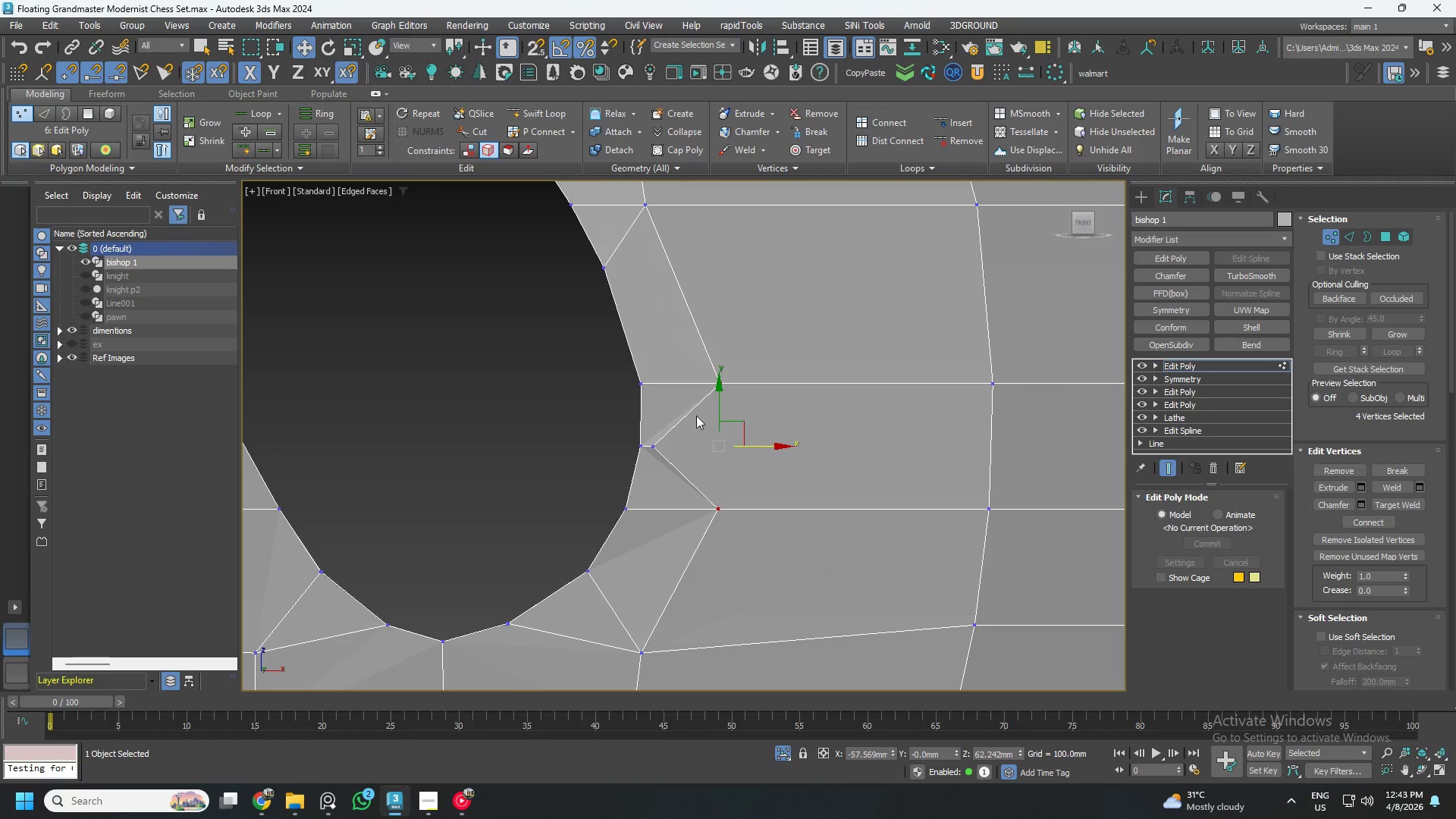 
left_click_drag(start_coordinate=[704, 453], to_coordinate=[648, 425])
 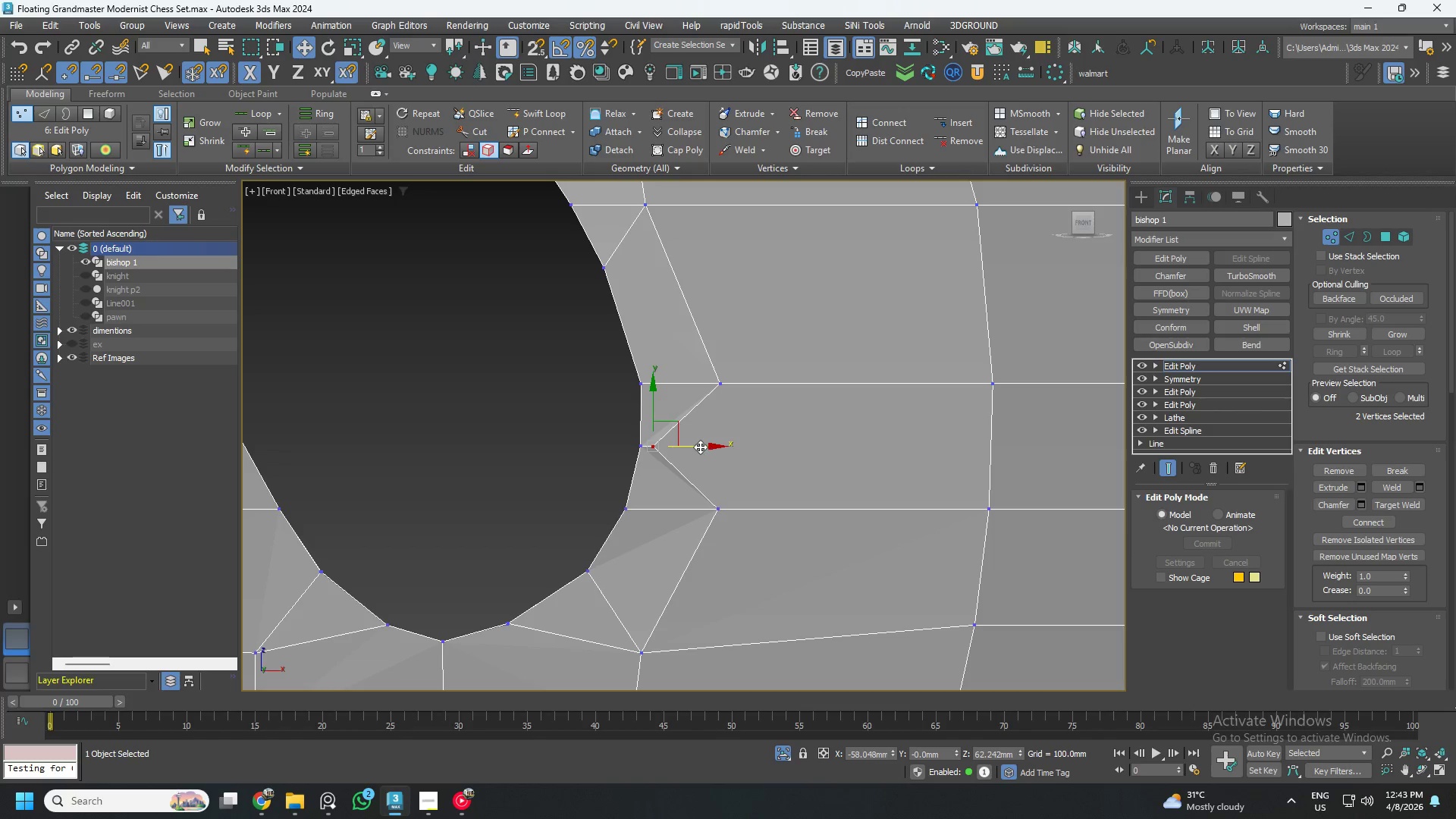 
left_click_drag(start_coordinate=[698, 446], to_coordinate=[750, 450])
 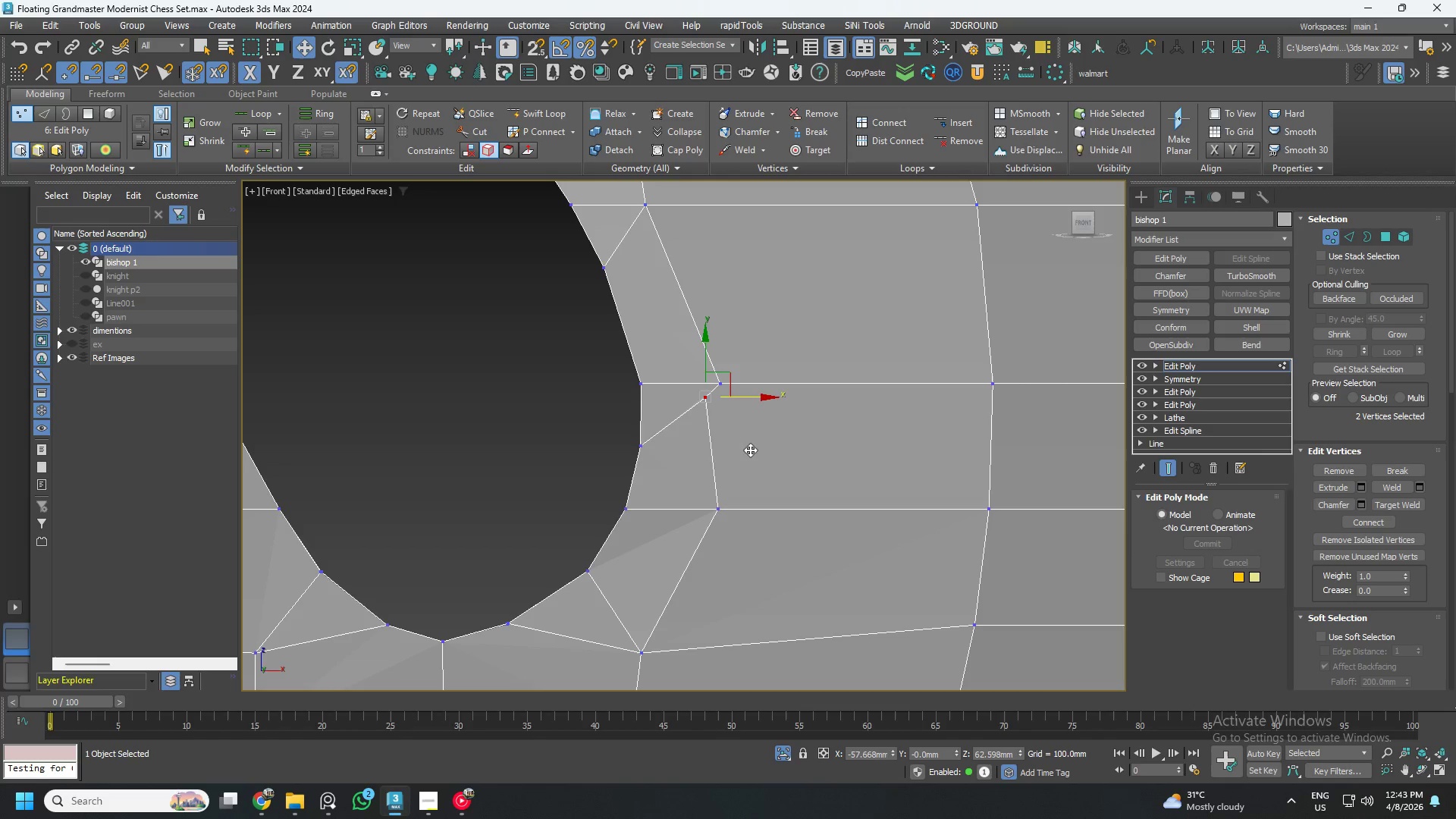 
key(Control+ControlLeft)
 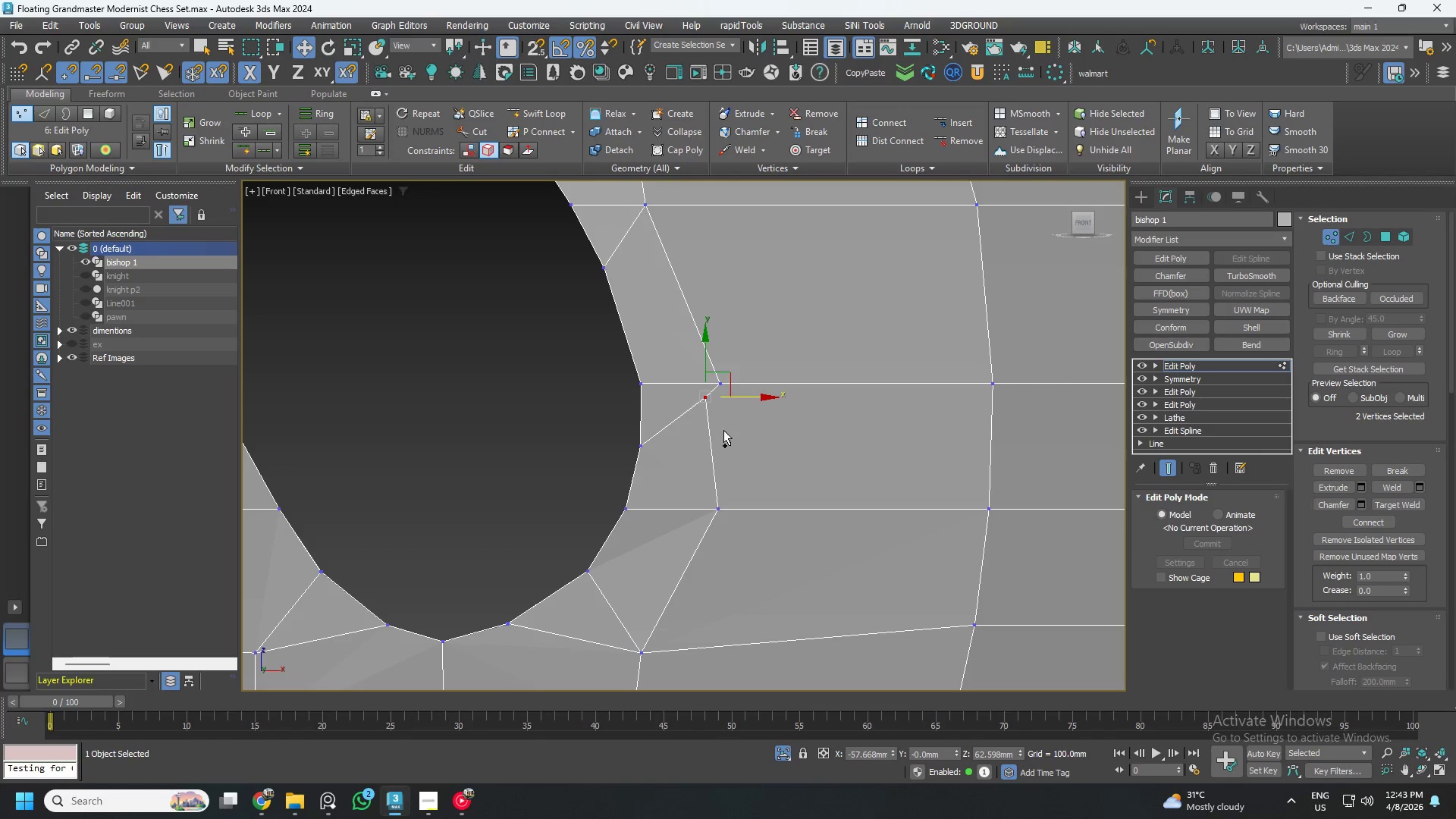 
key(Control+Z)
 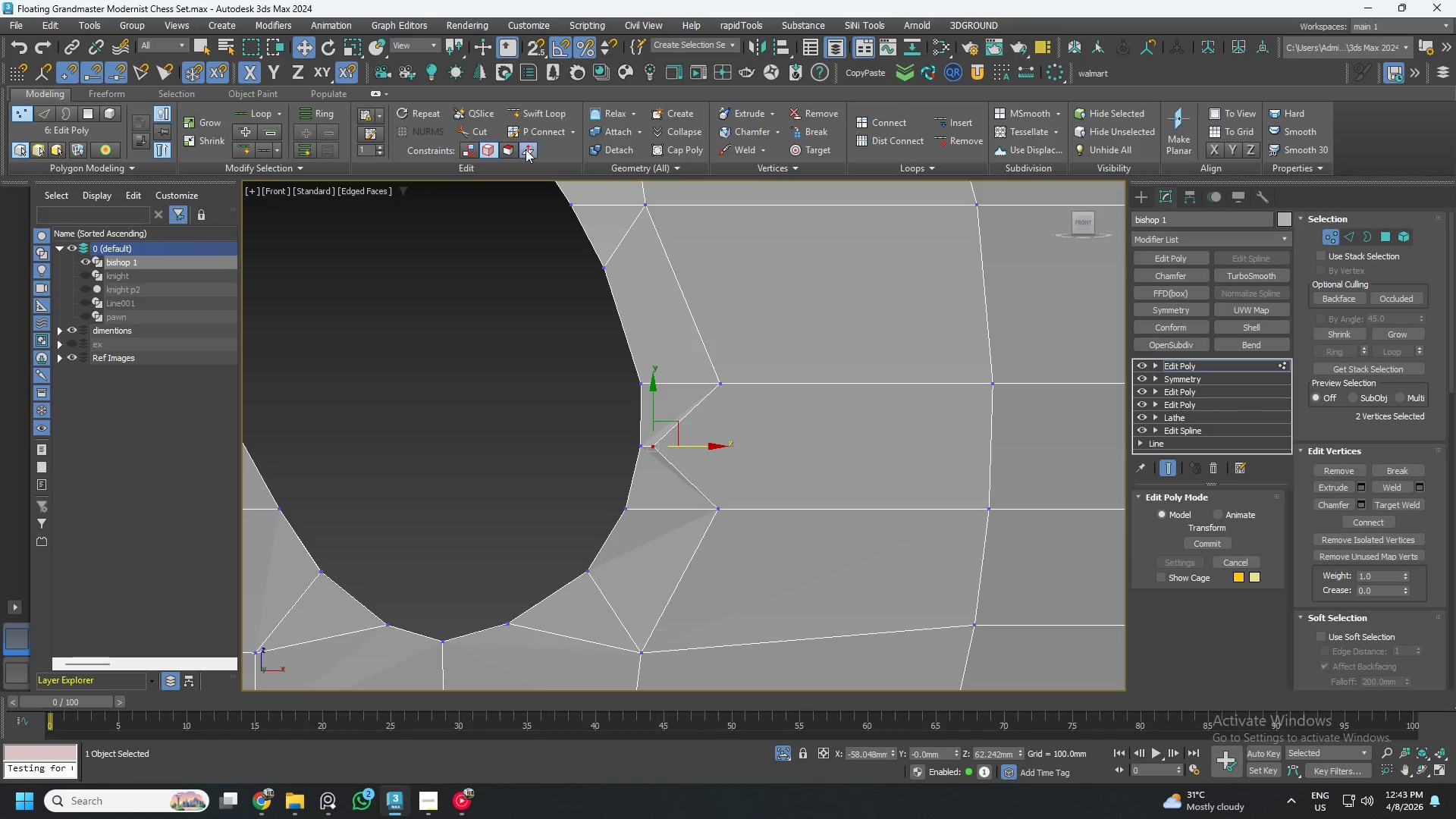 
left_click([515, 150])
 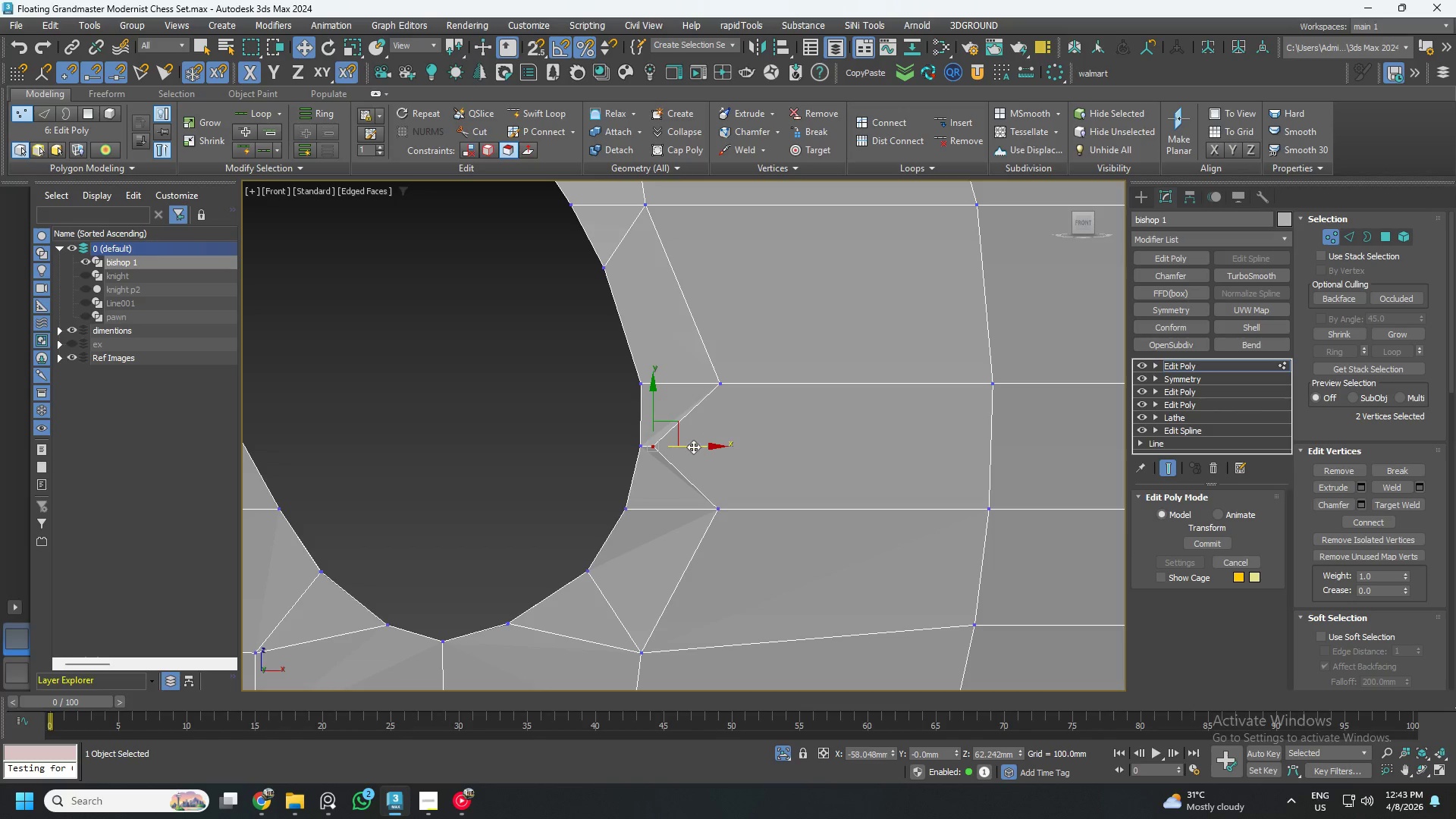 
left_click_drag(start_coordinate=[693, 447], to_coordinate=[799, 473])
 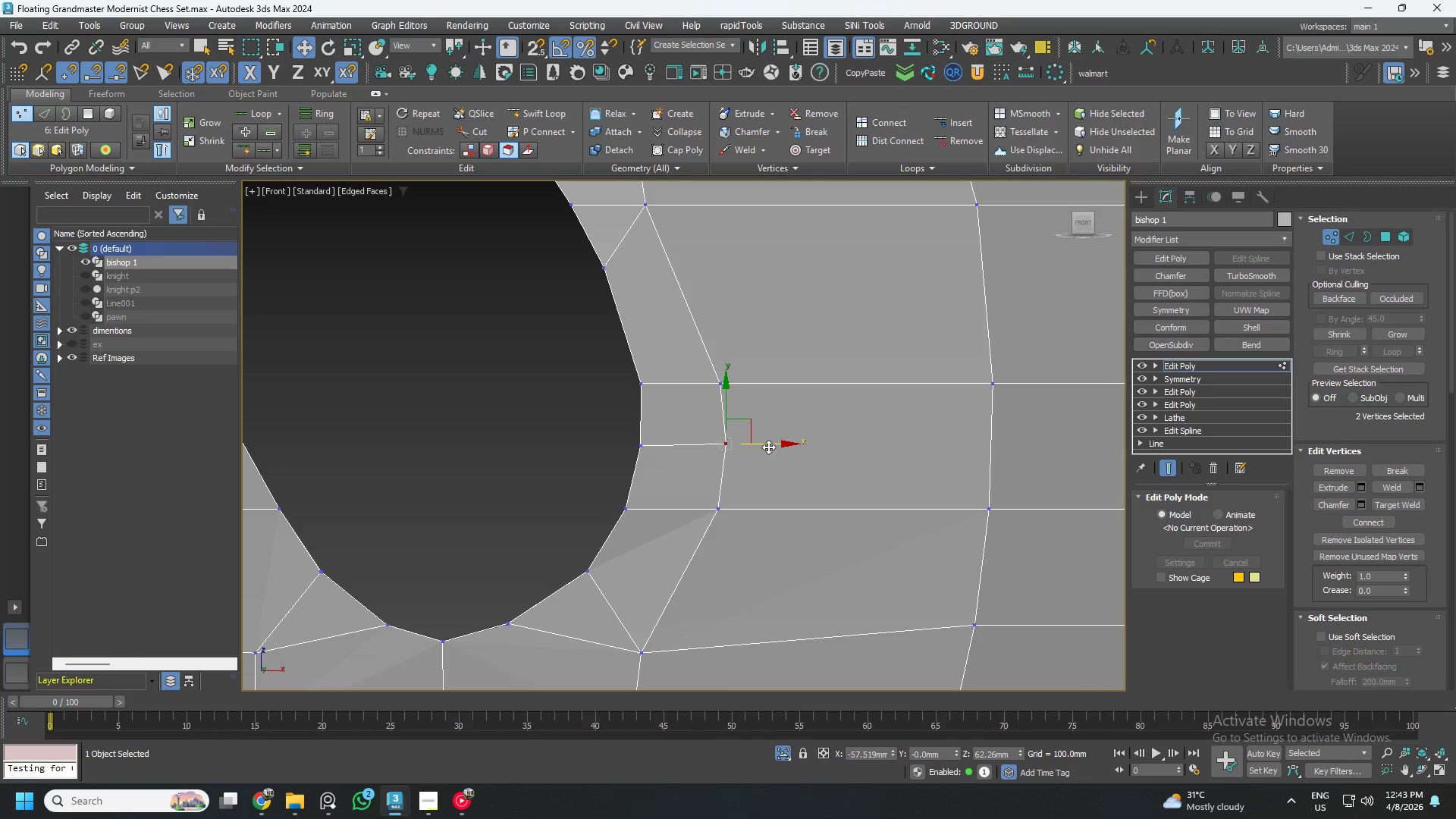 
scroll: coordinate [768, 446], scroll_direction: down, amount: 1.0
 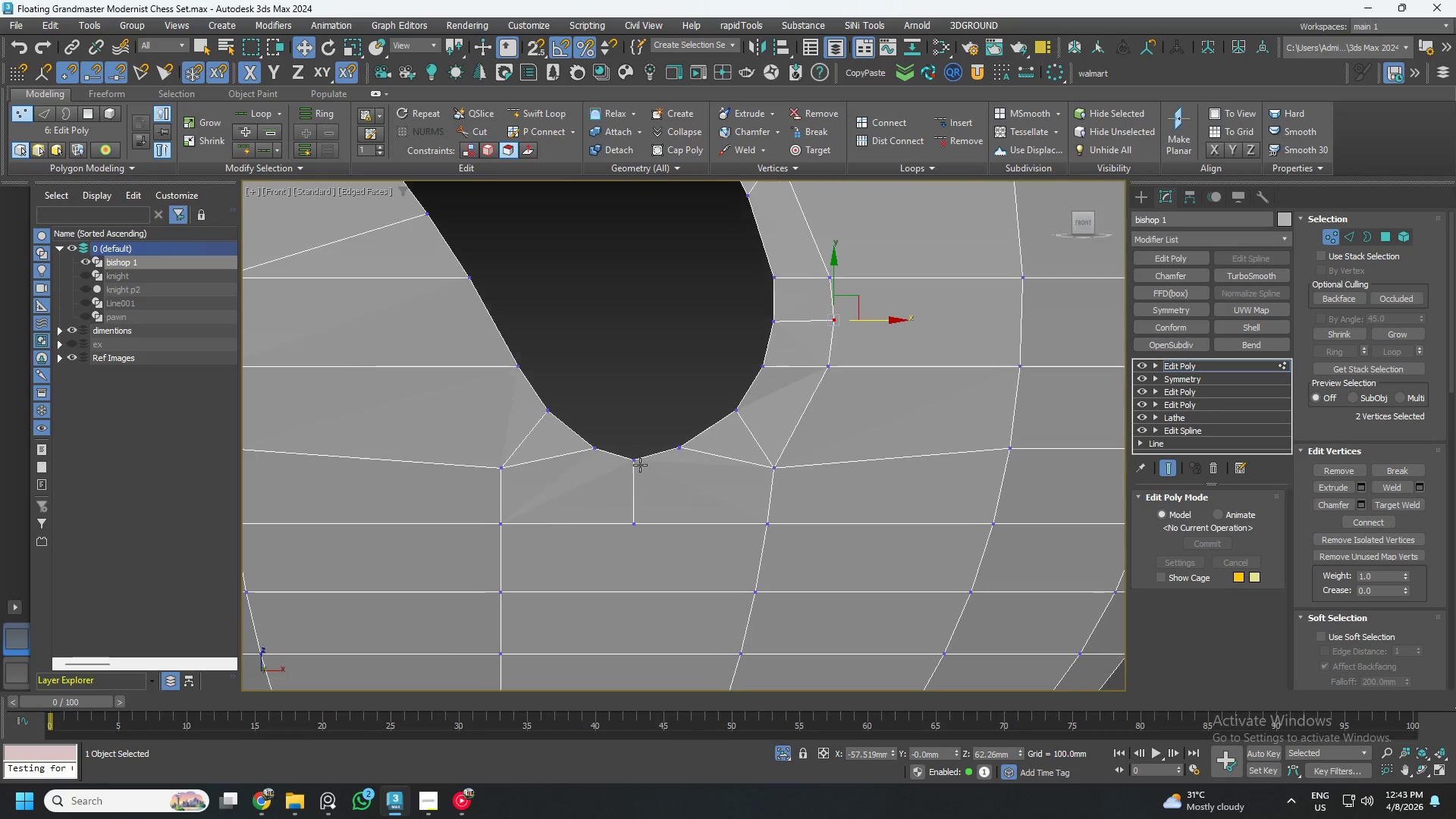 
left_click_drag(start_coordinate=[486, 444], to_coordinate=[531, 507])
 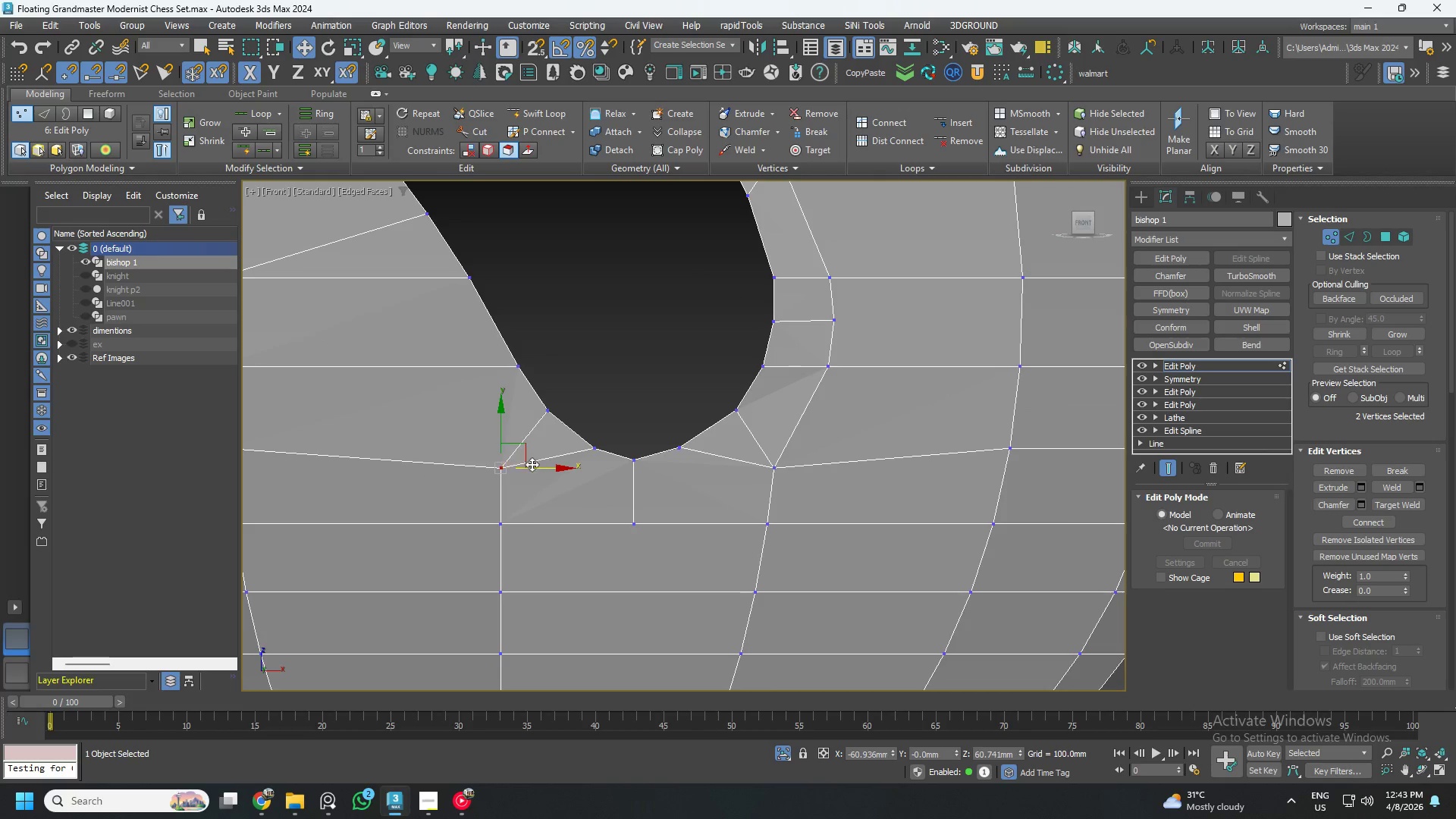 
left_click_drag(start_coordinate=[534, 472], to_coordinate=[506, 473])
 